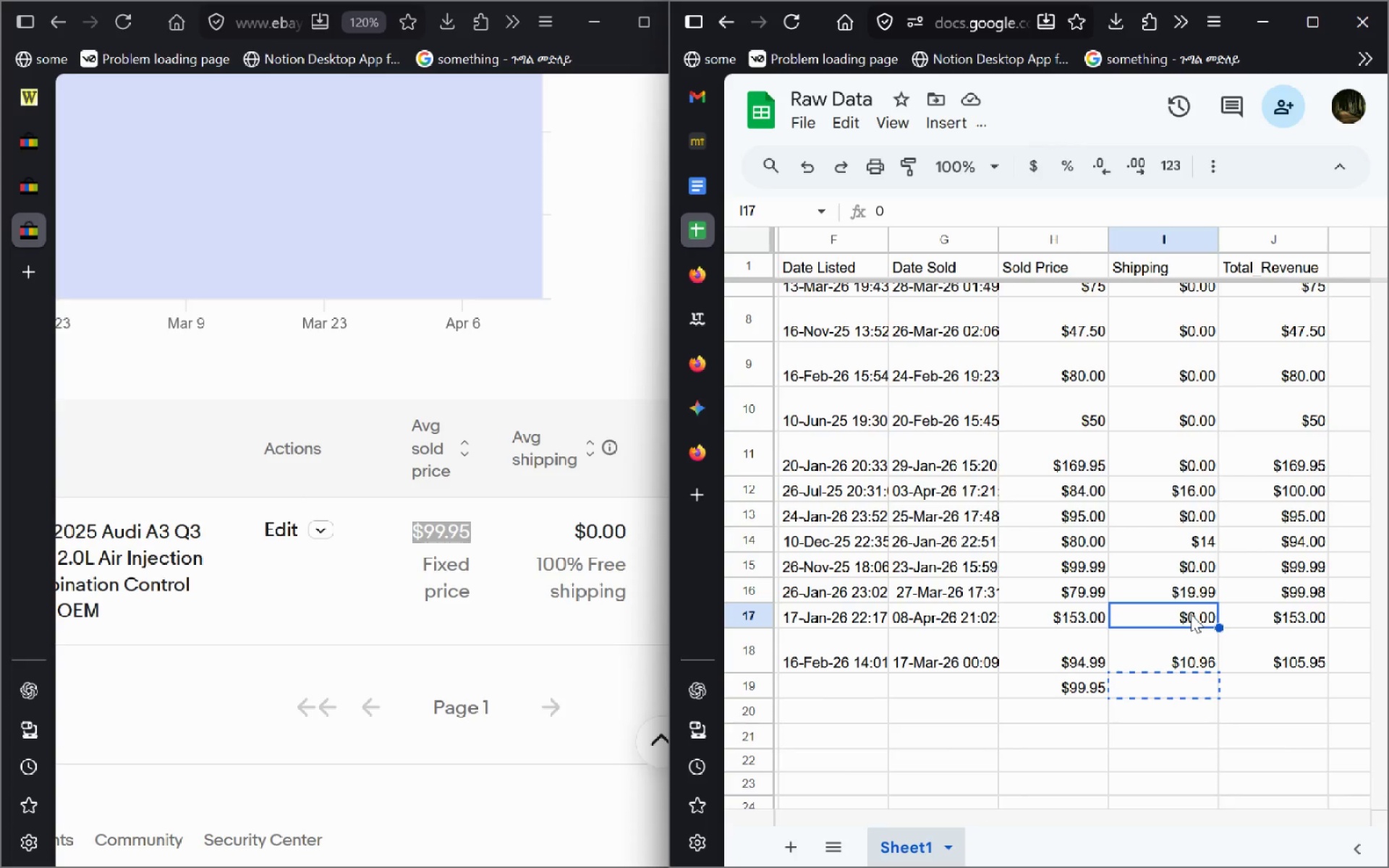 
key(Control+C)
 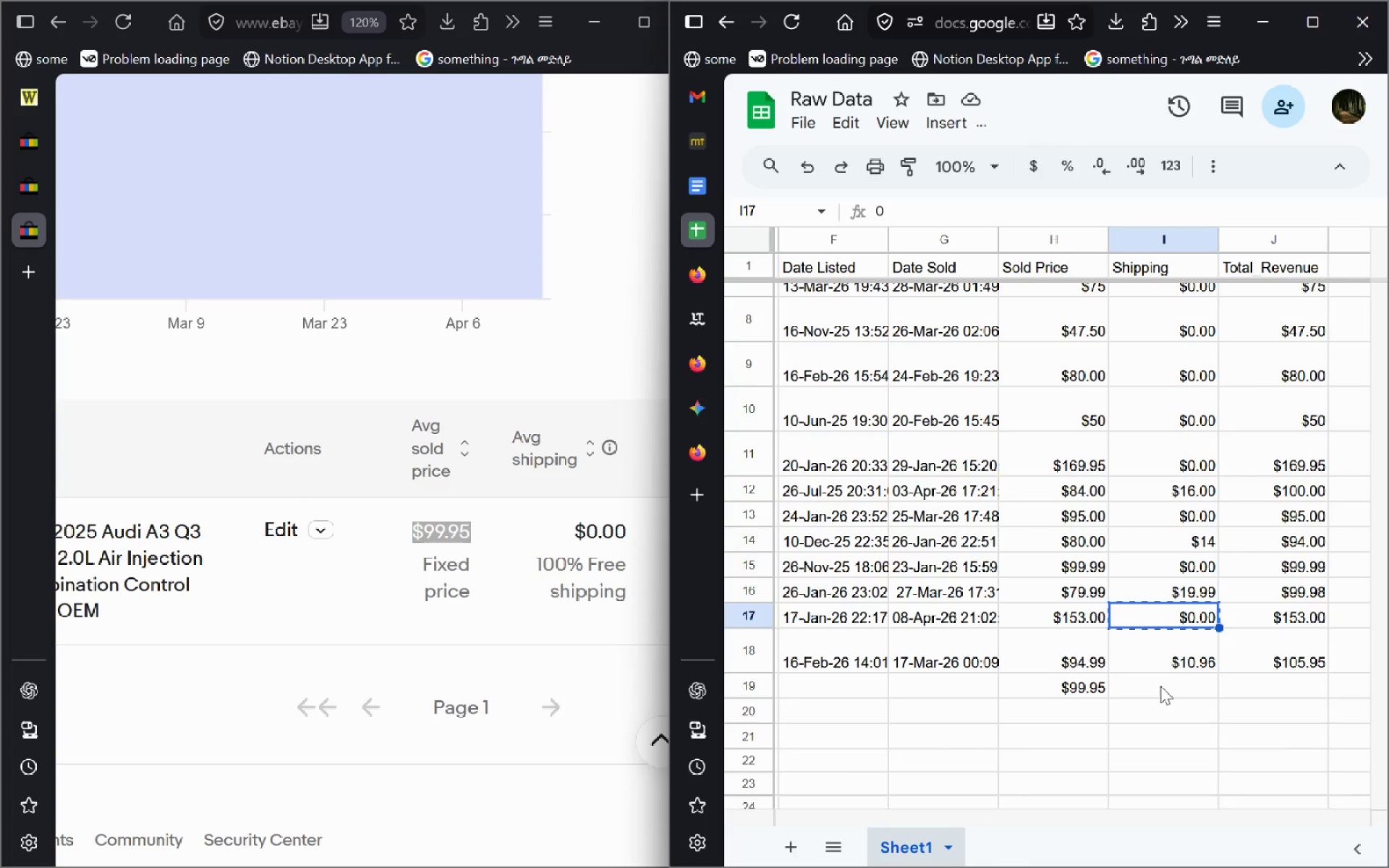 
left_click([1160, 686])
 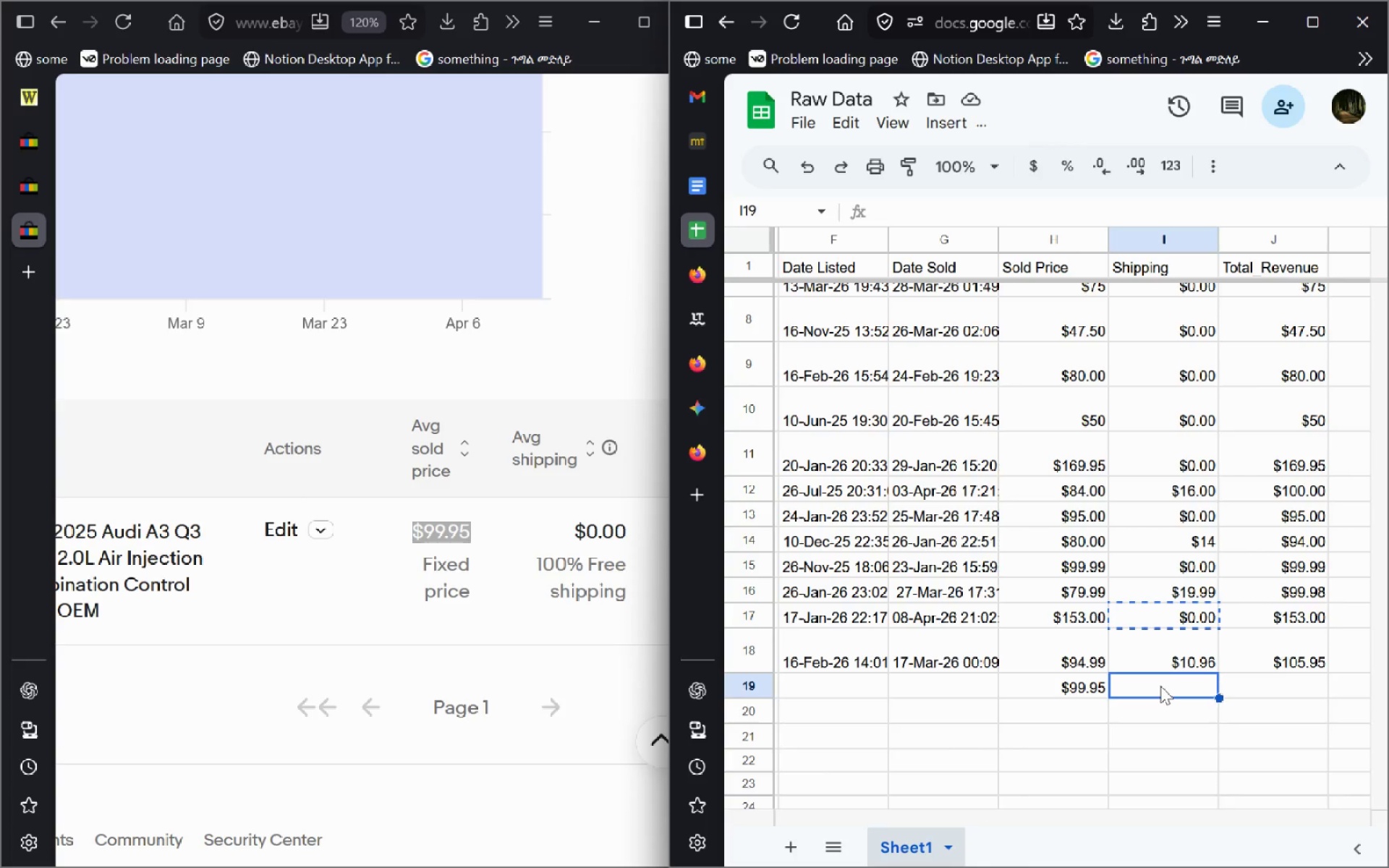 
key(Control+V)
 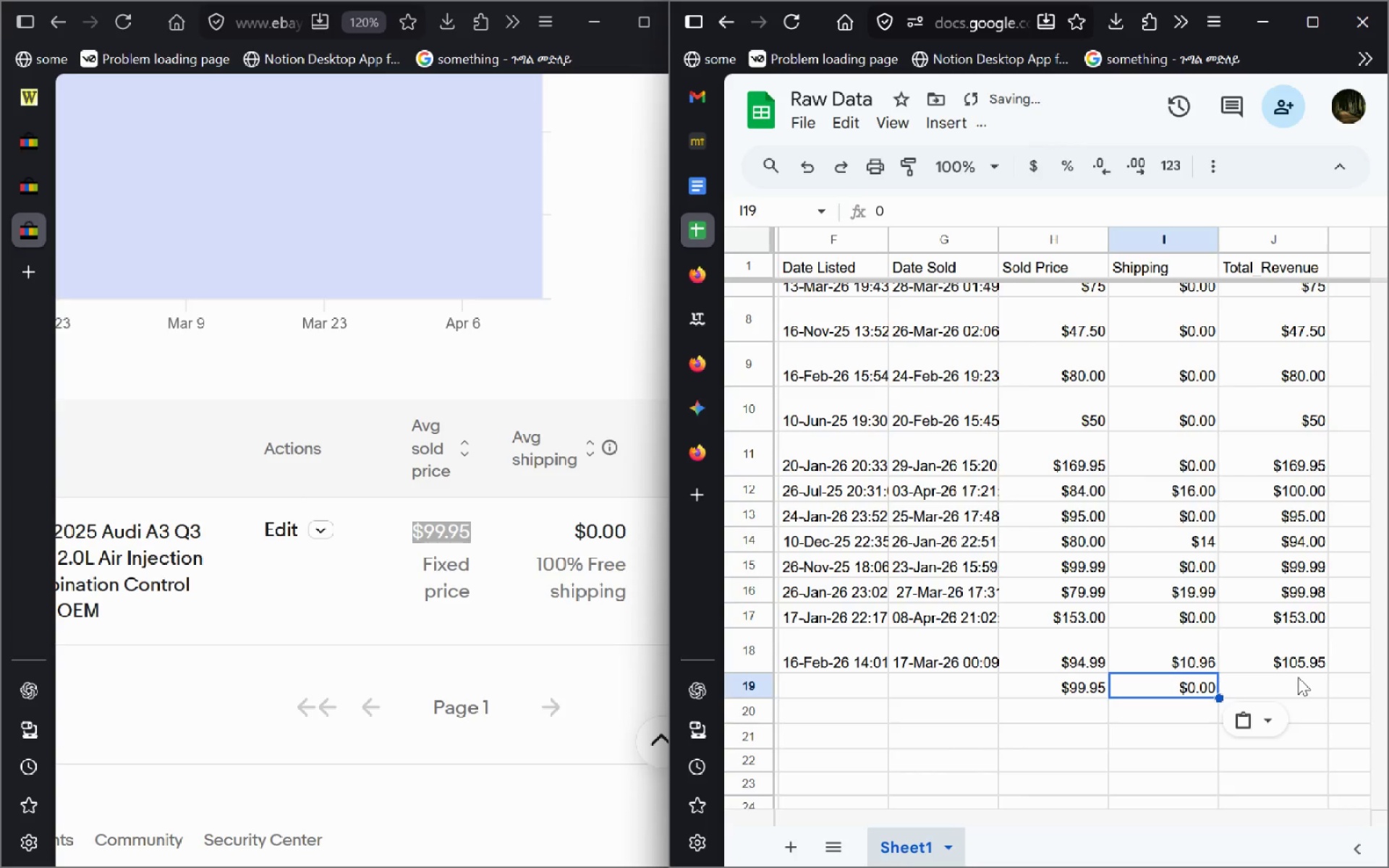 
left_click([1298, 677])
 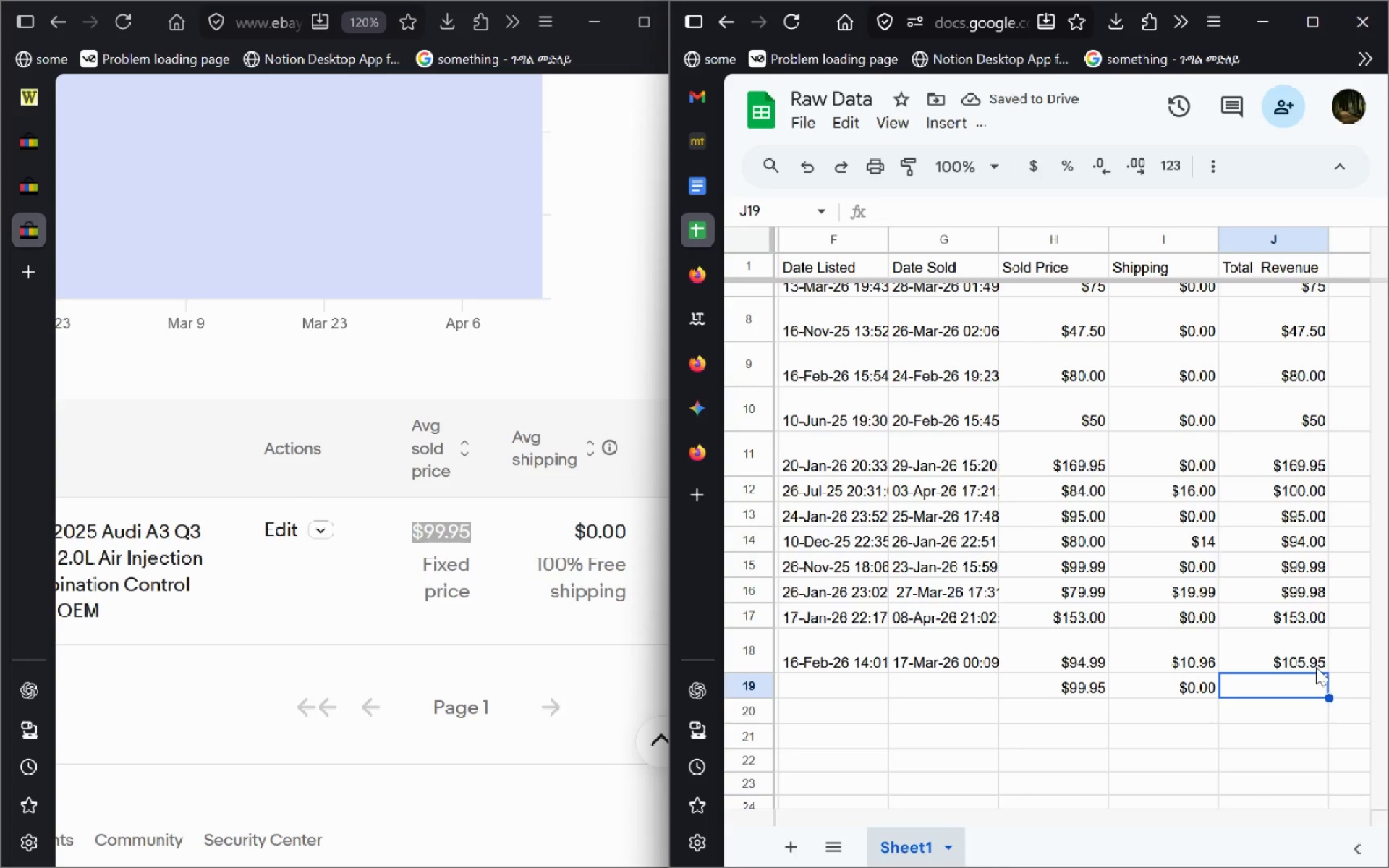 
left_click([1316, 666])
 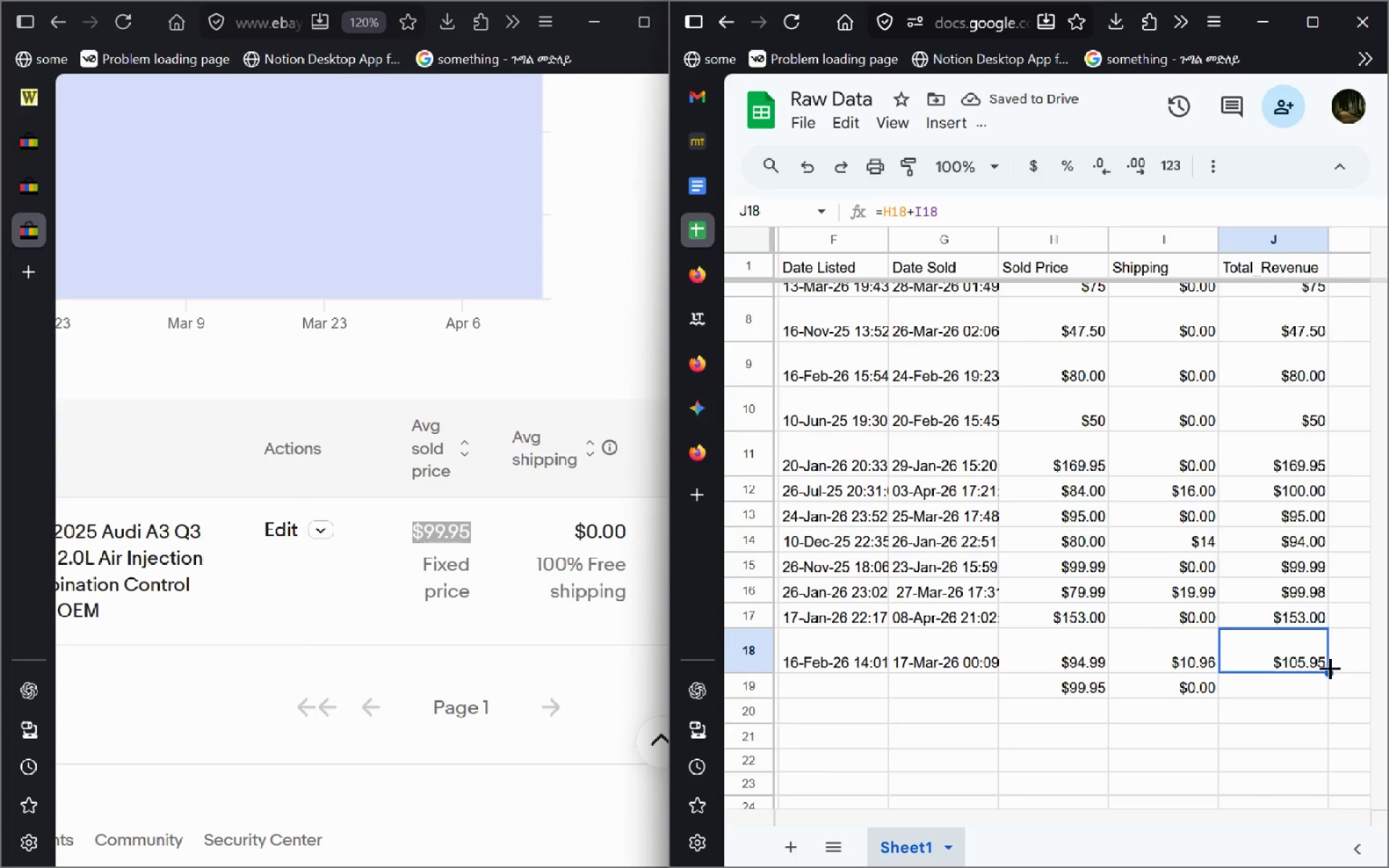 
left_click_drag(start_coordinate=[1330, 669], to_coordinate=[1326, 689])
 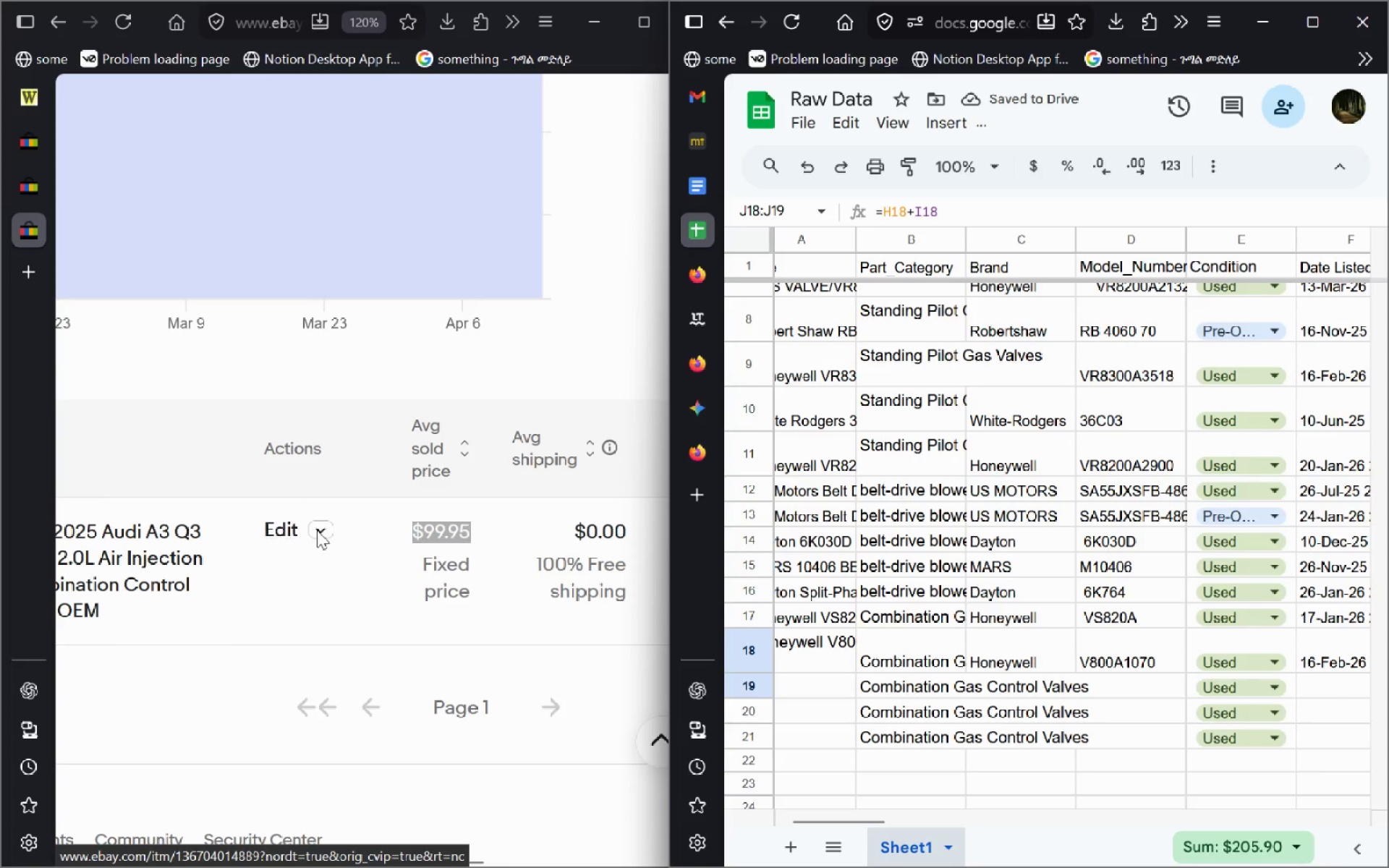 
left_click([30, 99])
 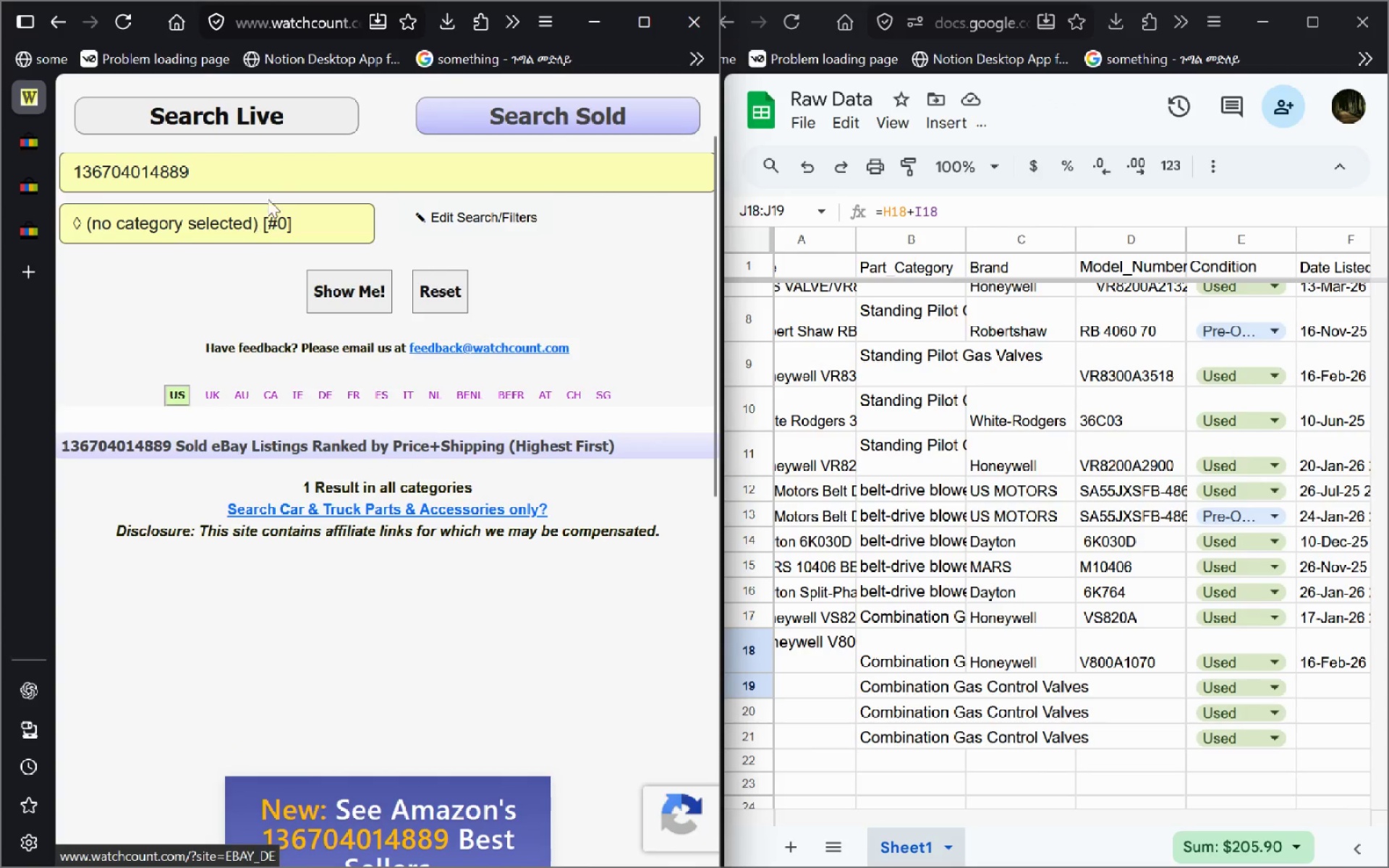 
left_click([276, 187])
 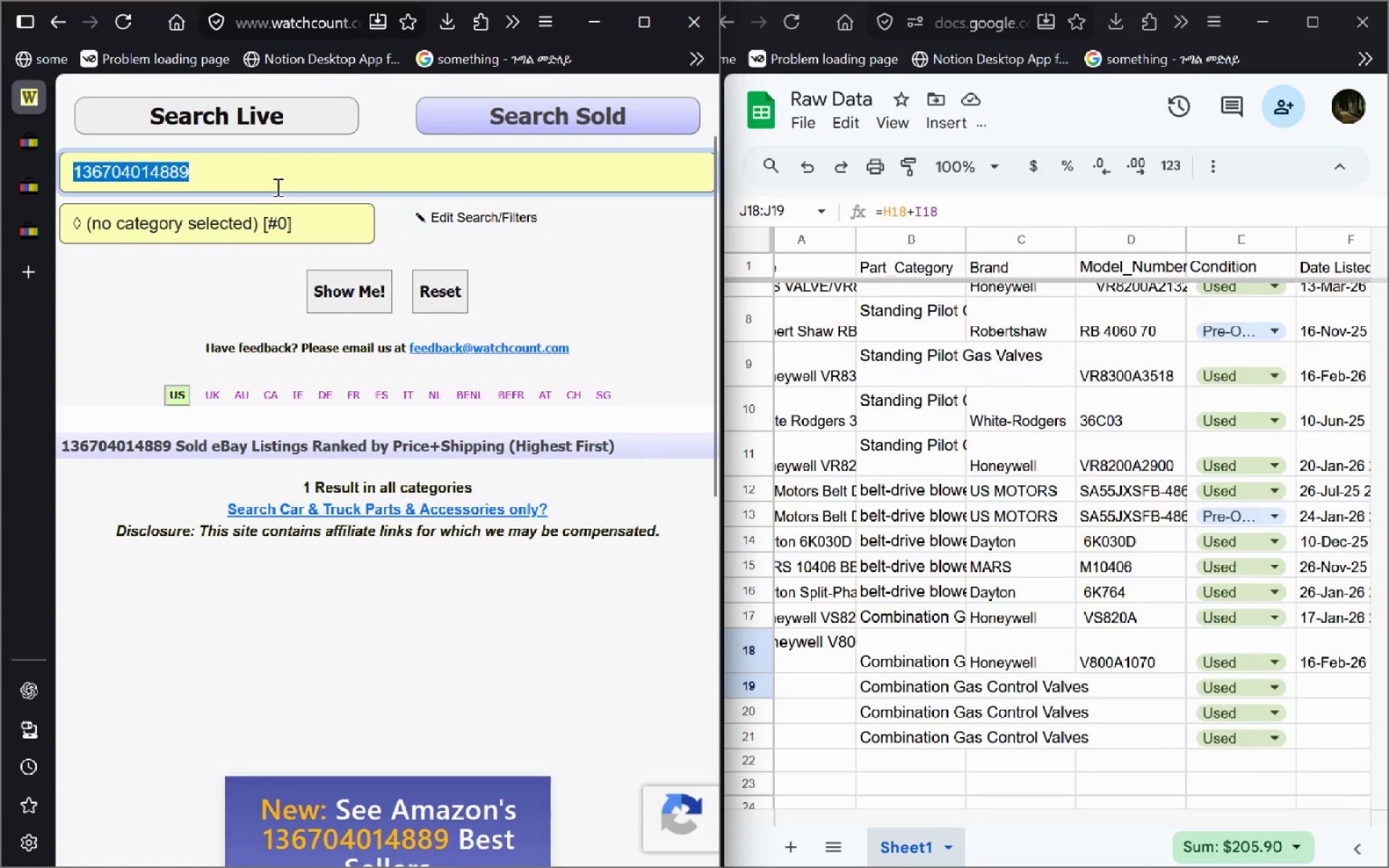 
key(Control+A)
 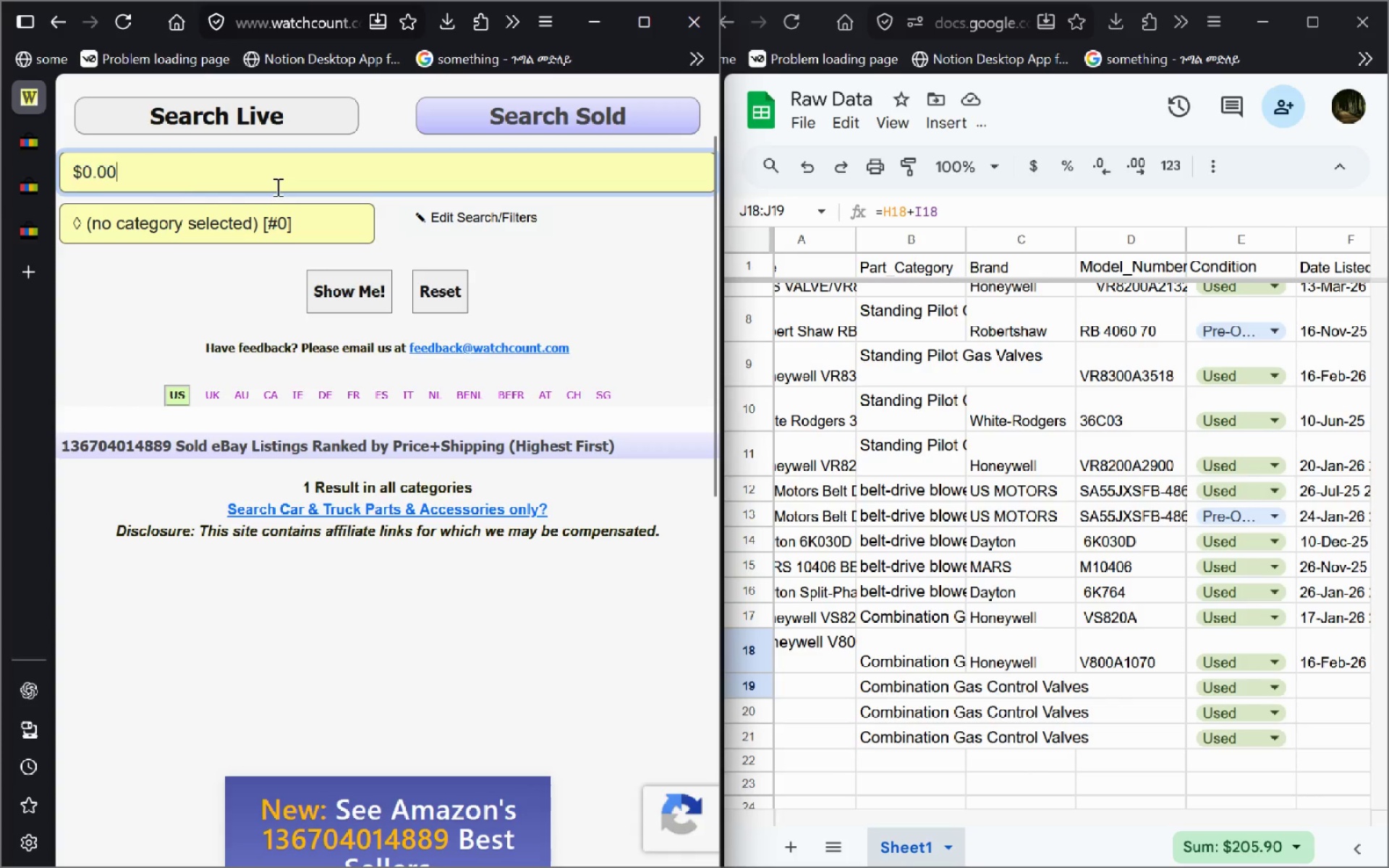 
key(Control+V)
 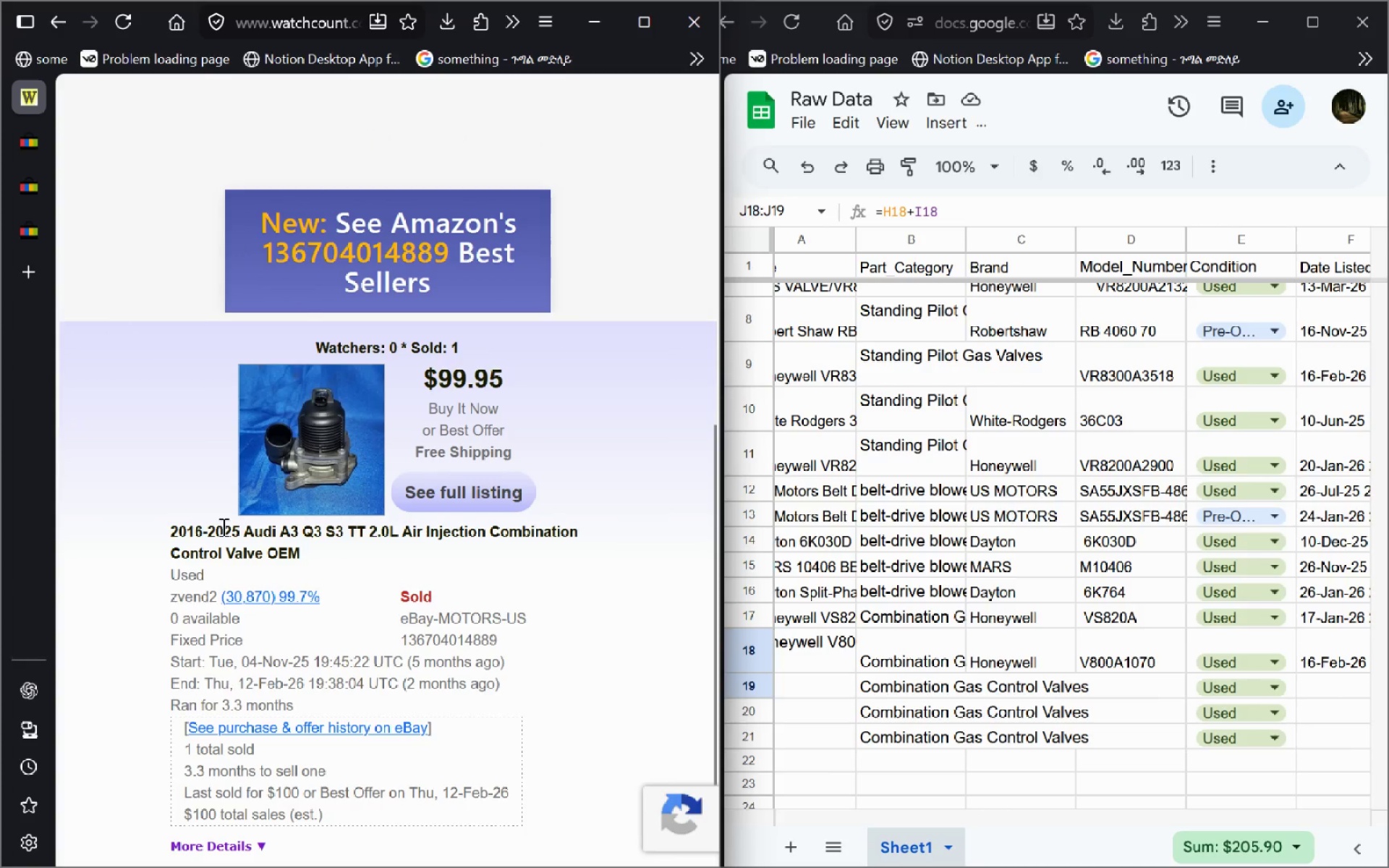 
wait(5.55)
 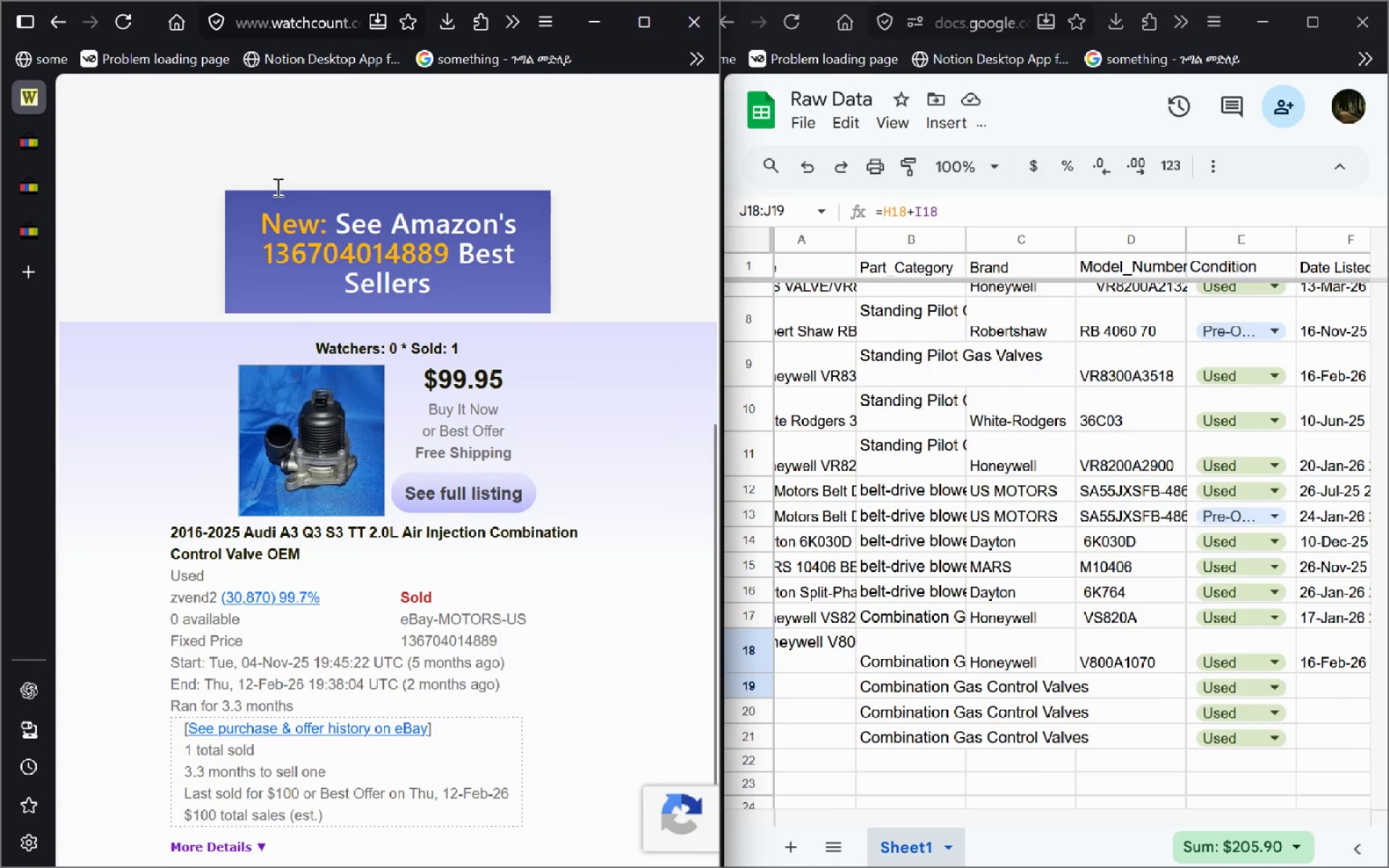 
left_click([25, 197])
 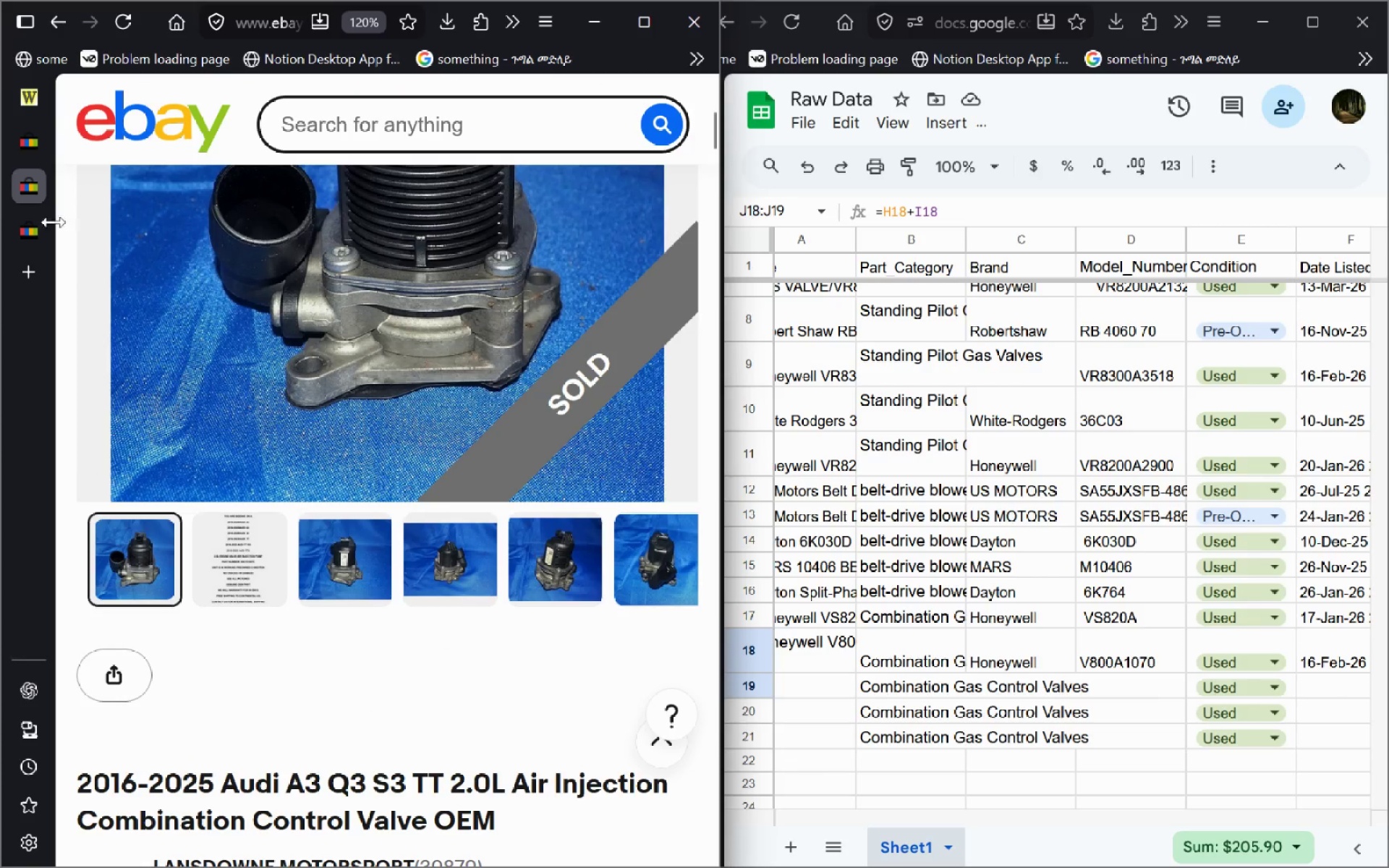 
left_click([51, 234])
 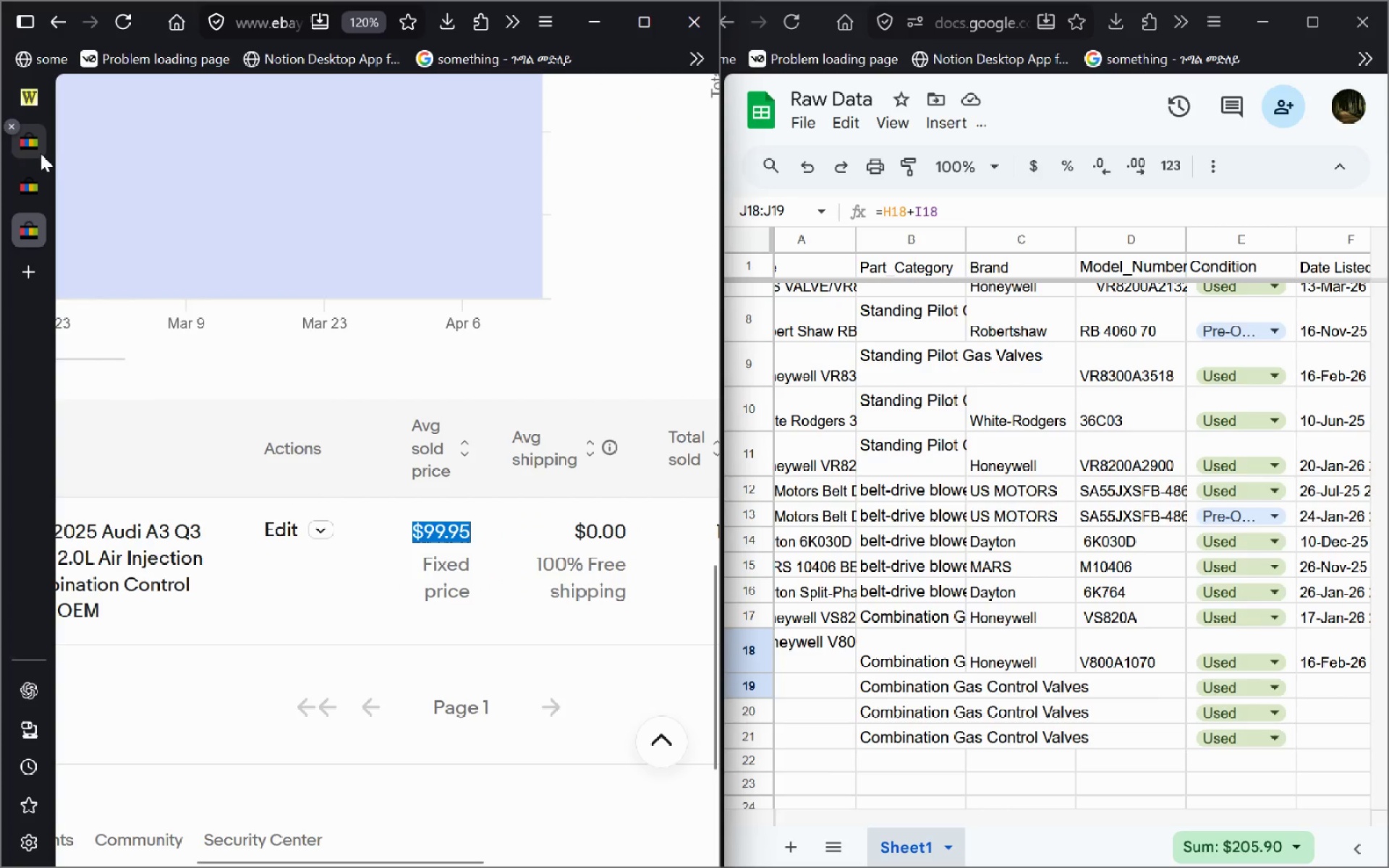 
left_click([41, 153])
 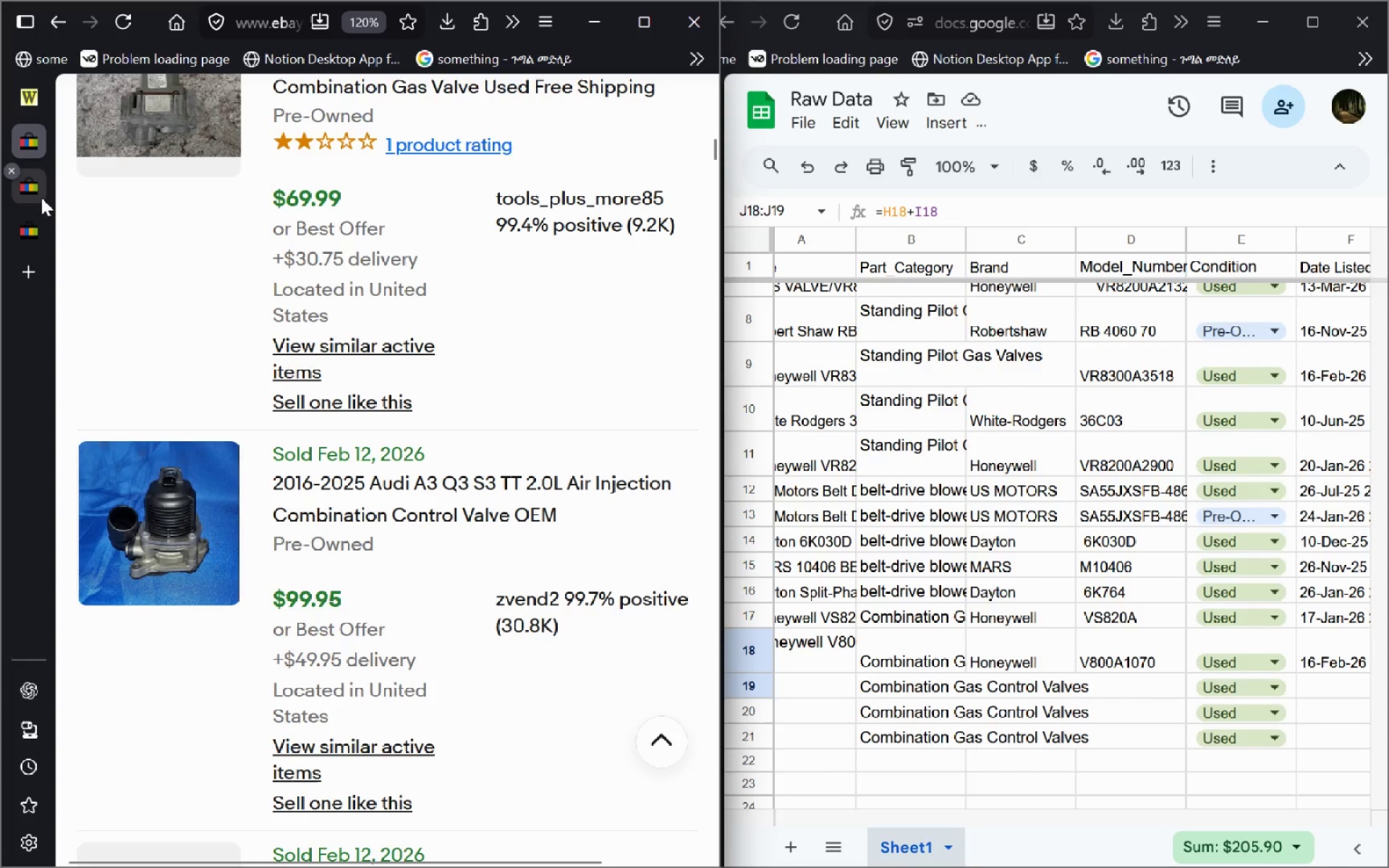 
left_click([41, 195])
 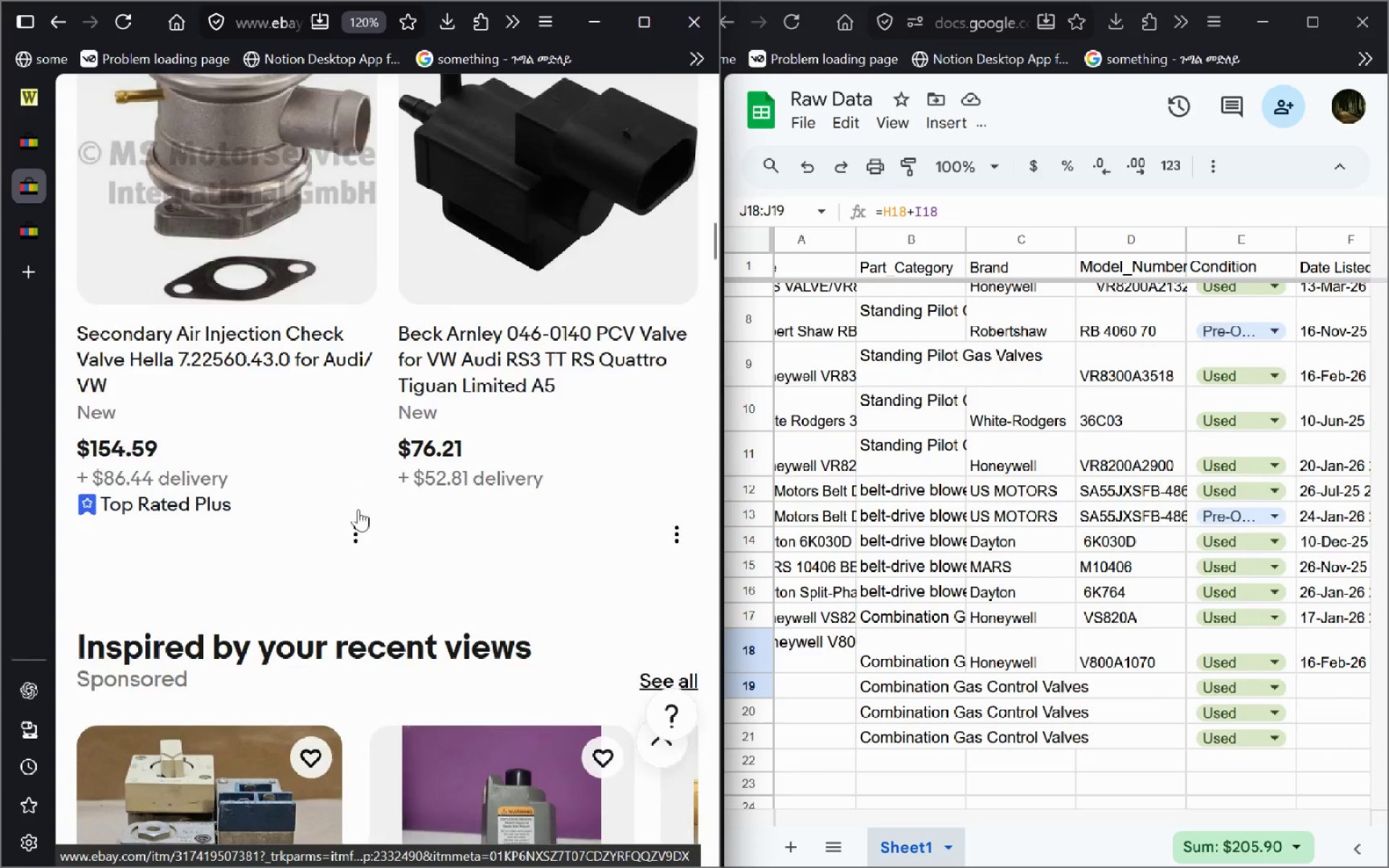 
mouse_move([341, 358])
 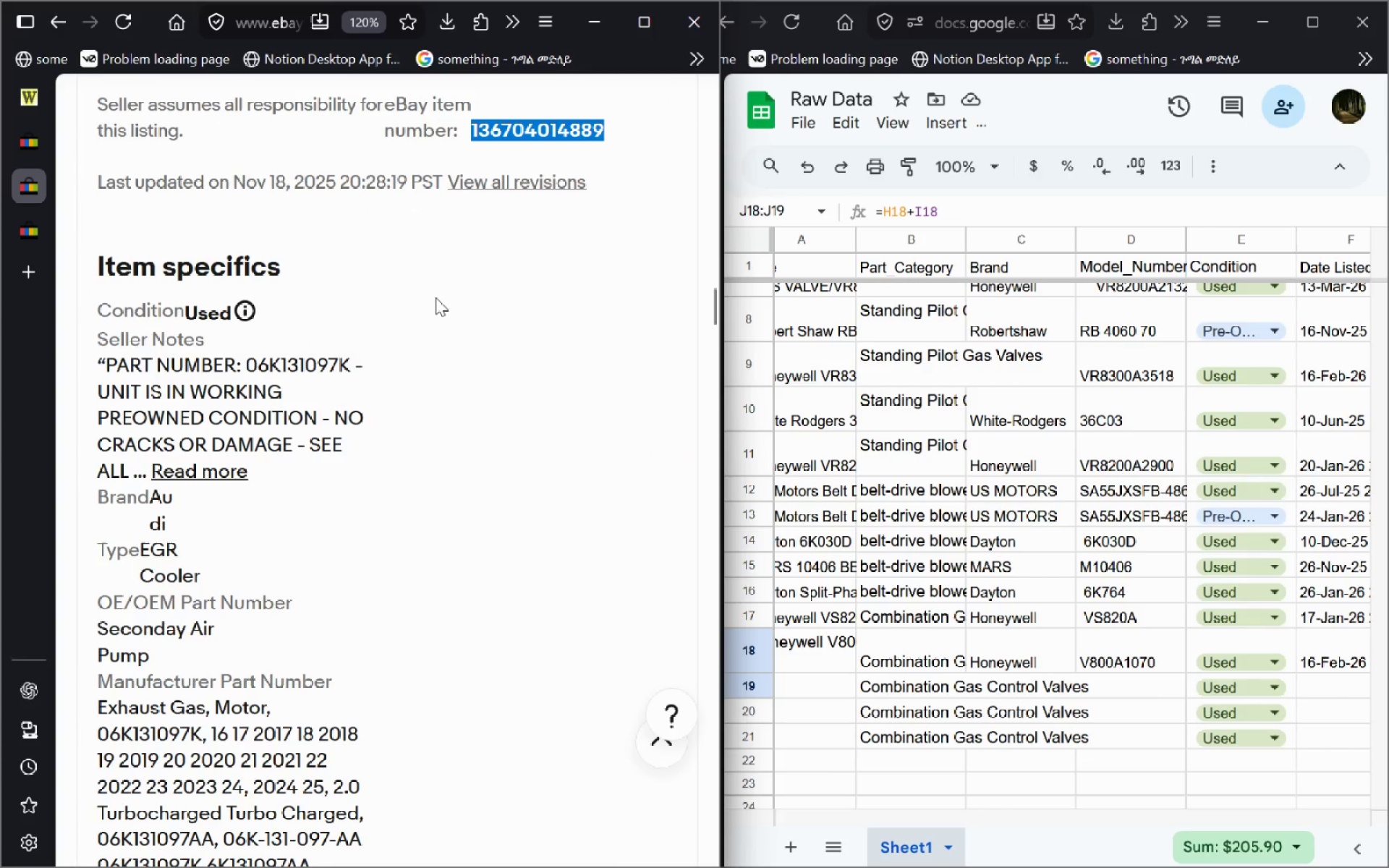 
key(Control+C)
 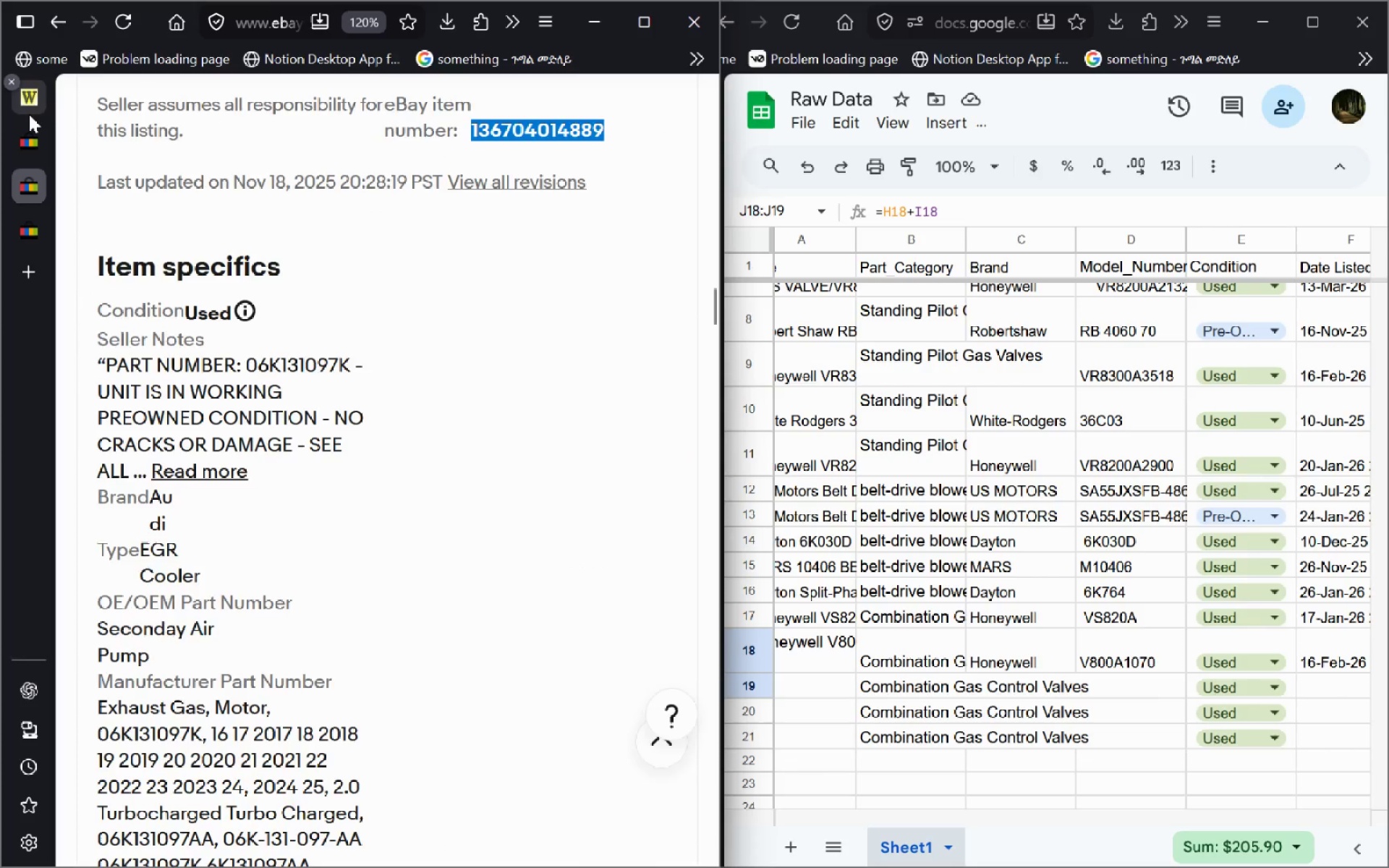 
left_click([29, 114])
 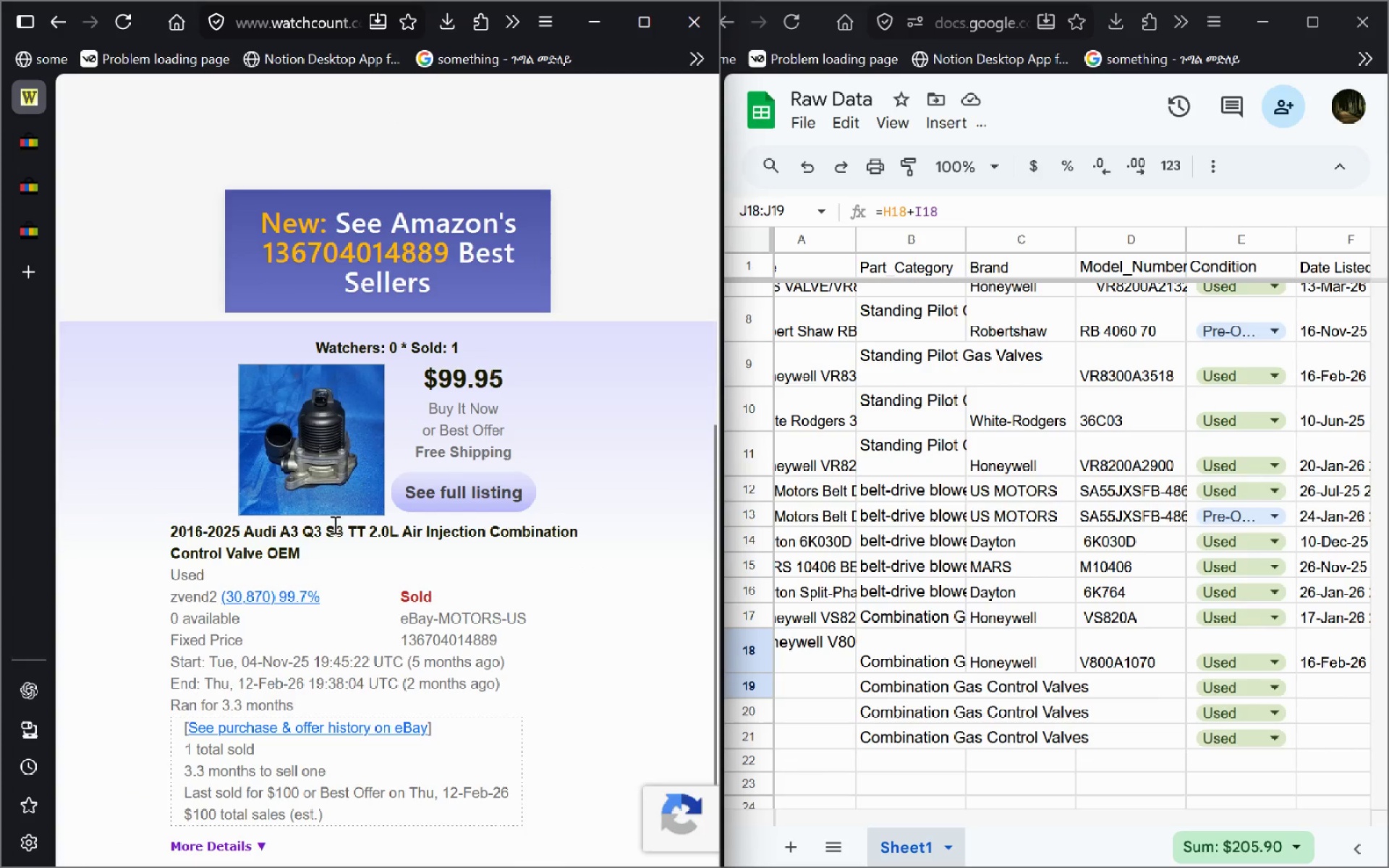 
left_click_drag(start_coordinate=[312, 551], to_coordinate=[152, 535])
 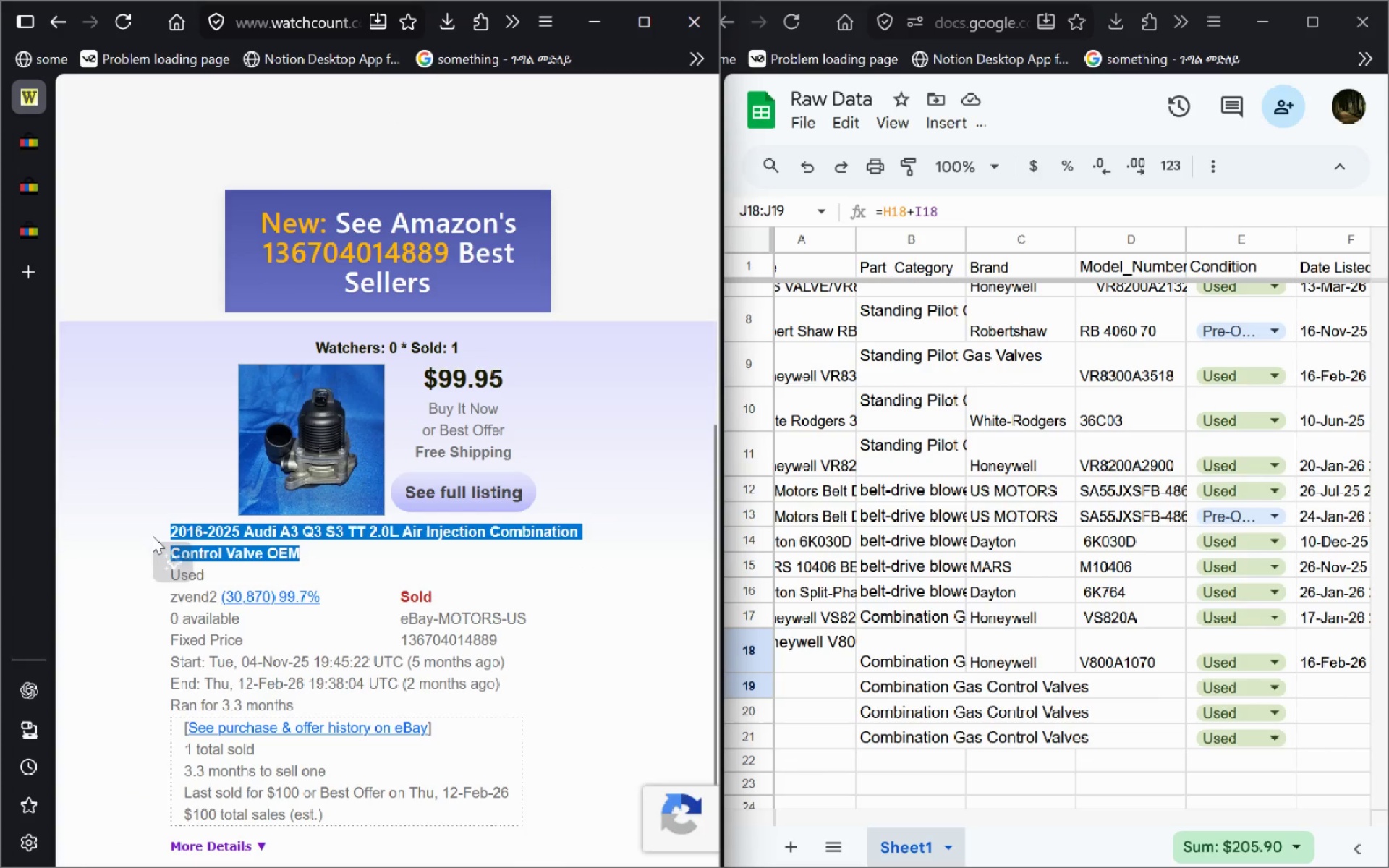 
key(Control+C)
 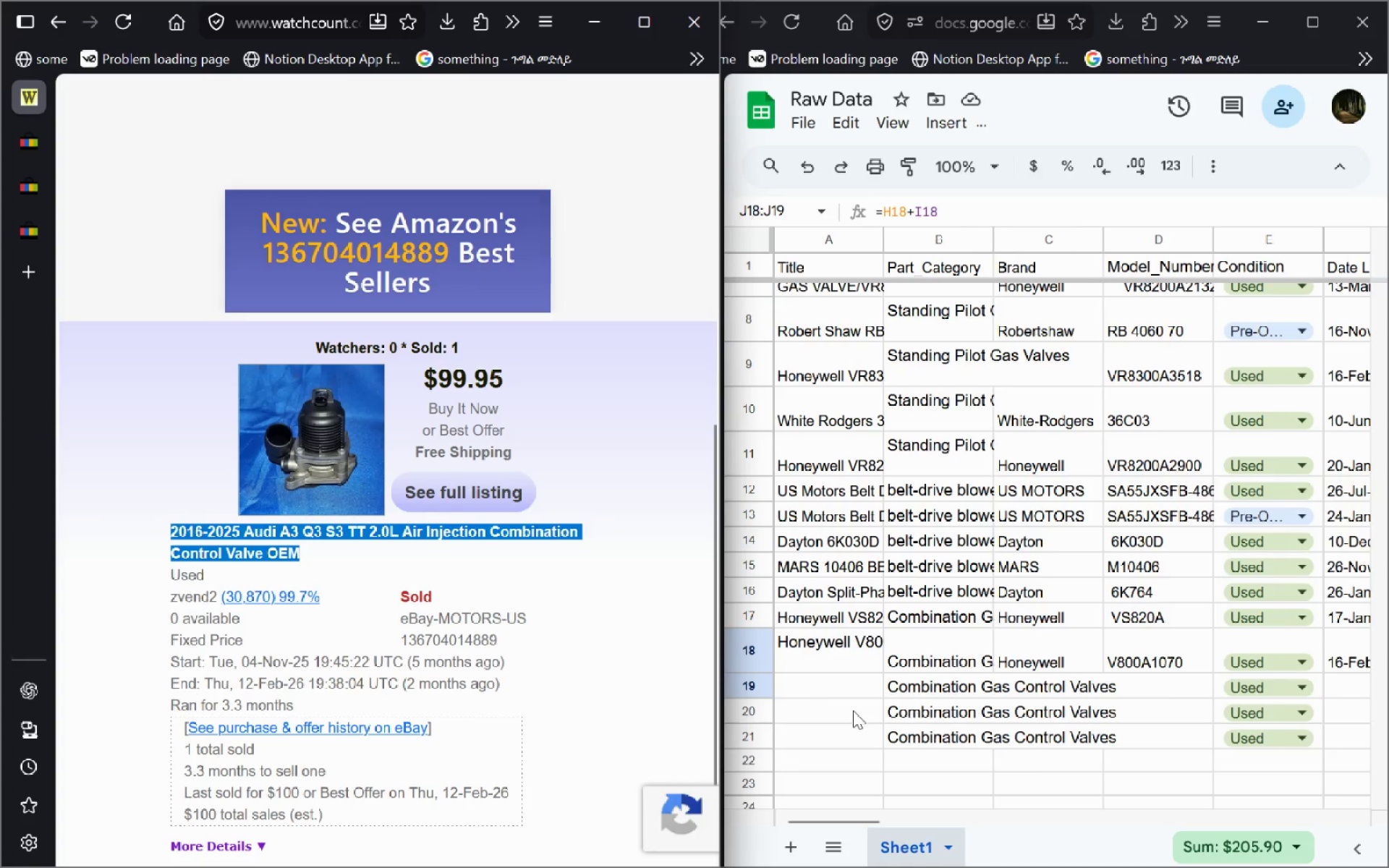 
left_click([805, 692])
 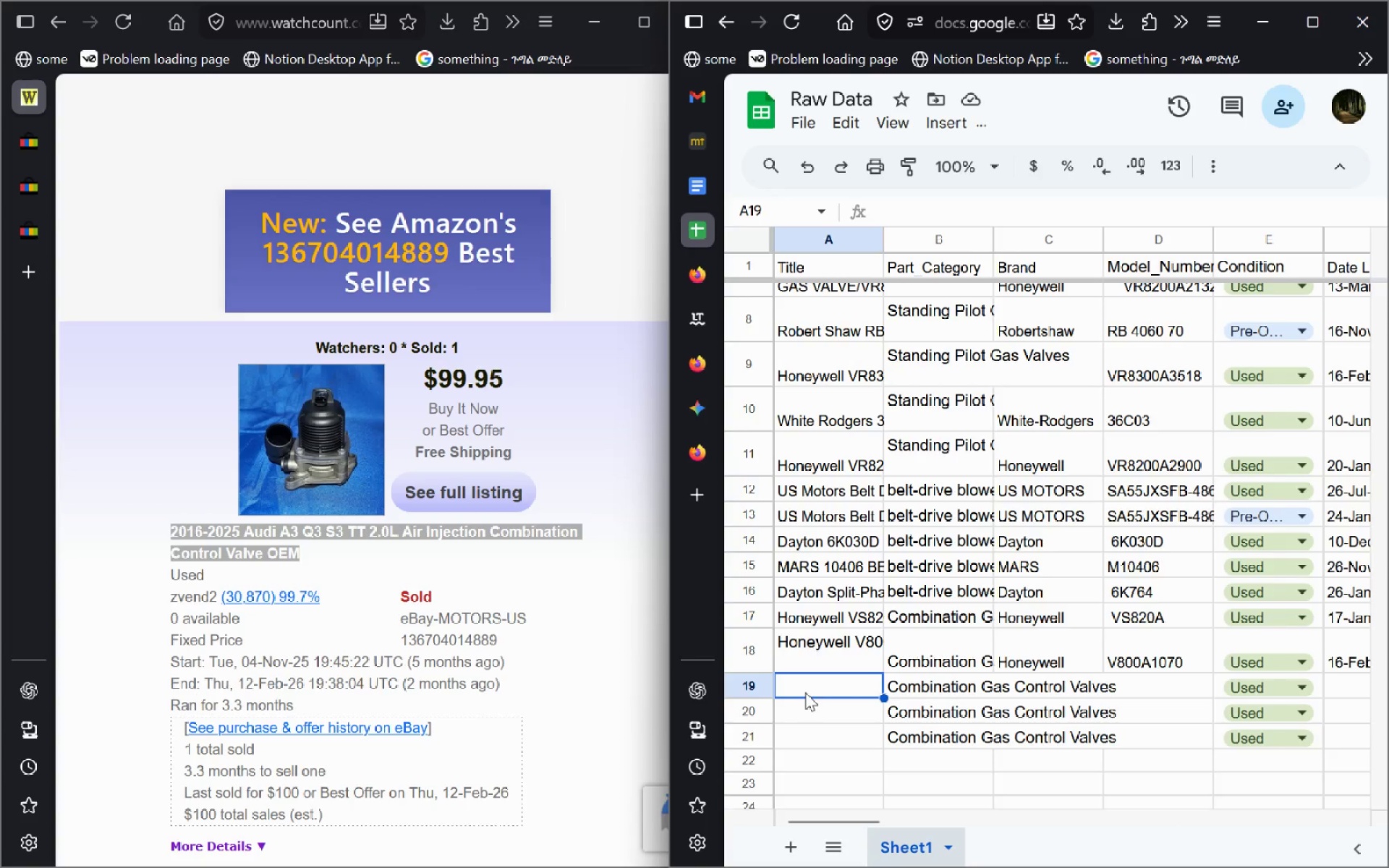 
key(Control+V)
 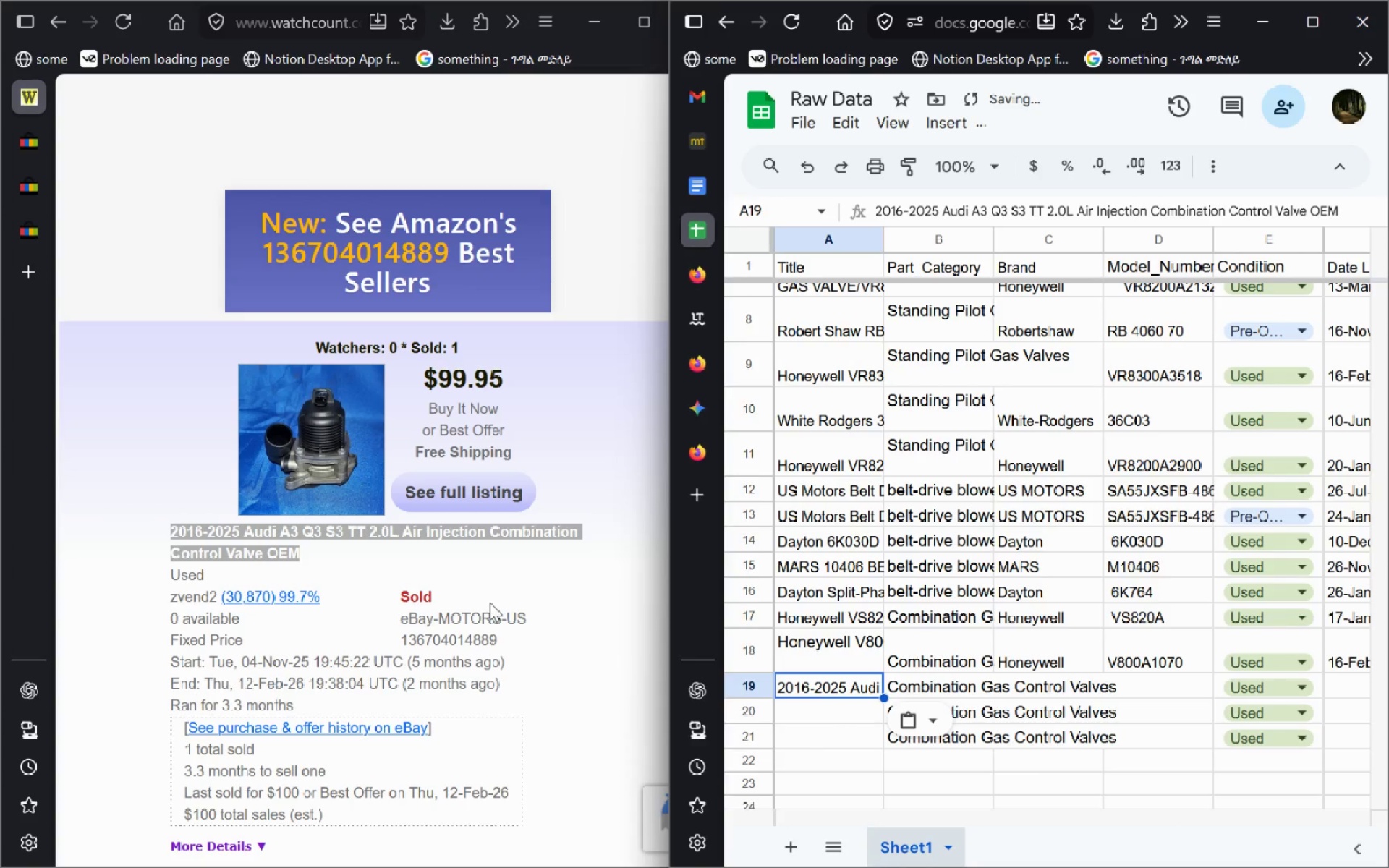 
left_click([490, 603])
 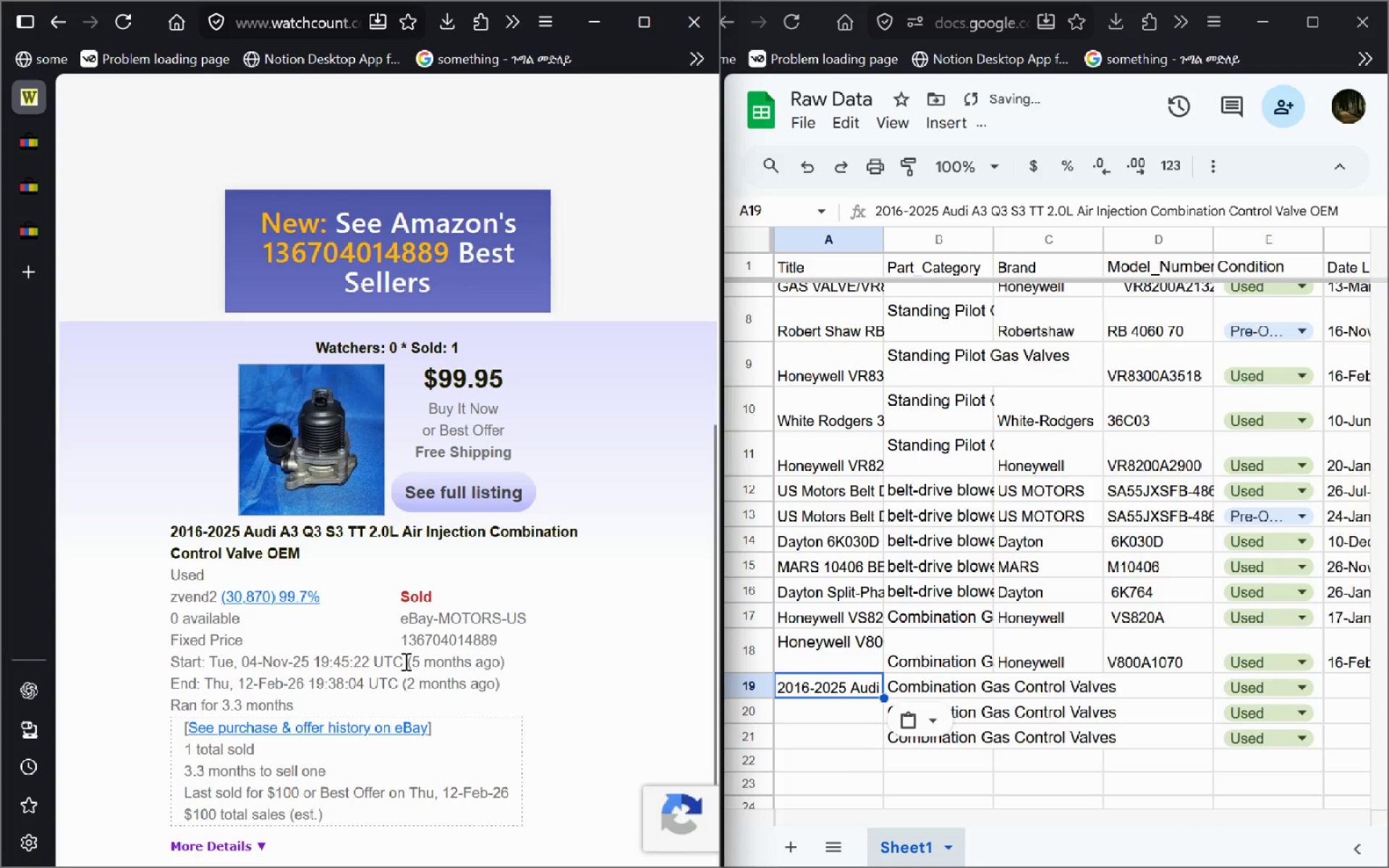 
left_click_drag(start_coordinate=[402, 665], to_coordinate=[245, 662])
 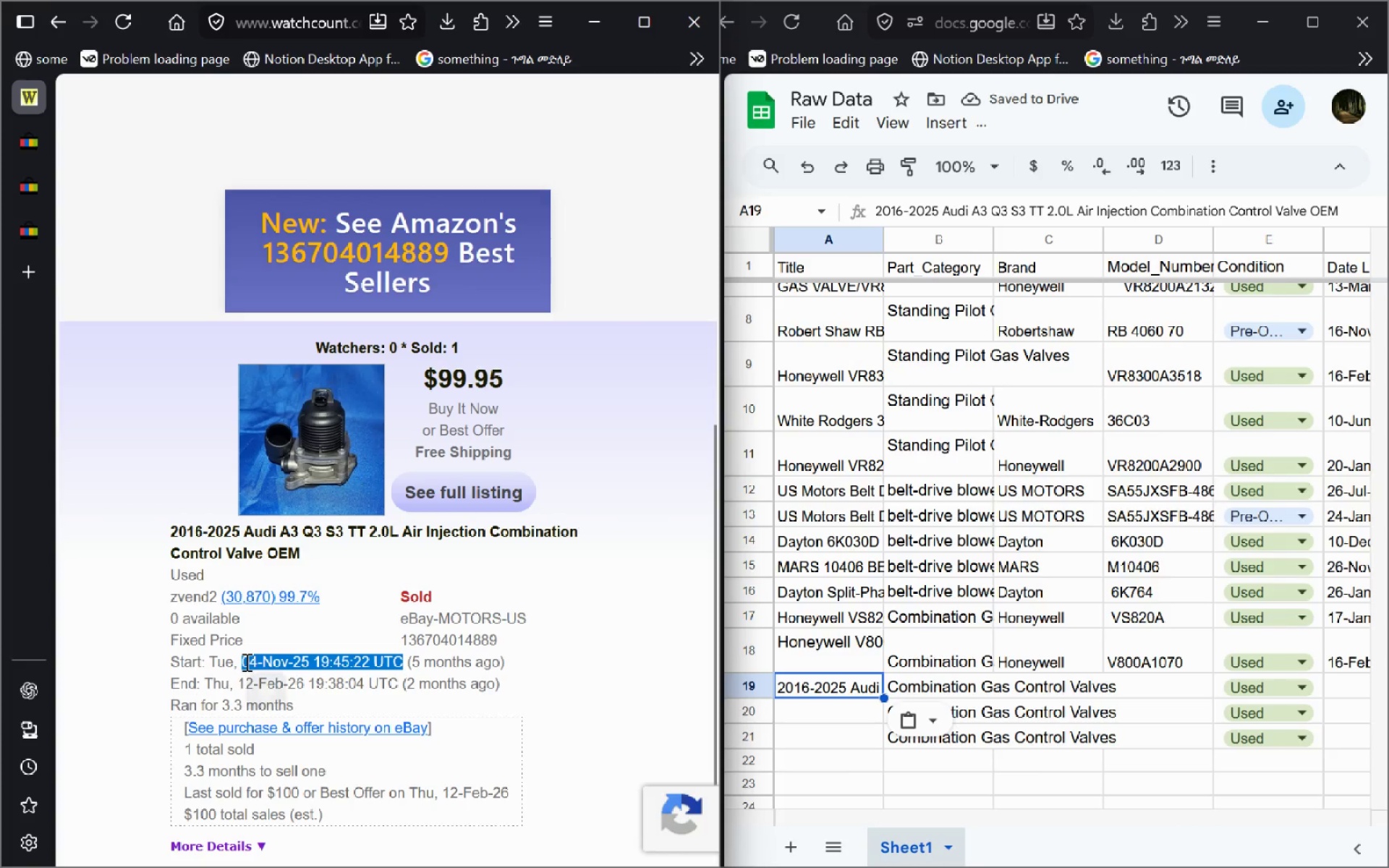 
key(Control+C)
 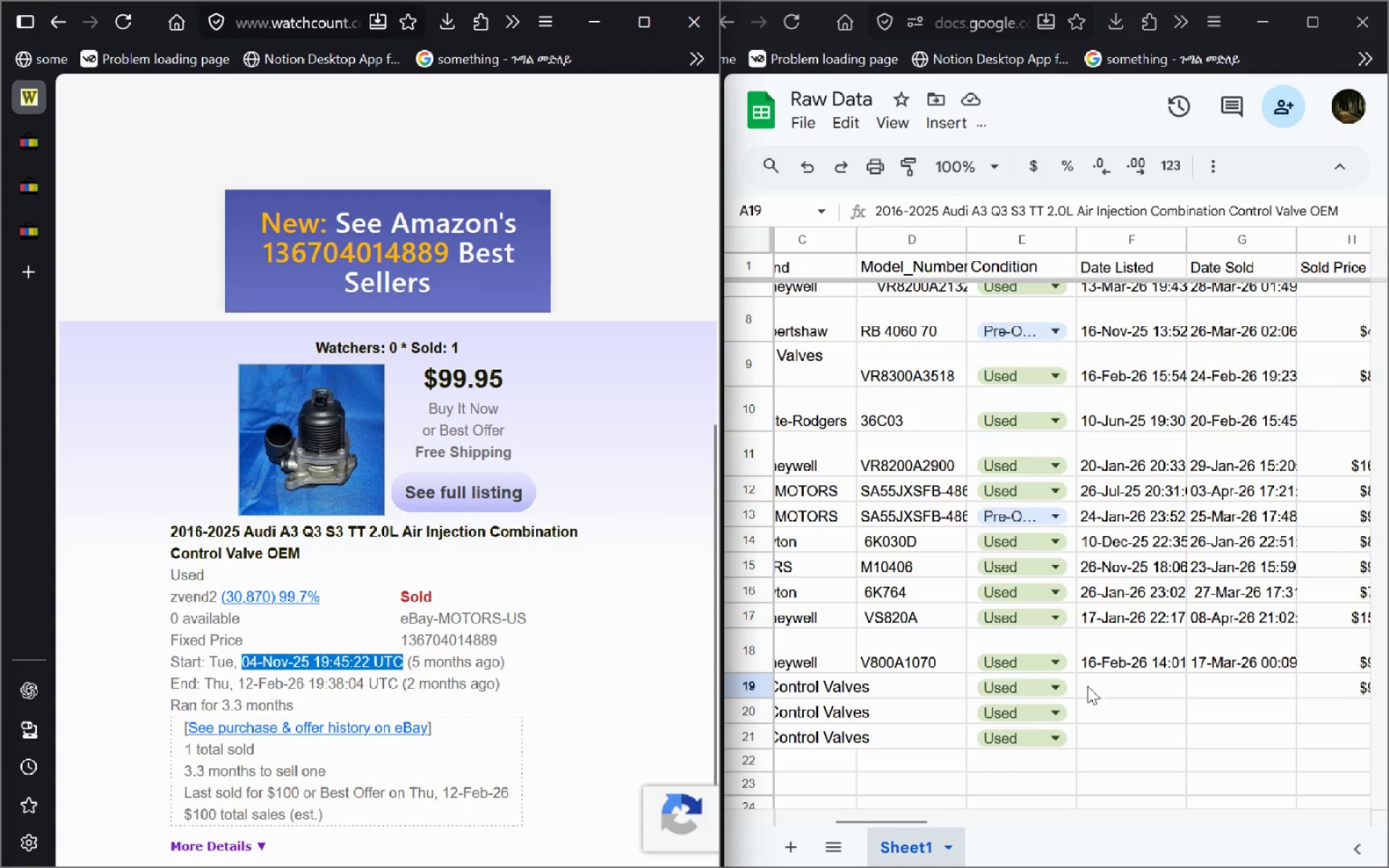 
left_click([1092, 684])
 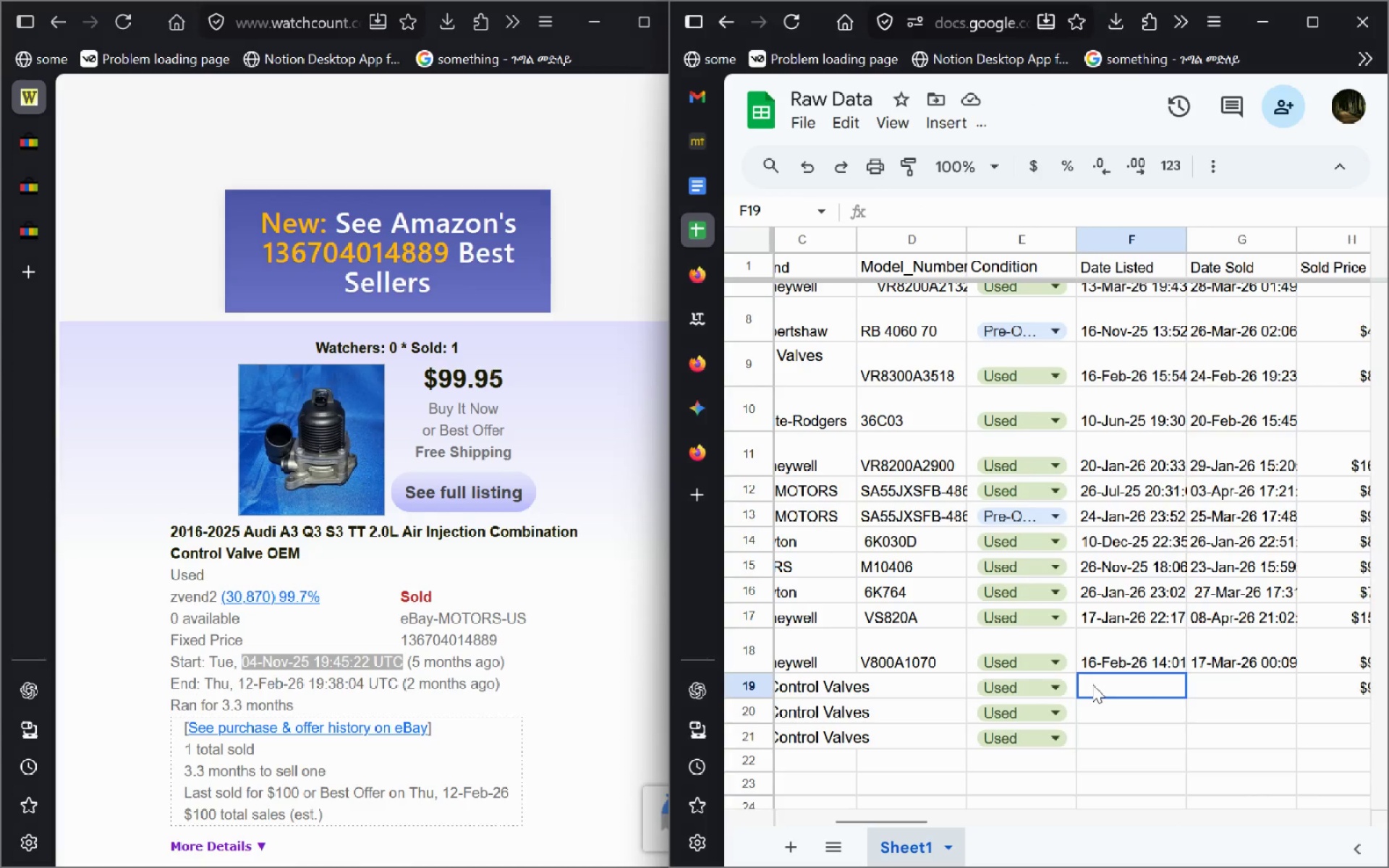 
key(Control+V)
 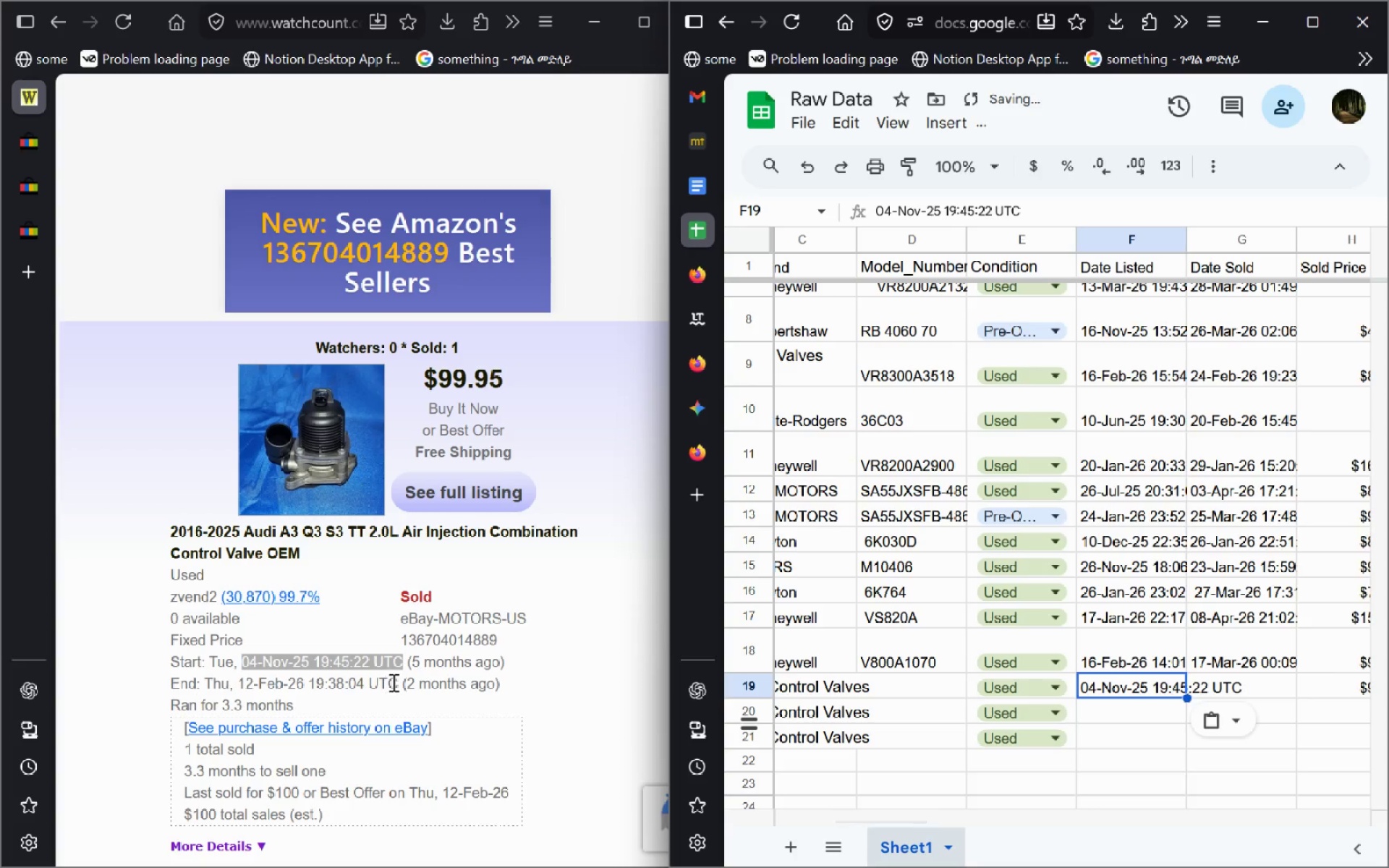 
left_click_drag(start_coordinate=[396, 683], to_coordinate=[238, 689])
 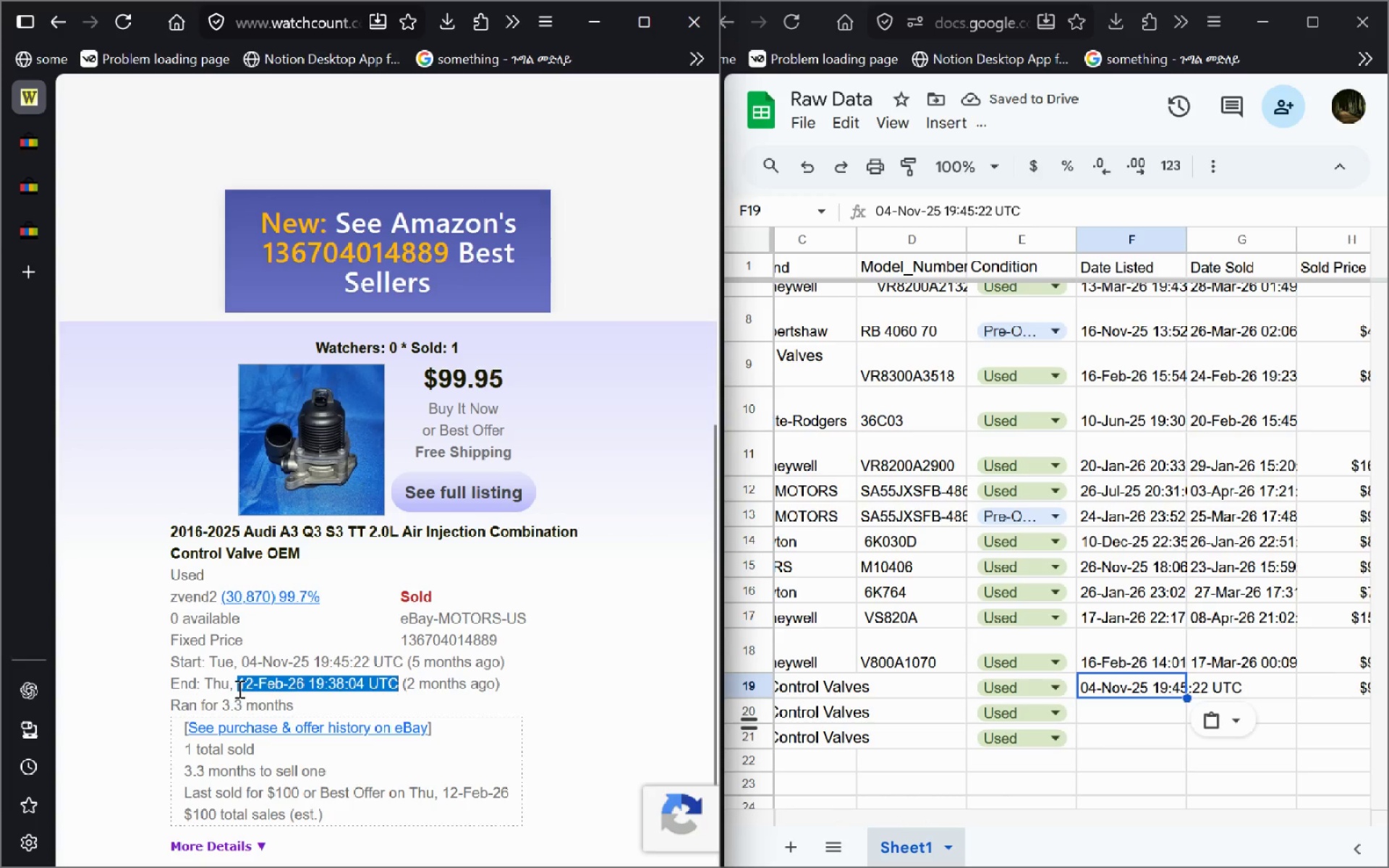 
key(Control+C)
 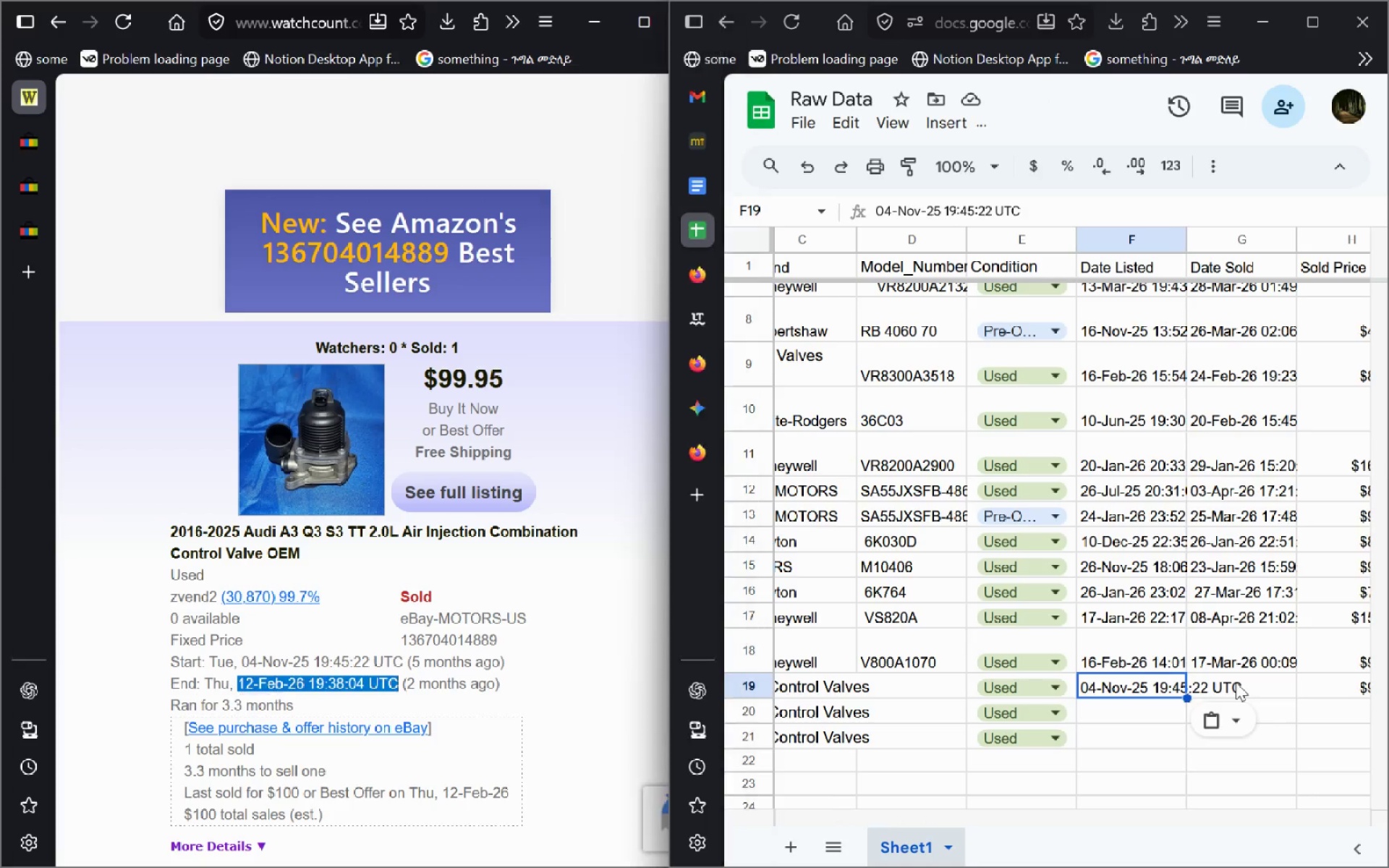 
double_click([1236, 682])
 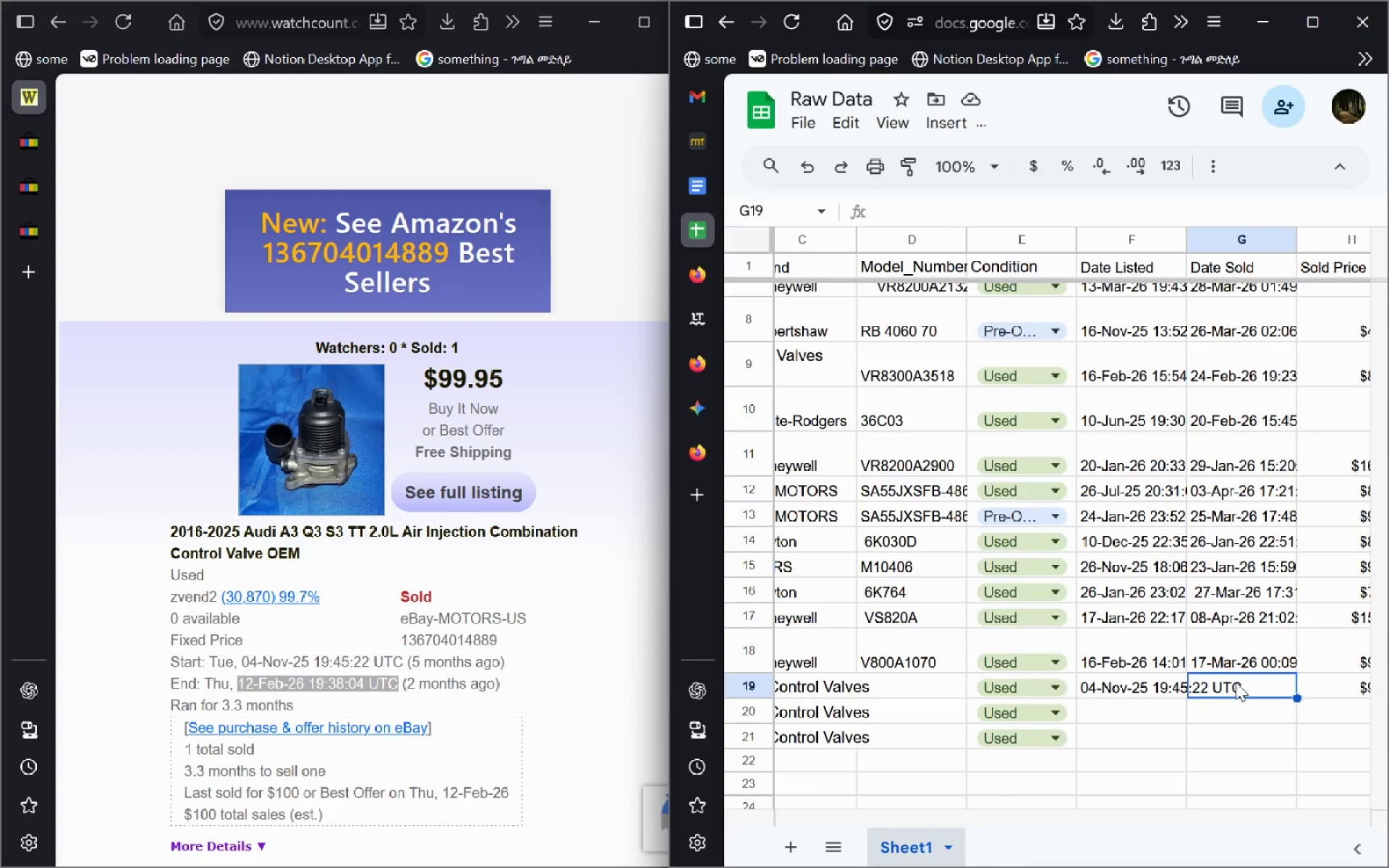 
hold_key(key=ControlLeft, duration=0.94)
 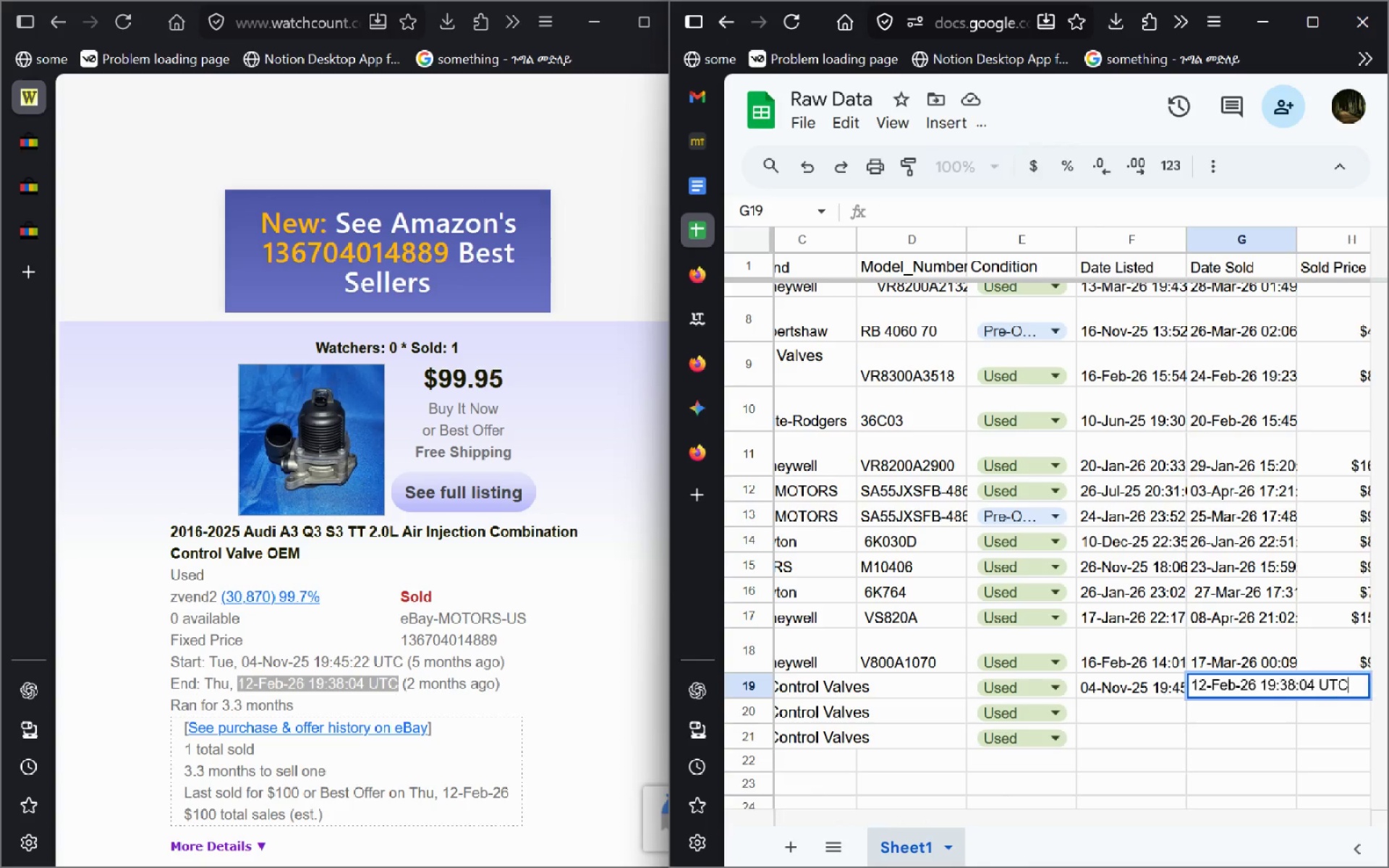 
key(Control+V)
 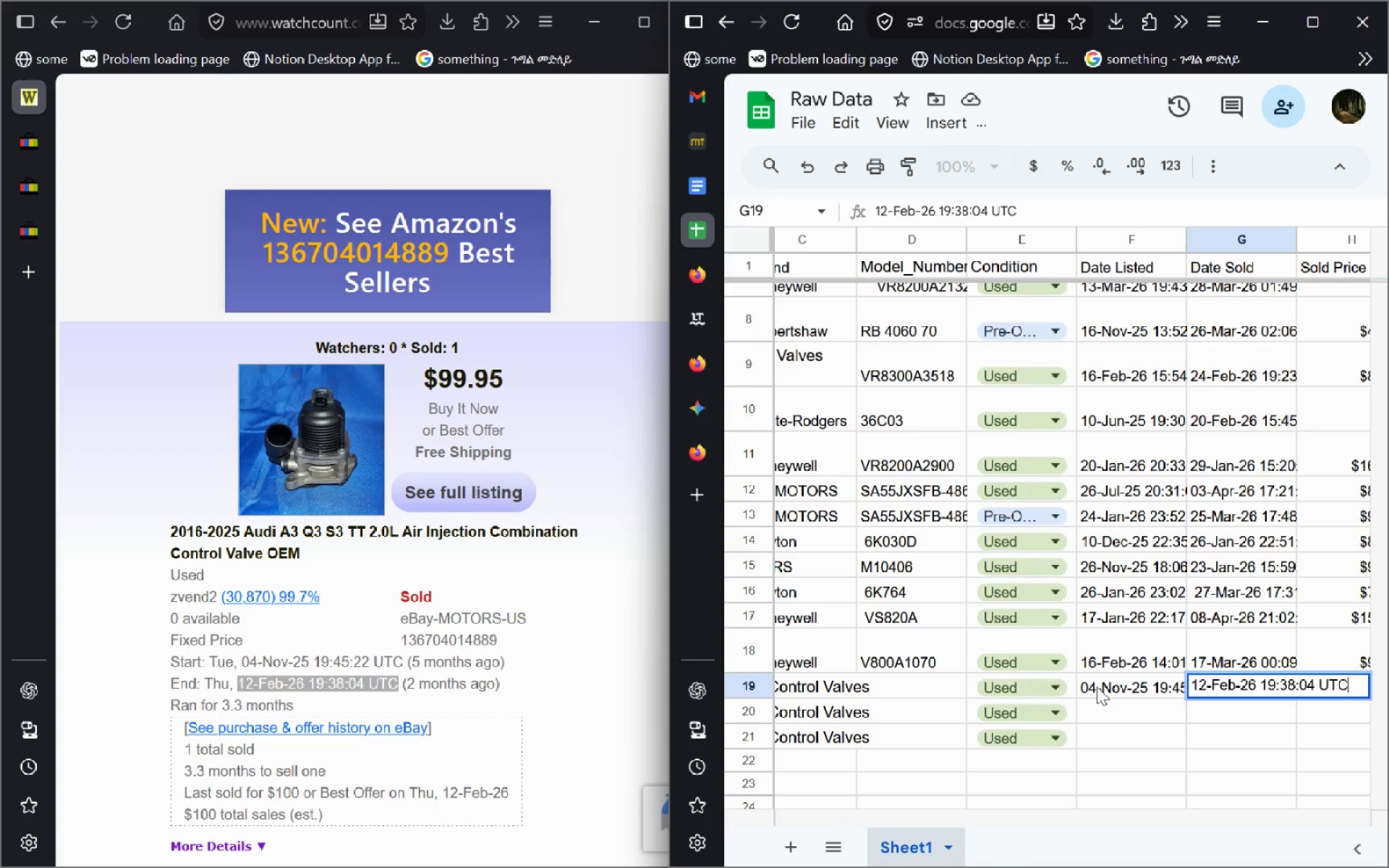 
left_click([1097, 686])
 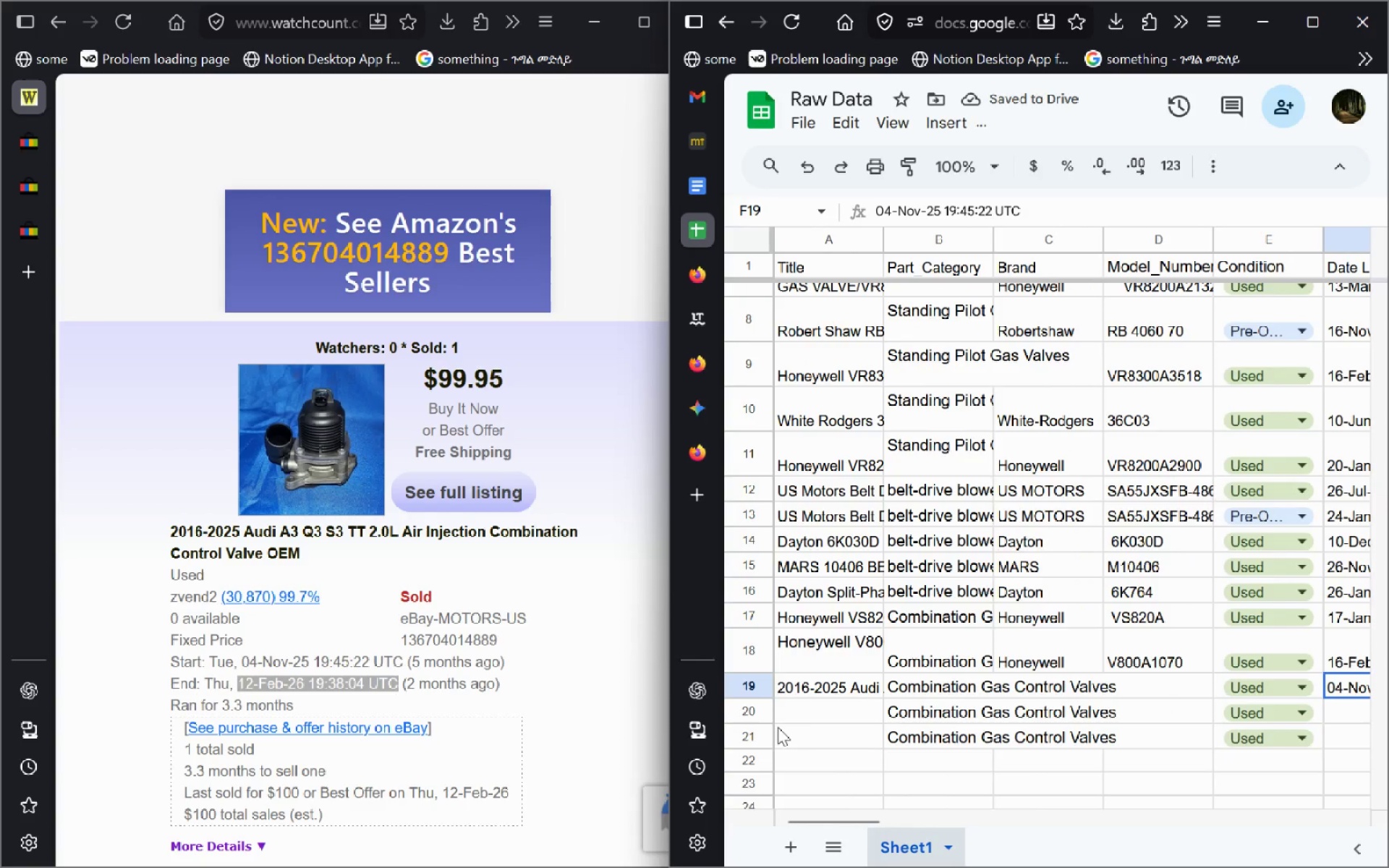 
left_click([817, 710])
 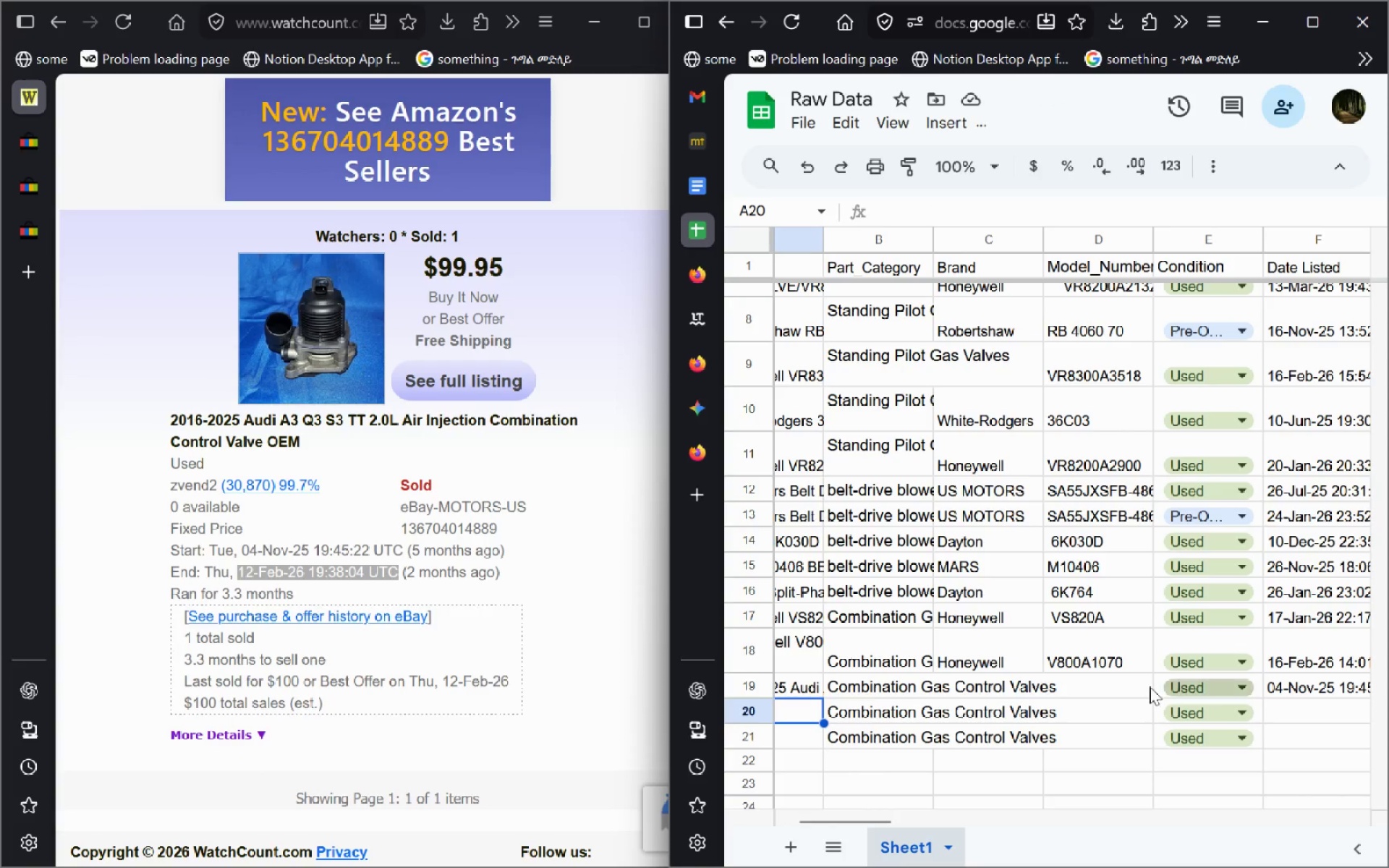 
wait(6.27)
 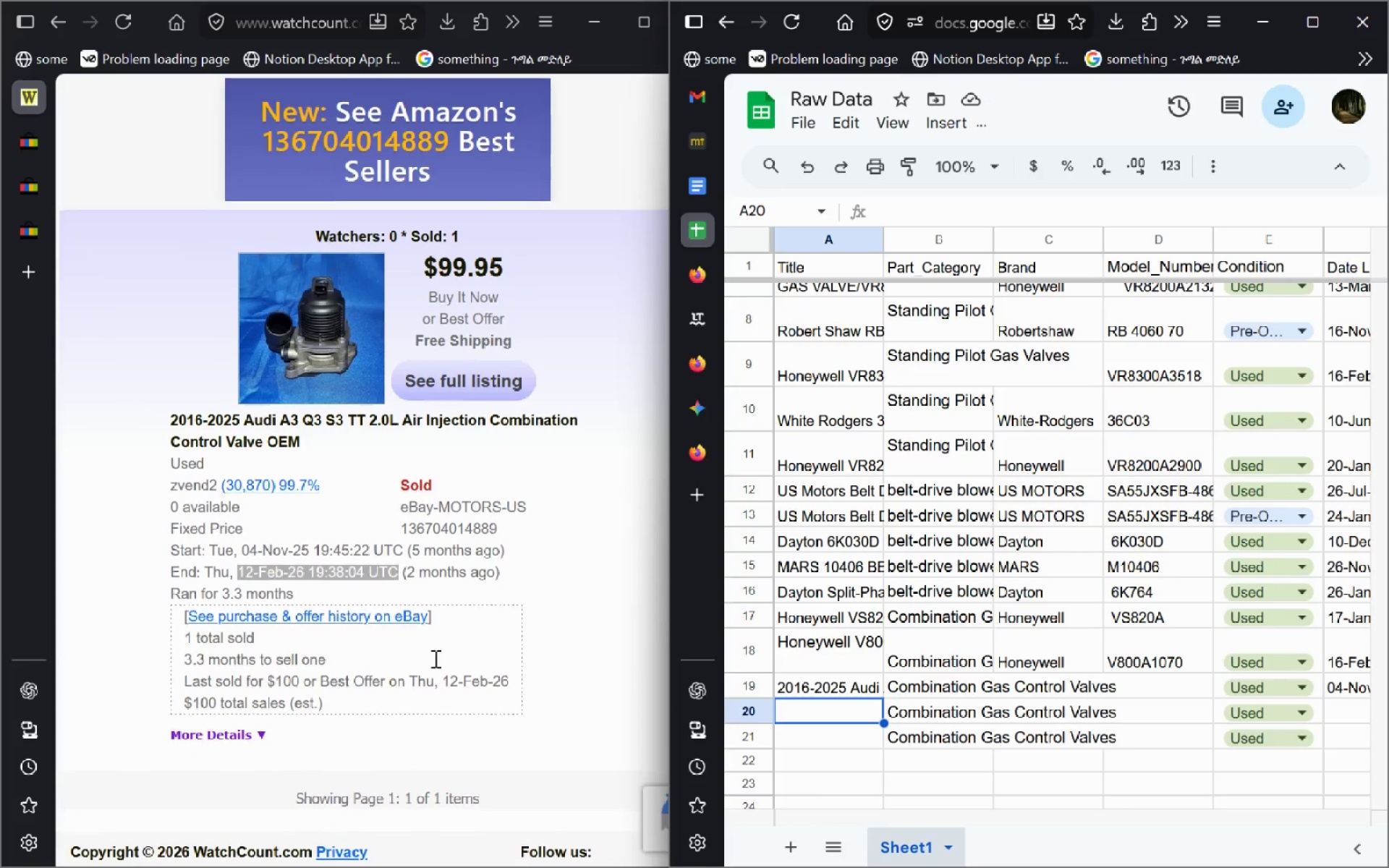 
double_click([801, 691])
 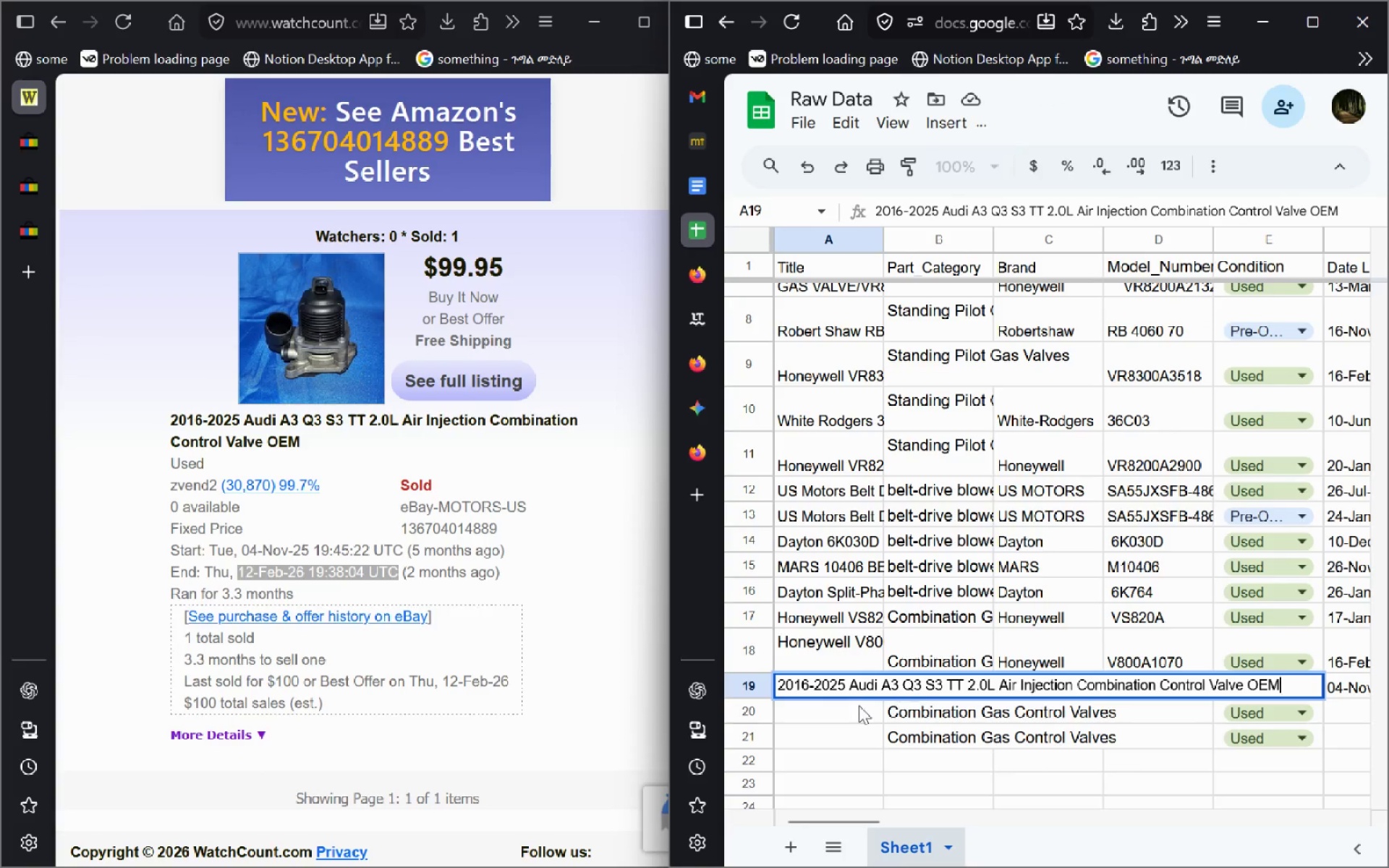 
left_click([869, 684])
 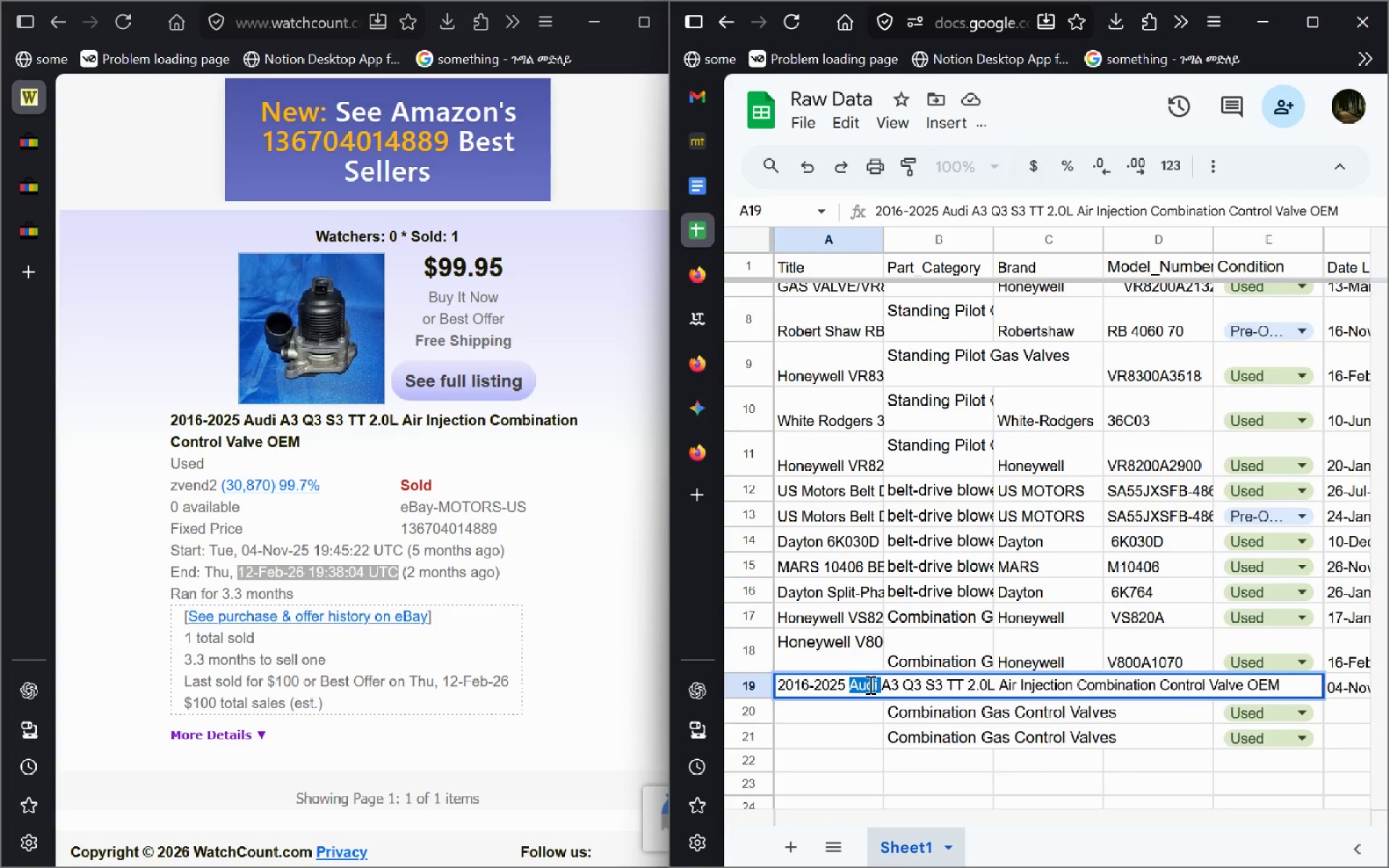 
double_click([869, 684])
 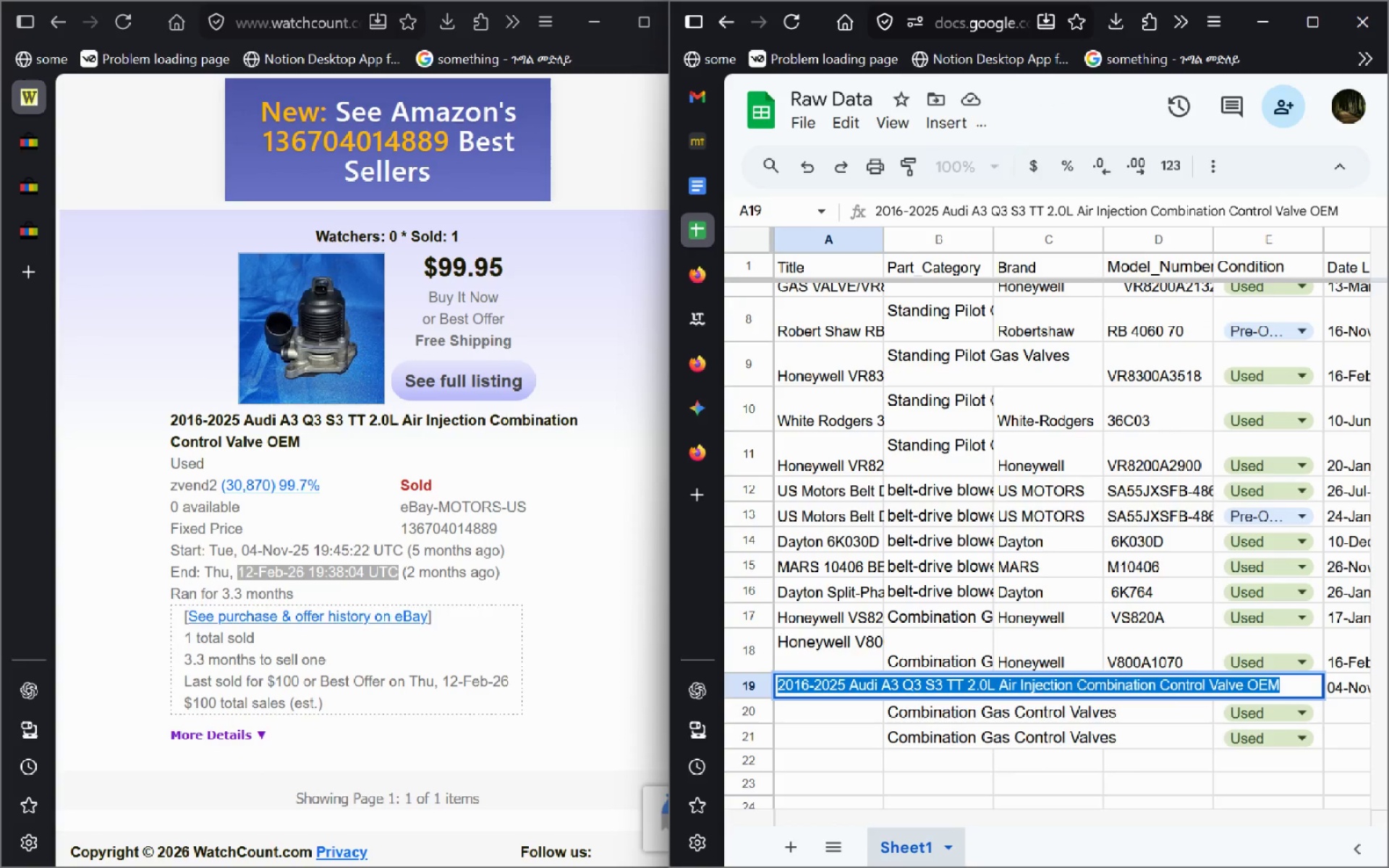 
key(Control+A)
 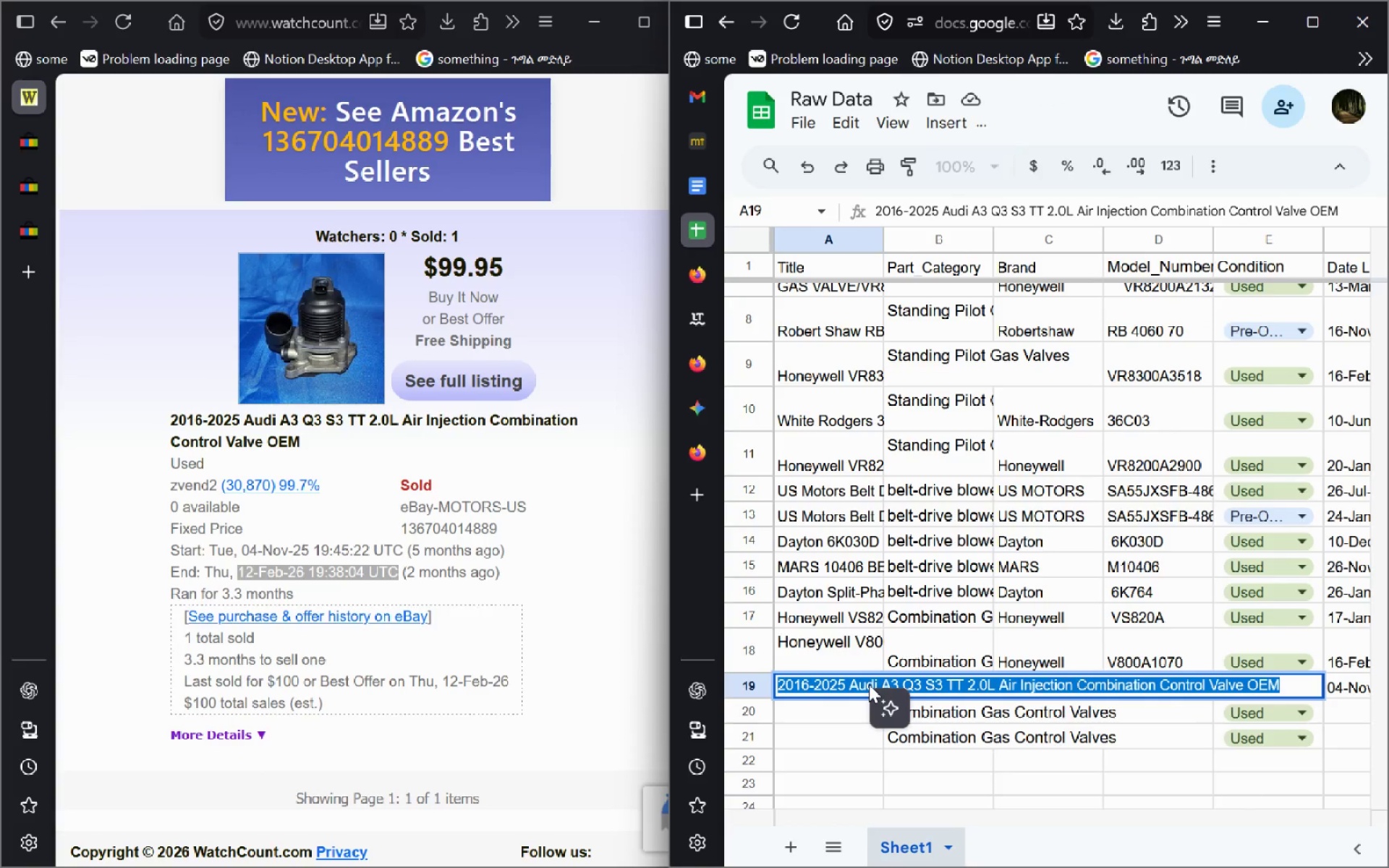 
key(Control+C)
 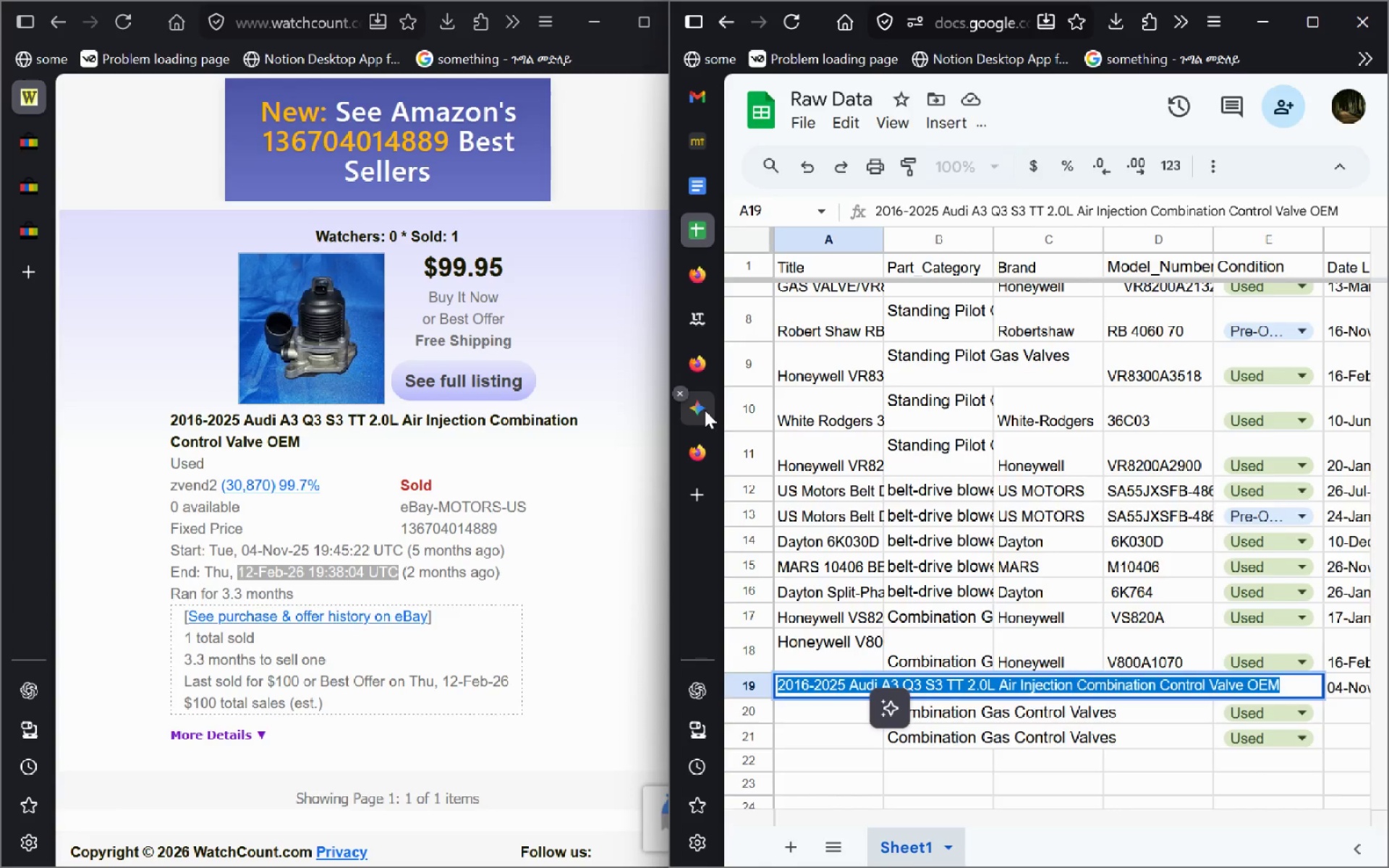 
left_click([705, 409])
 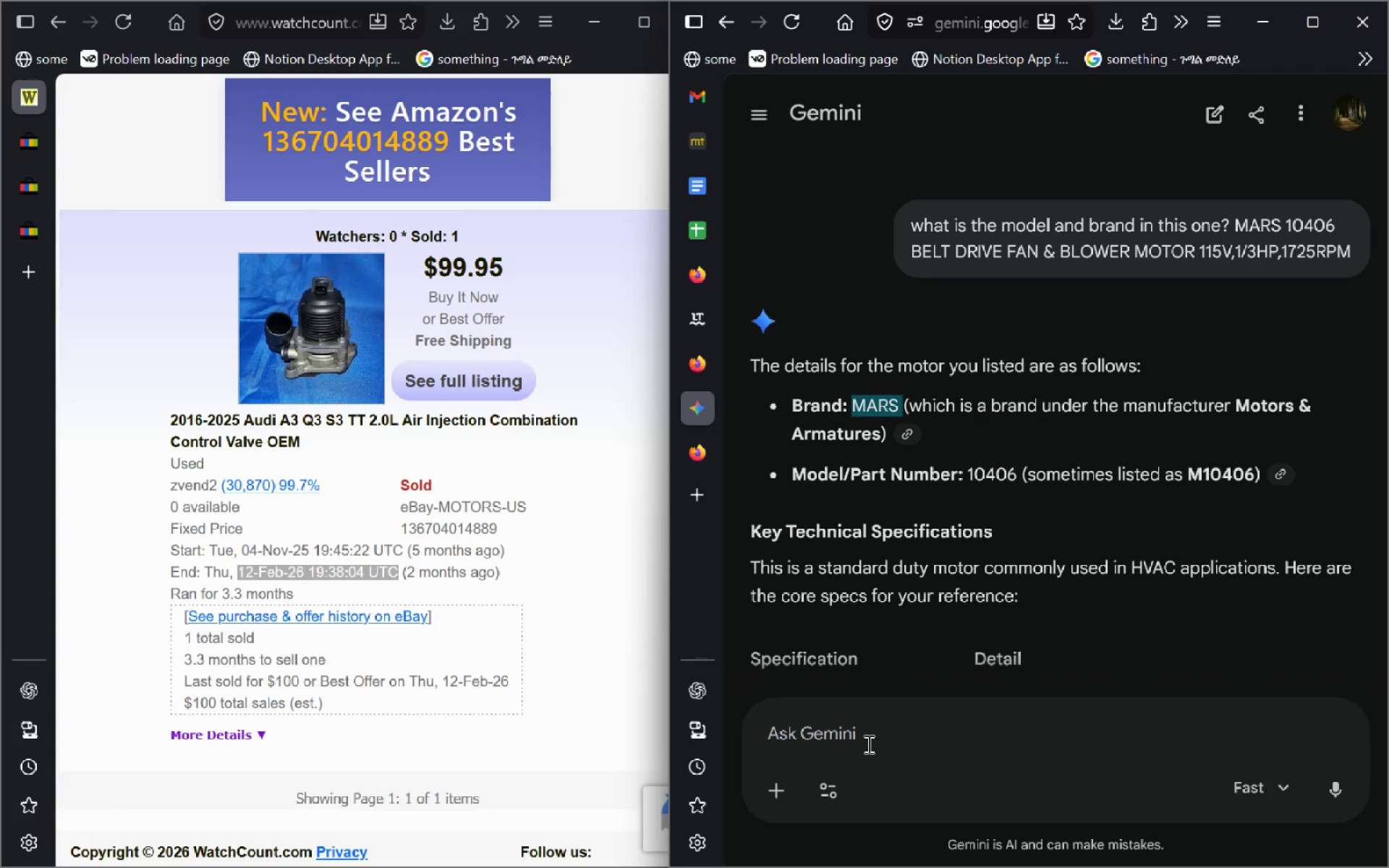 
left_click([867, 744])
 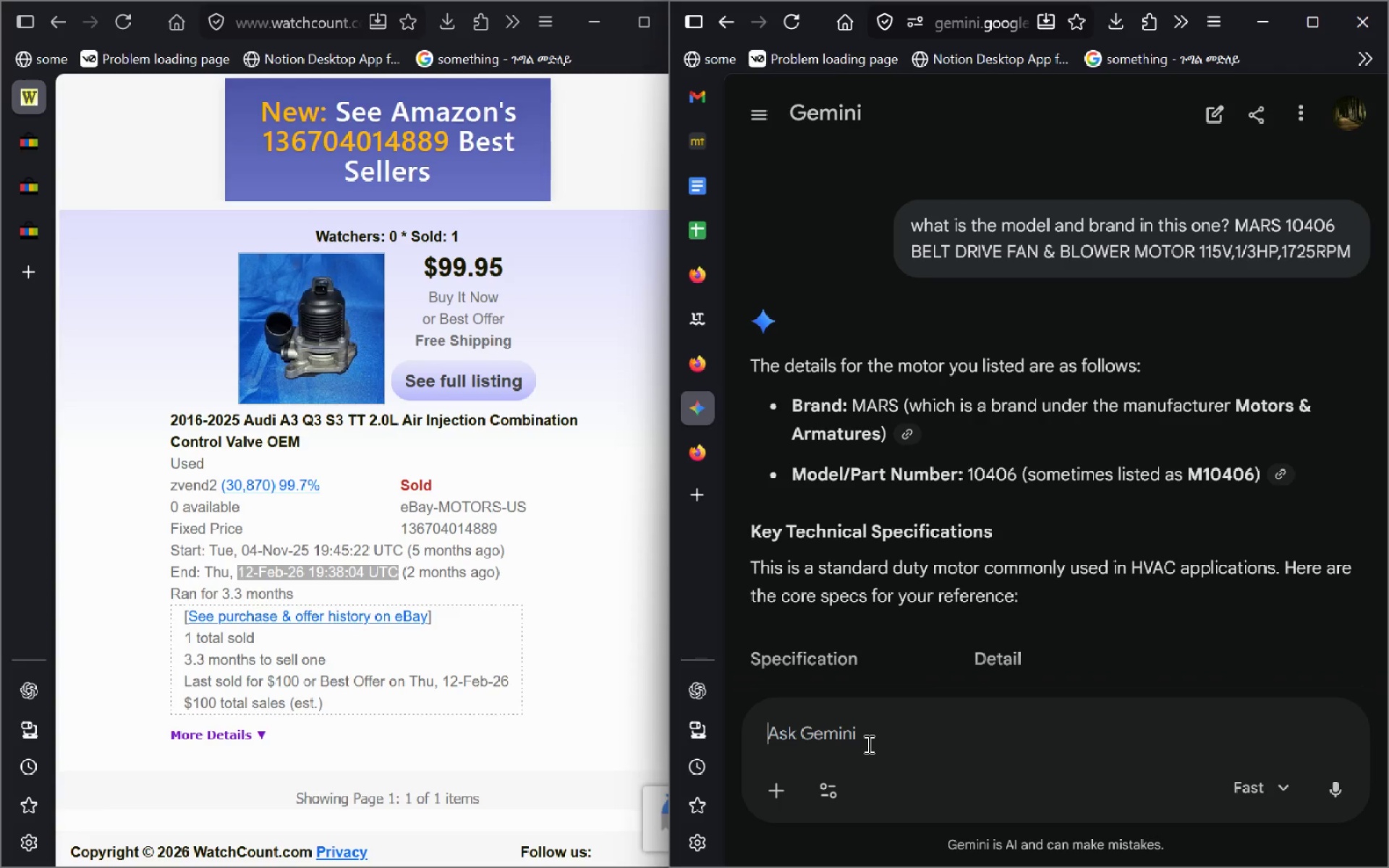 
key(Control+V)
 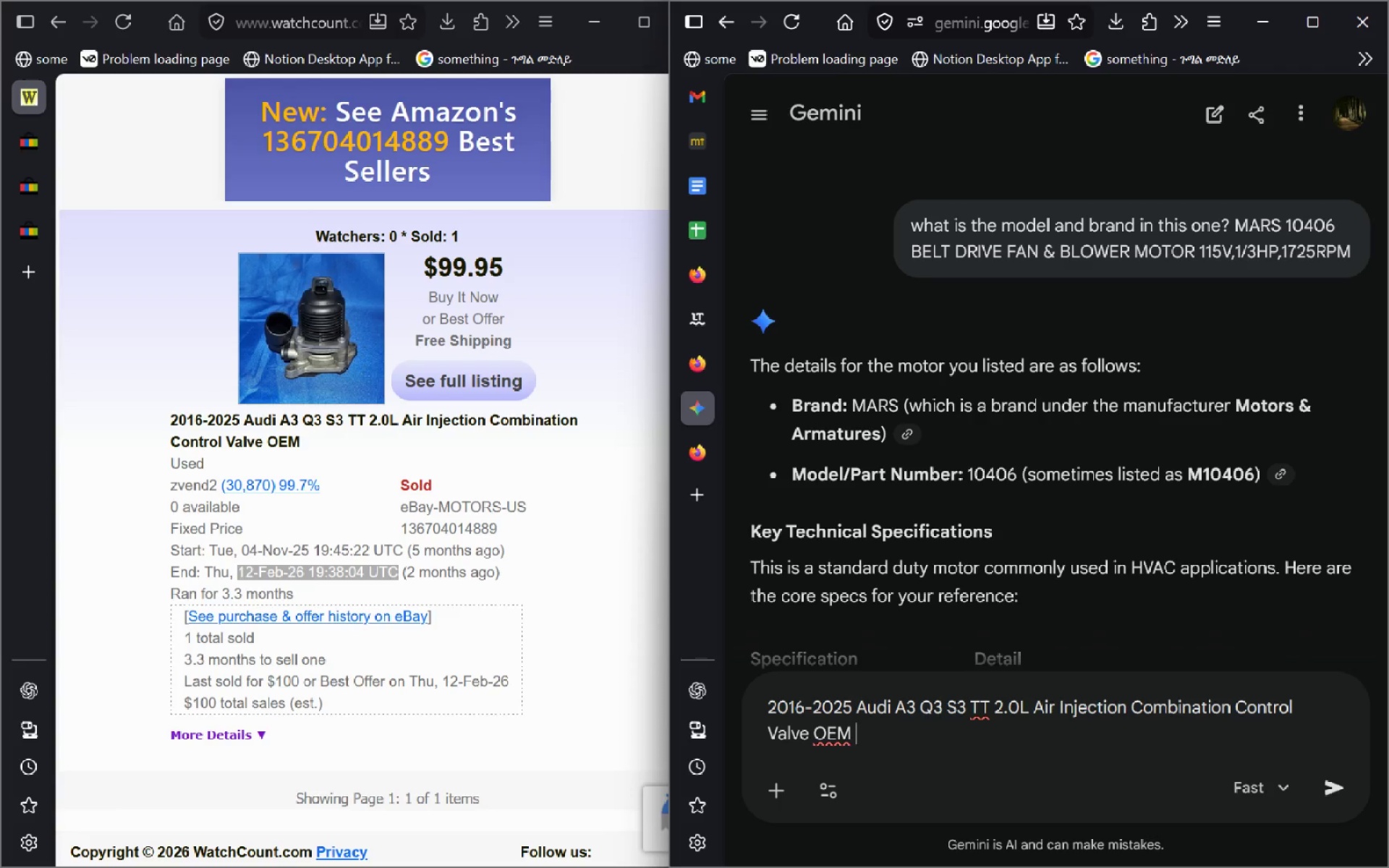 
type( model and brand)
 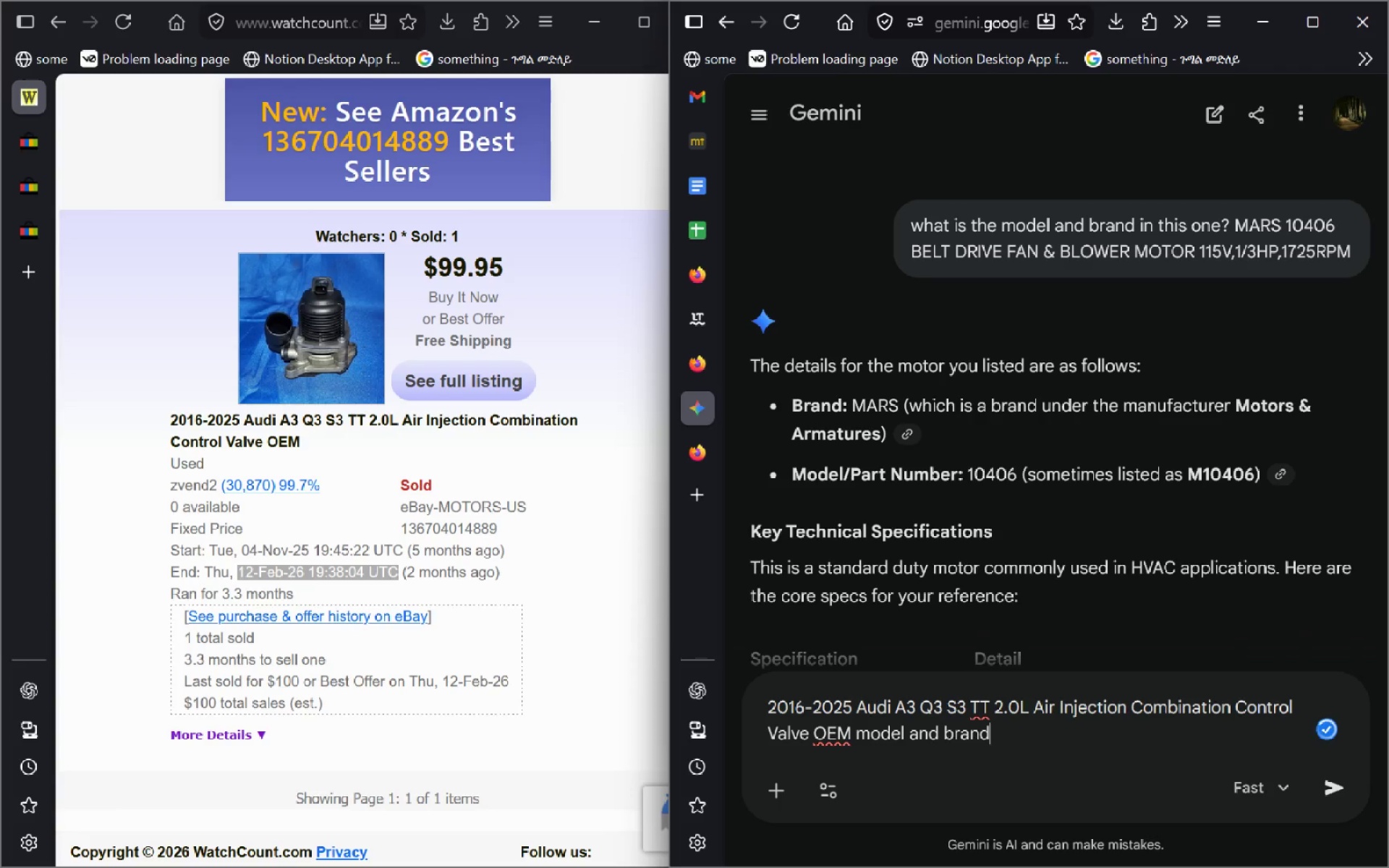 
key(Enter)
 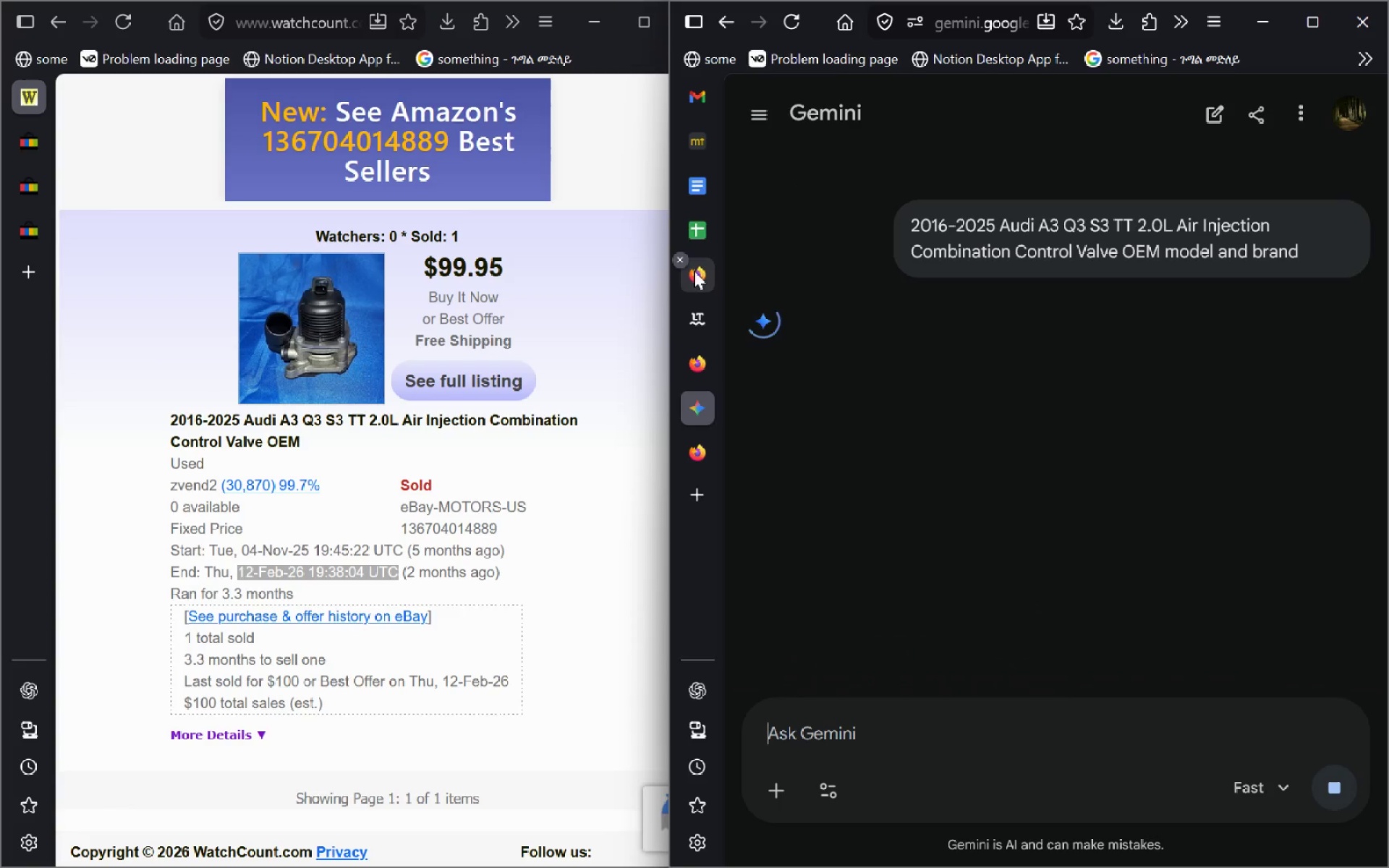 
left_click([695, 245])
 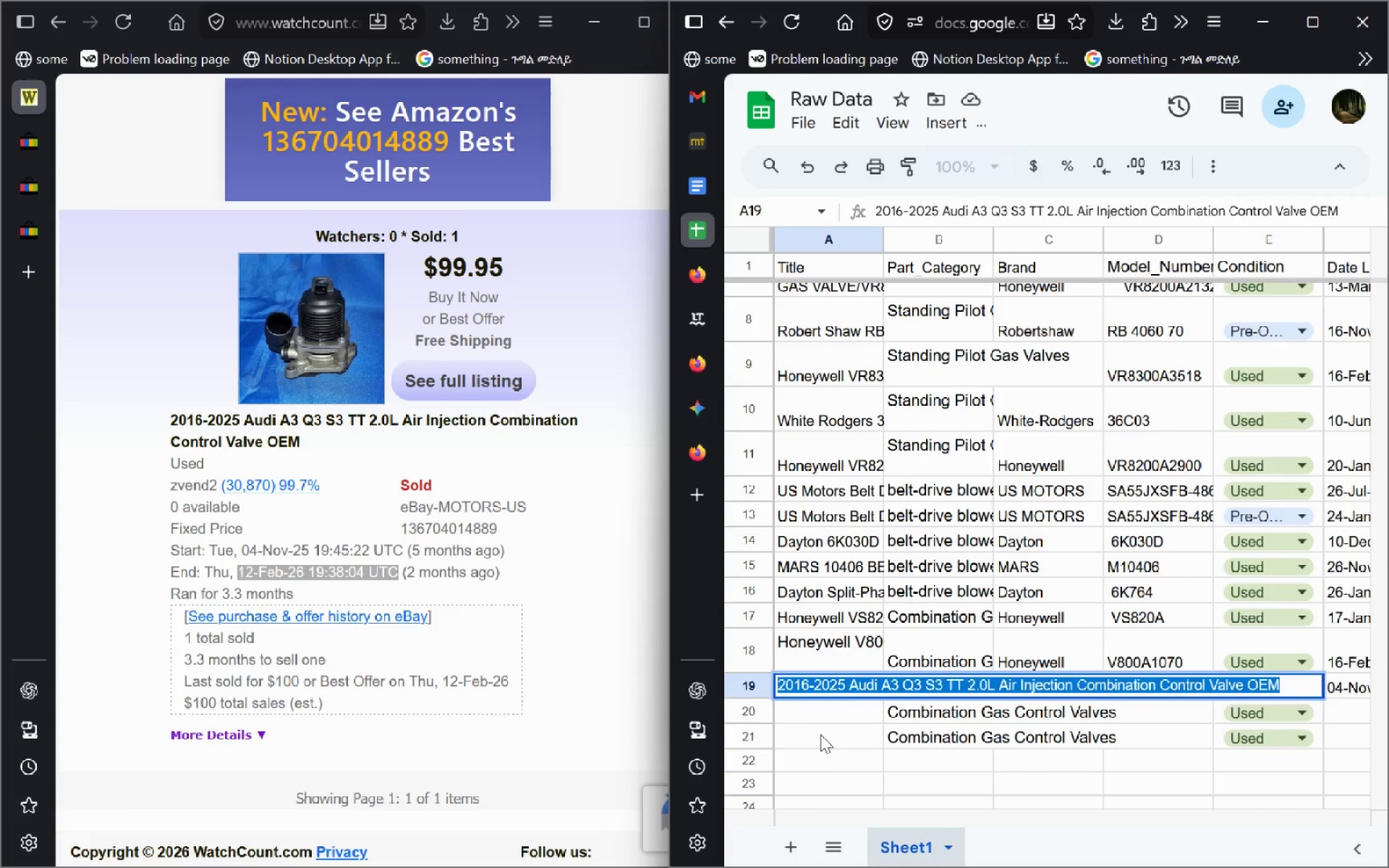 
left_click([817, 736])
 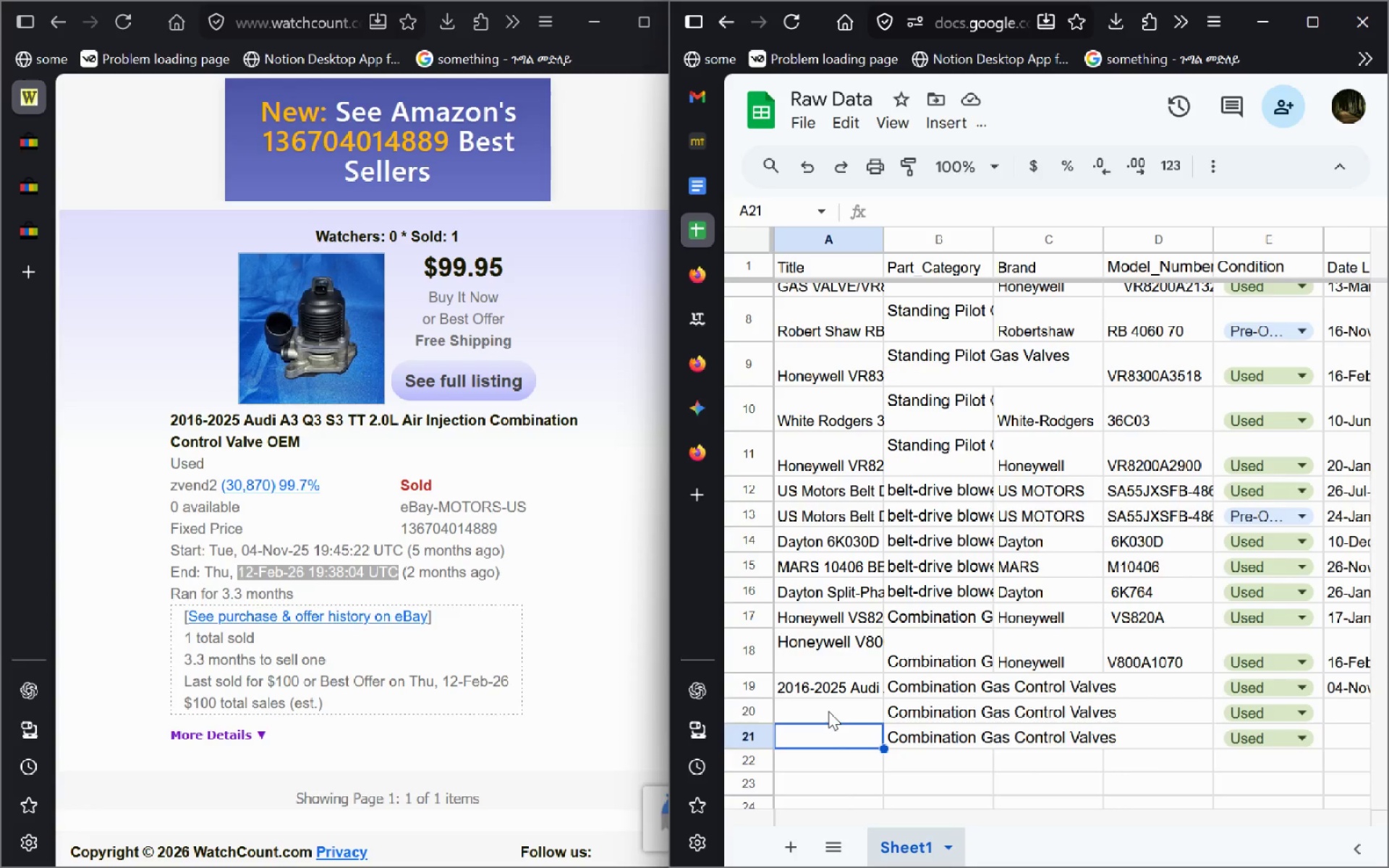 
left_click([828, 711])
 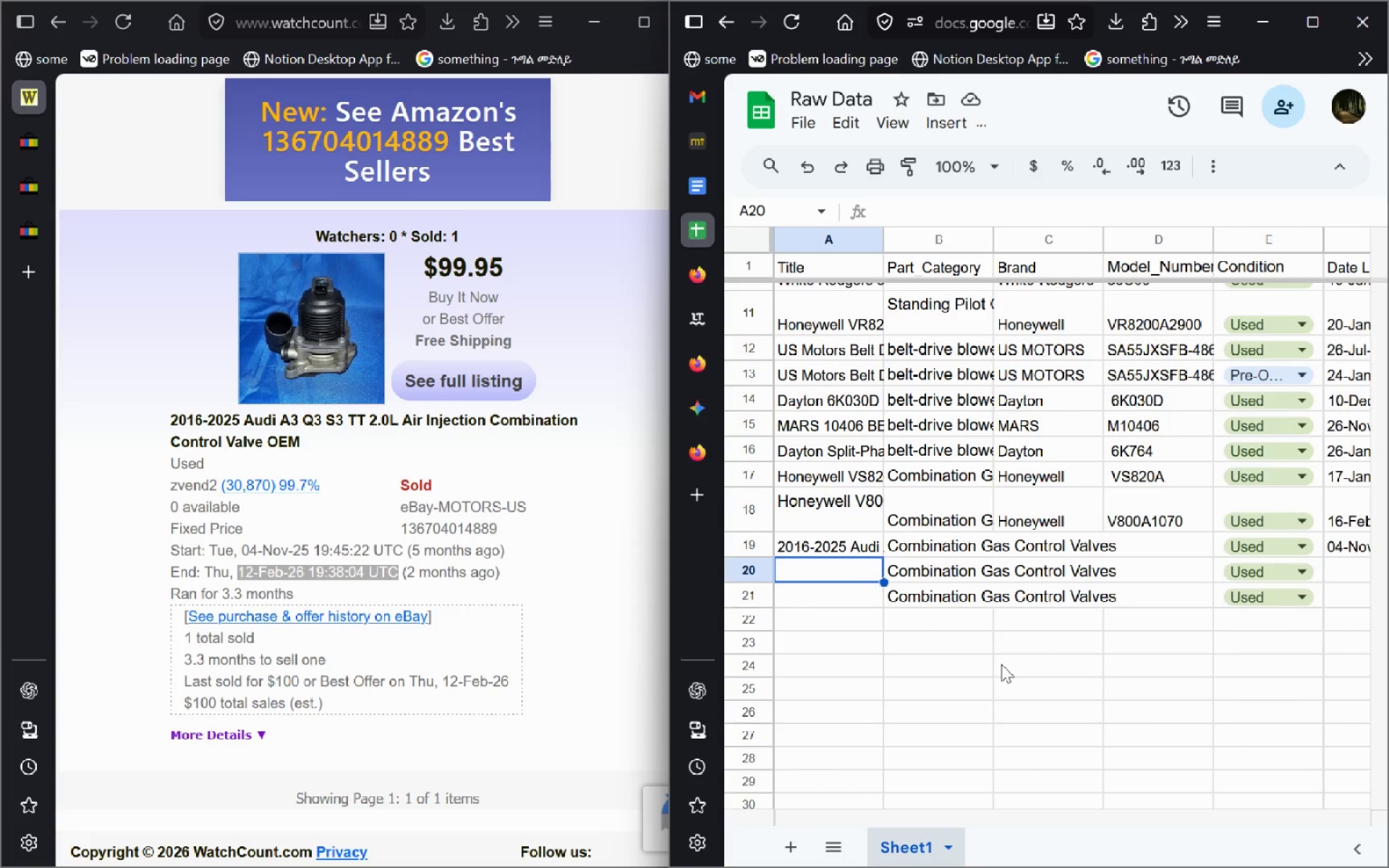 
wait(16.47)
 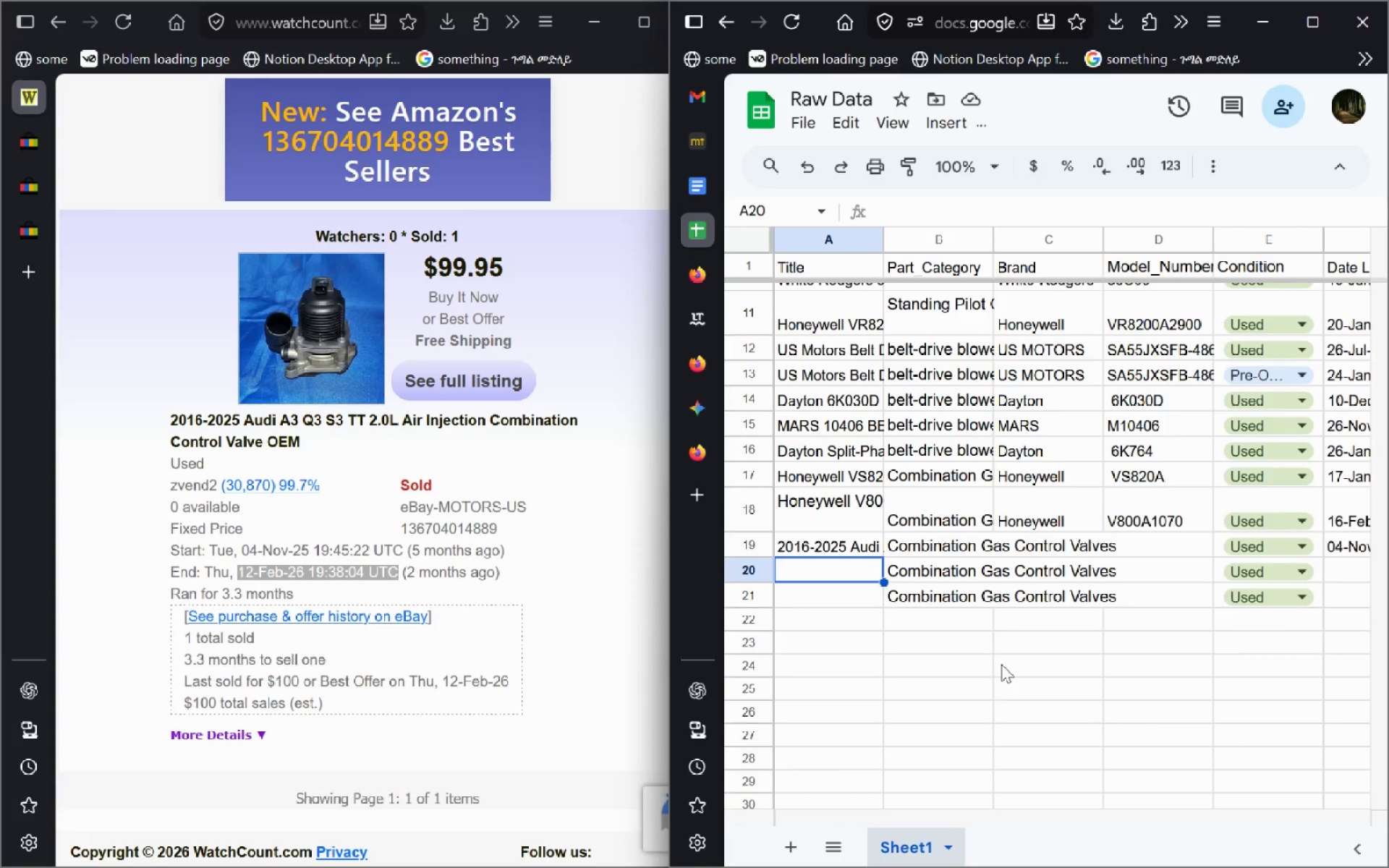 
left_click([26, 147])
 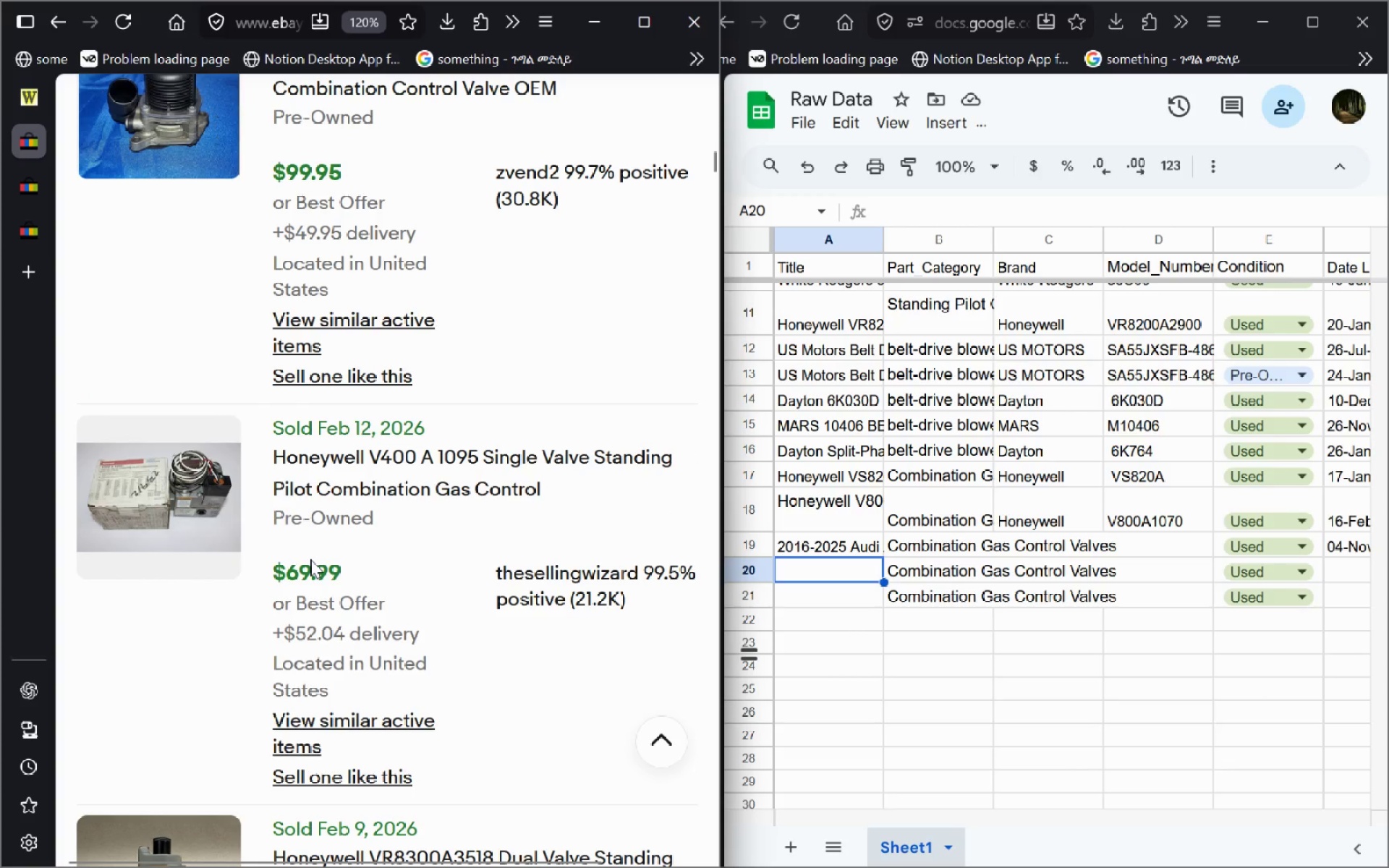 
left_click([344, 462])
 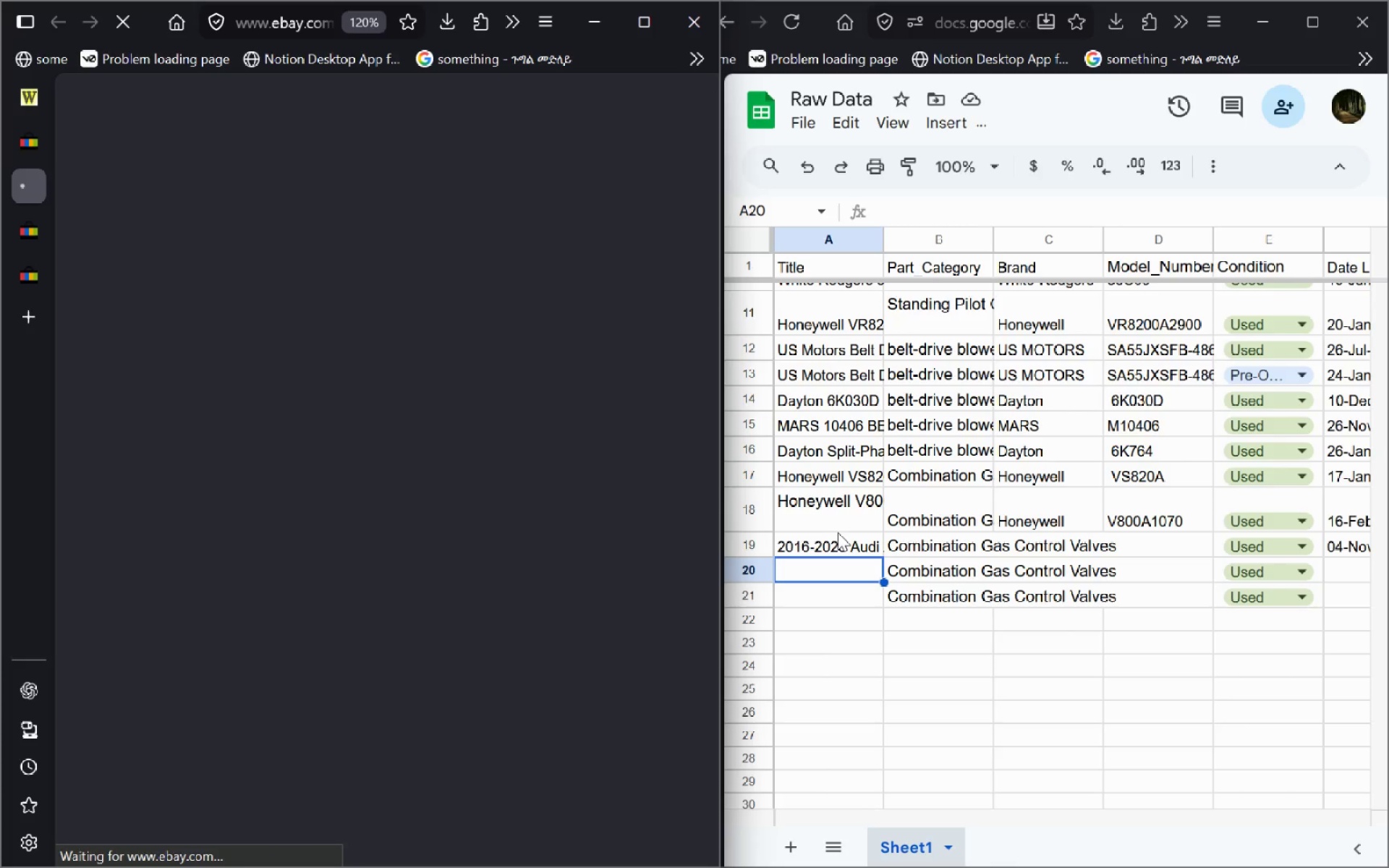 
double_click([846, 537])
 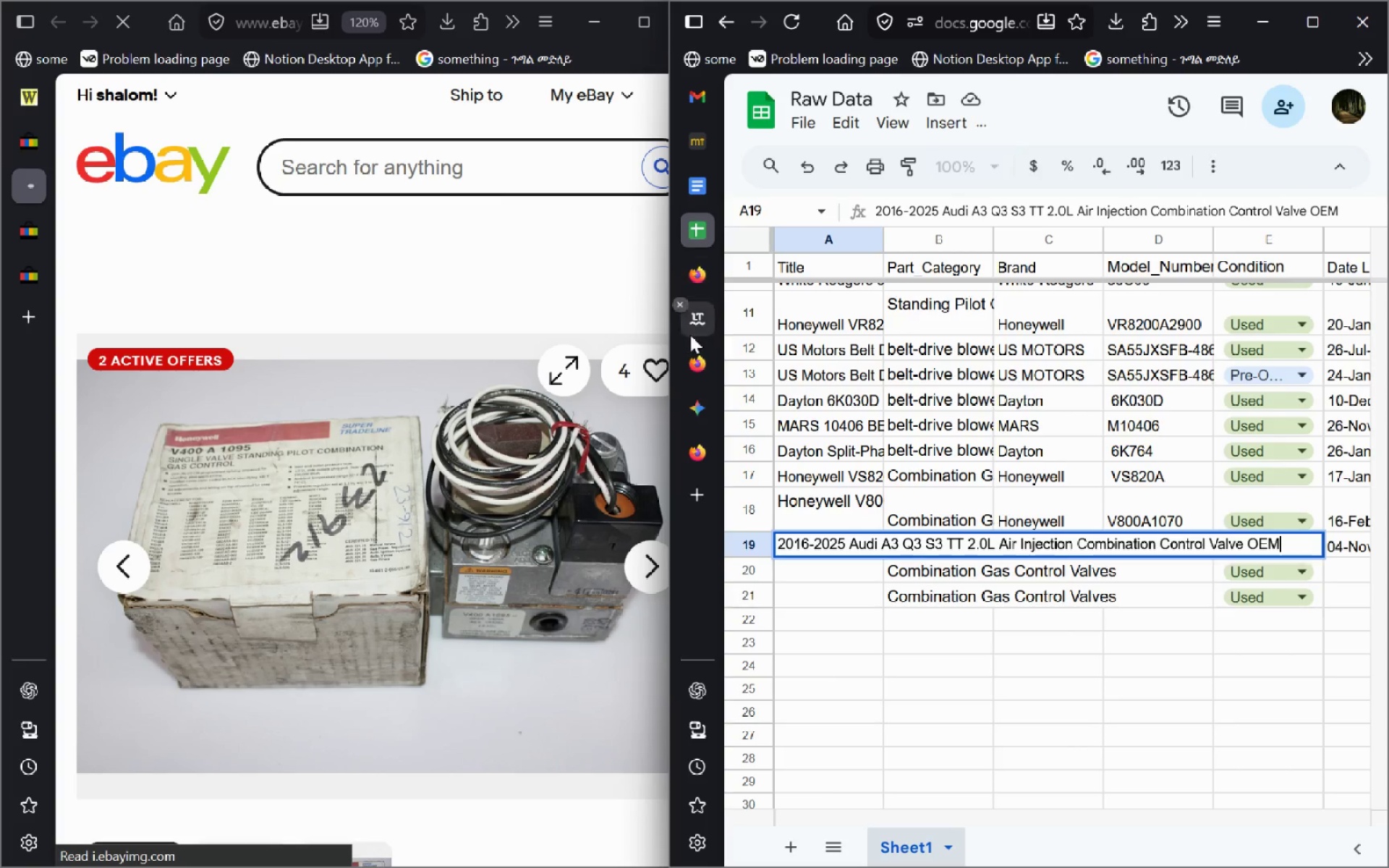 
left_click([705, 414])
 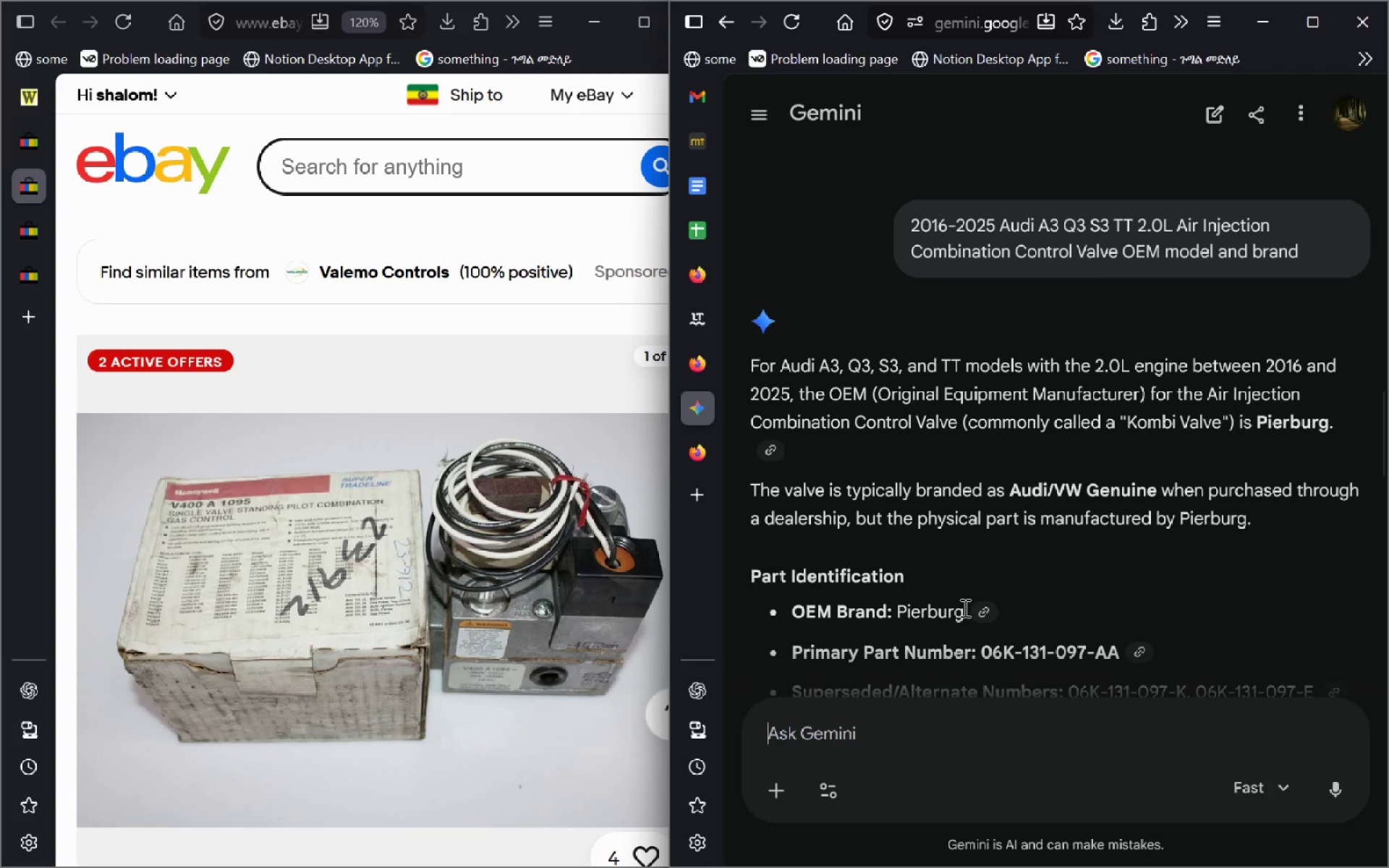 
left_click_drag(start_coordinate=[964, 608], to_coordinate=[896, 613])
 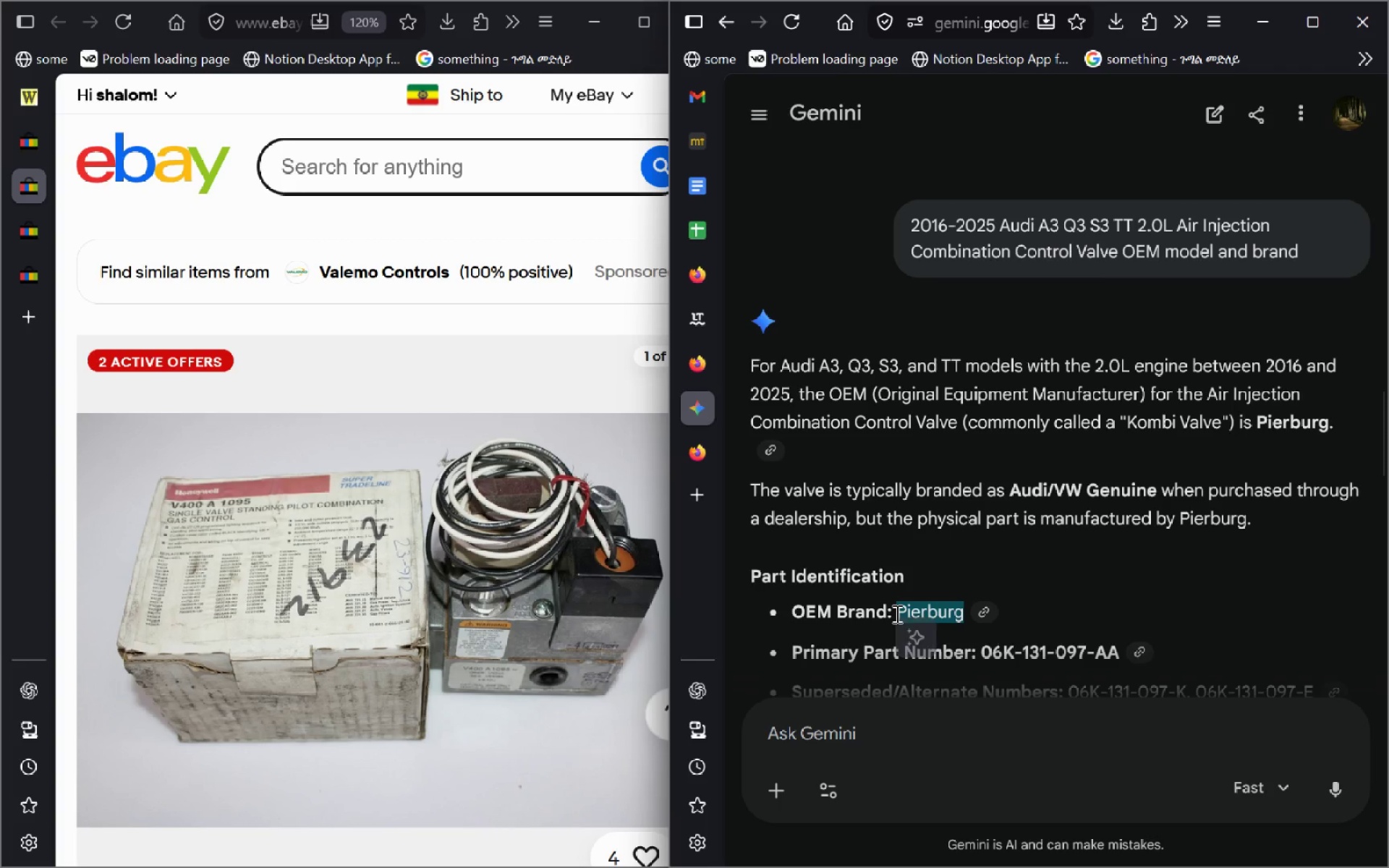 
key(Control+C)
 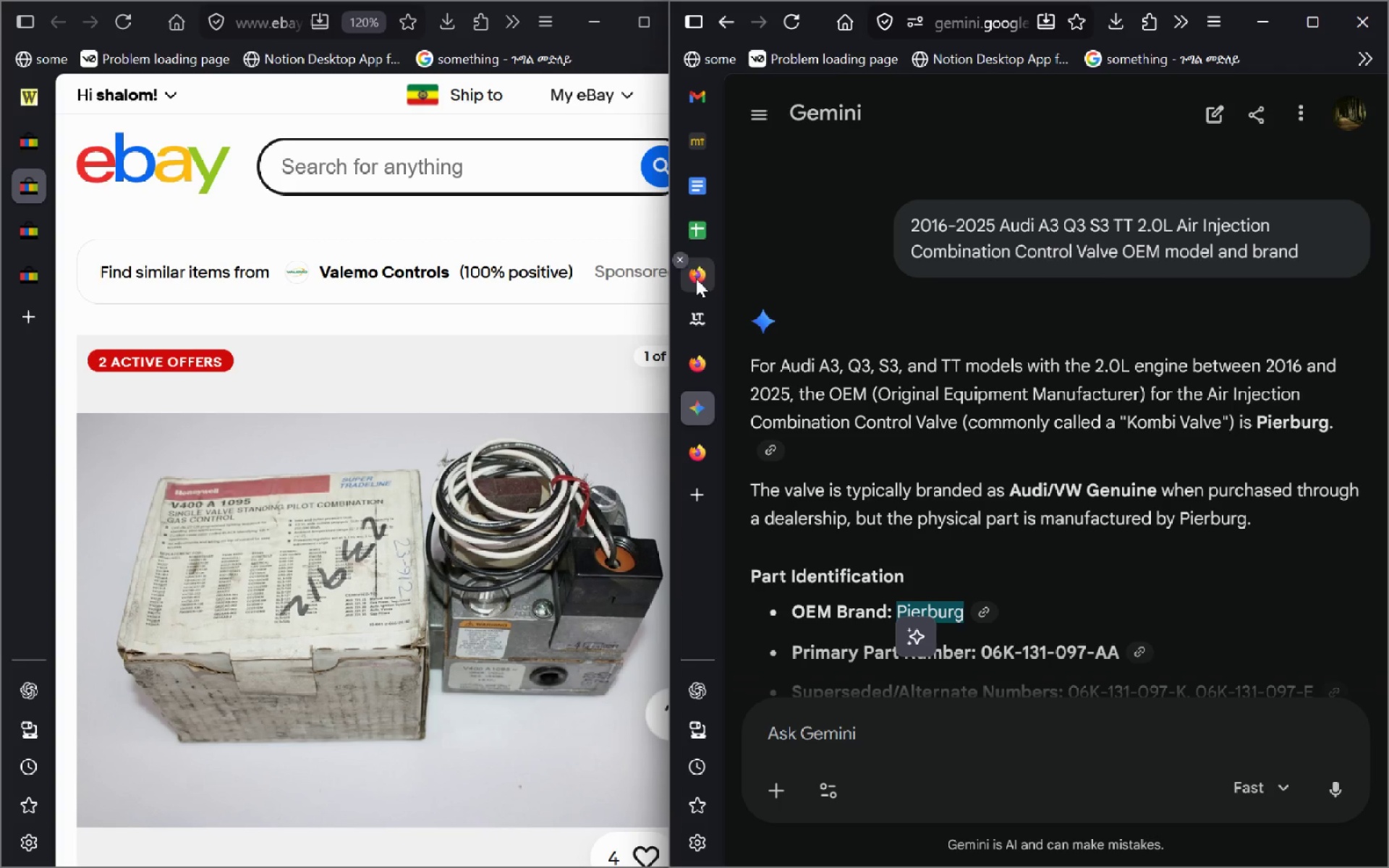 
left_click([699, 225])
 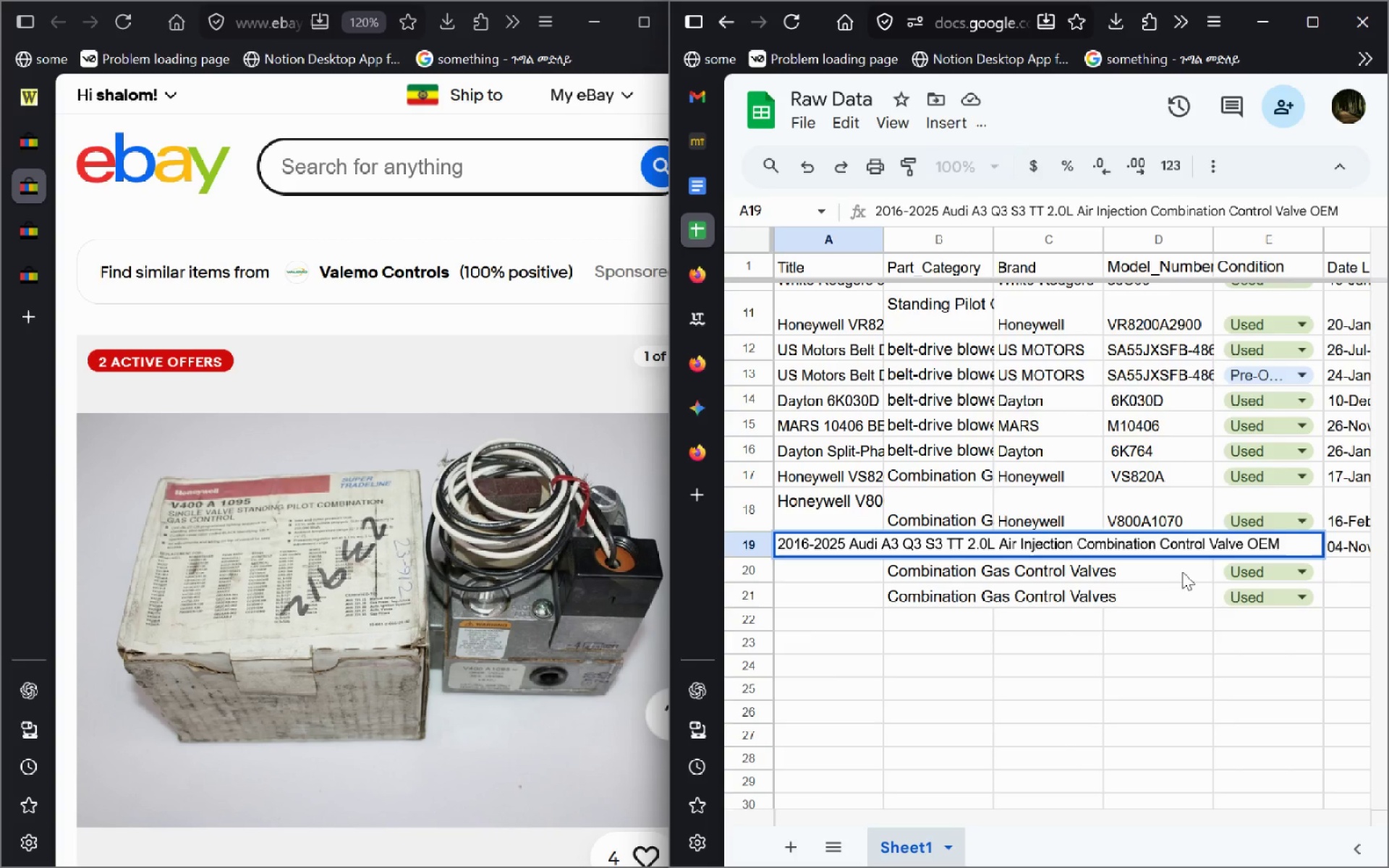 
left_click([1167, 592])
 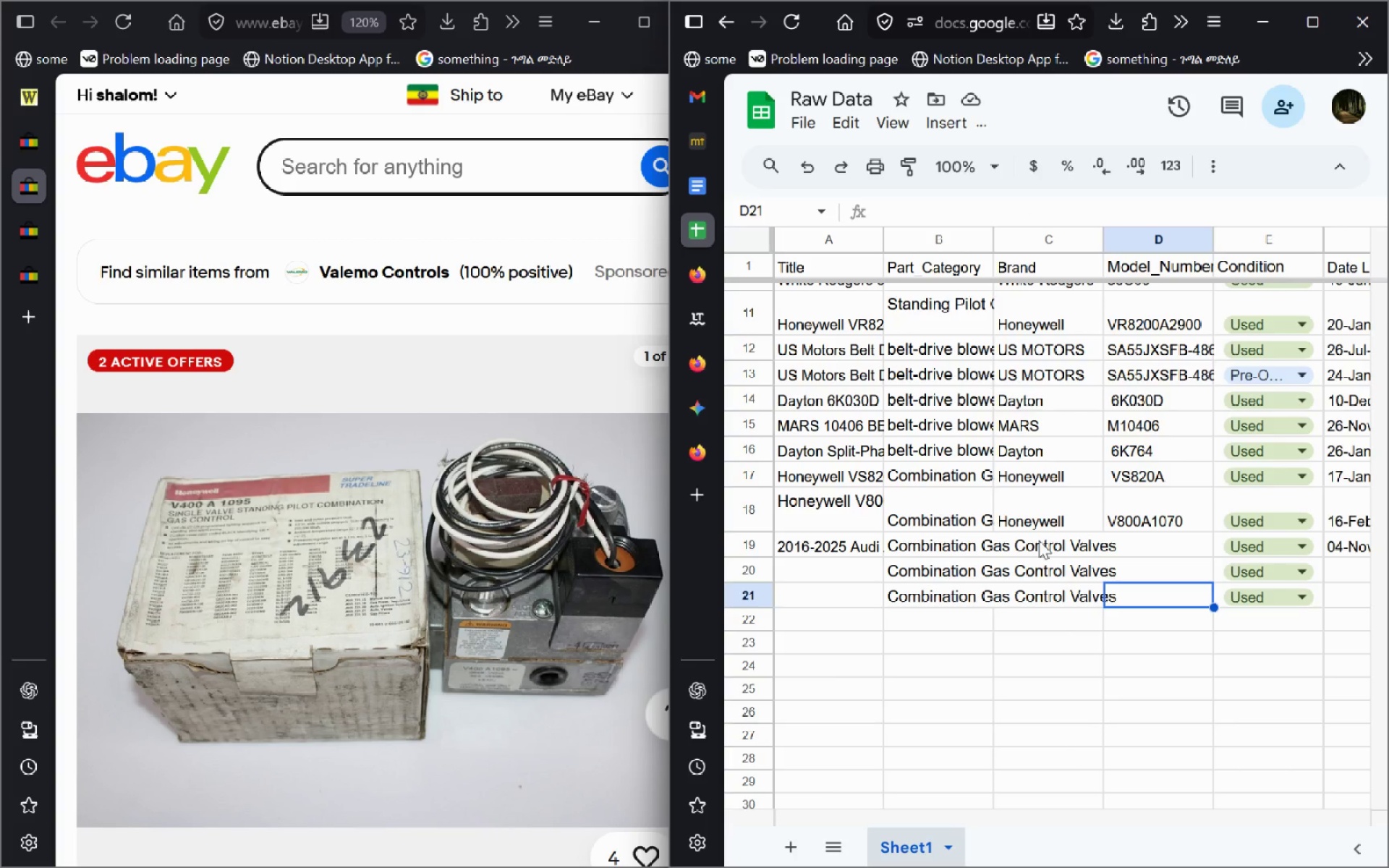 
double_click([1039, 540])
 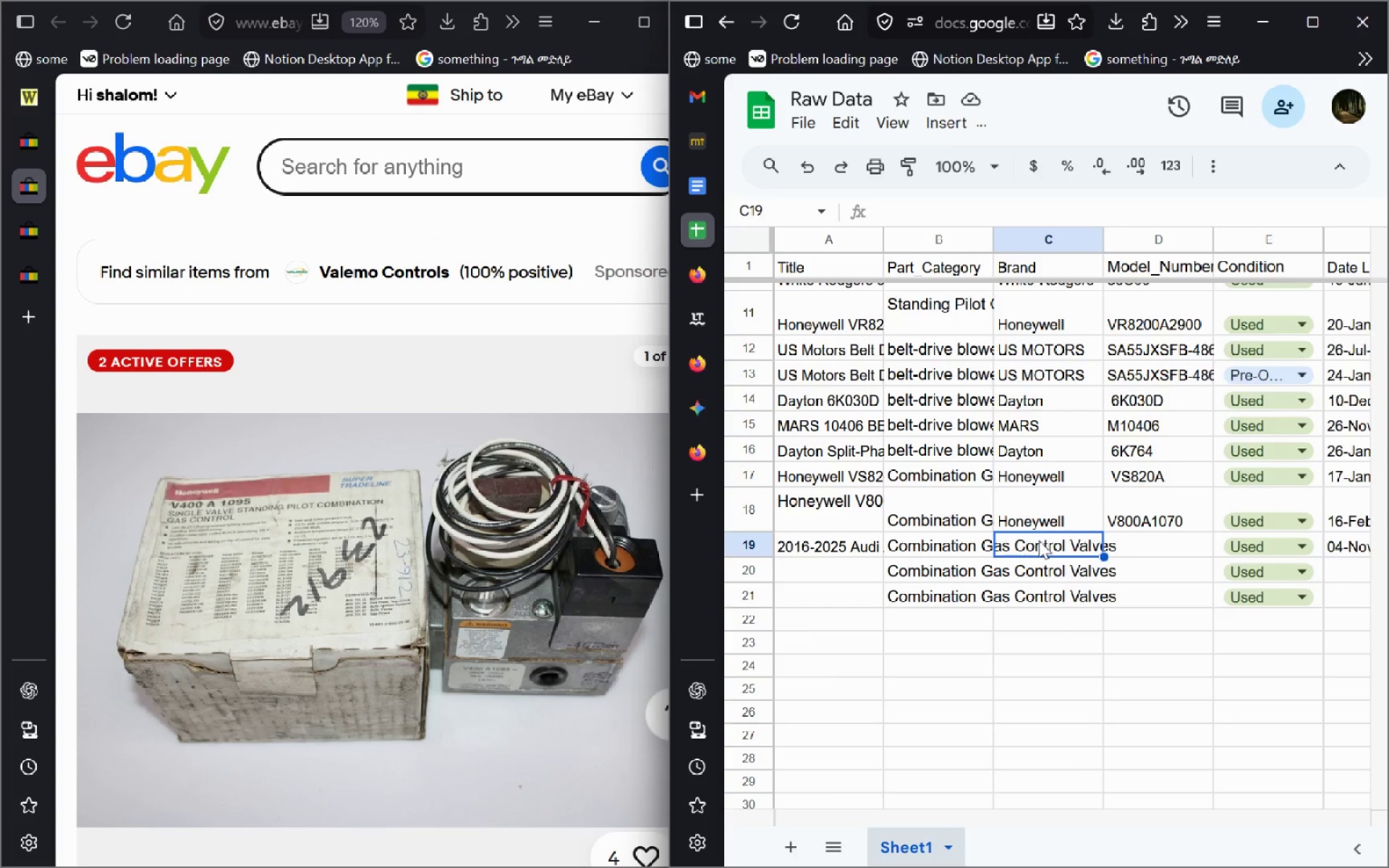 
key(Control+V)
 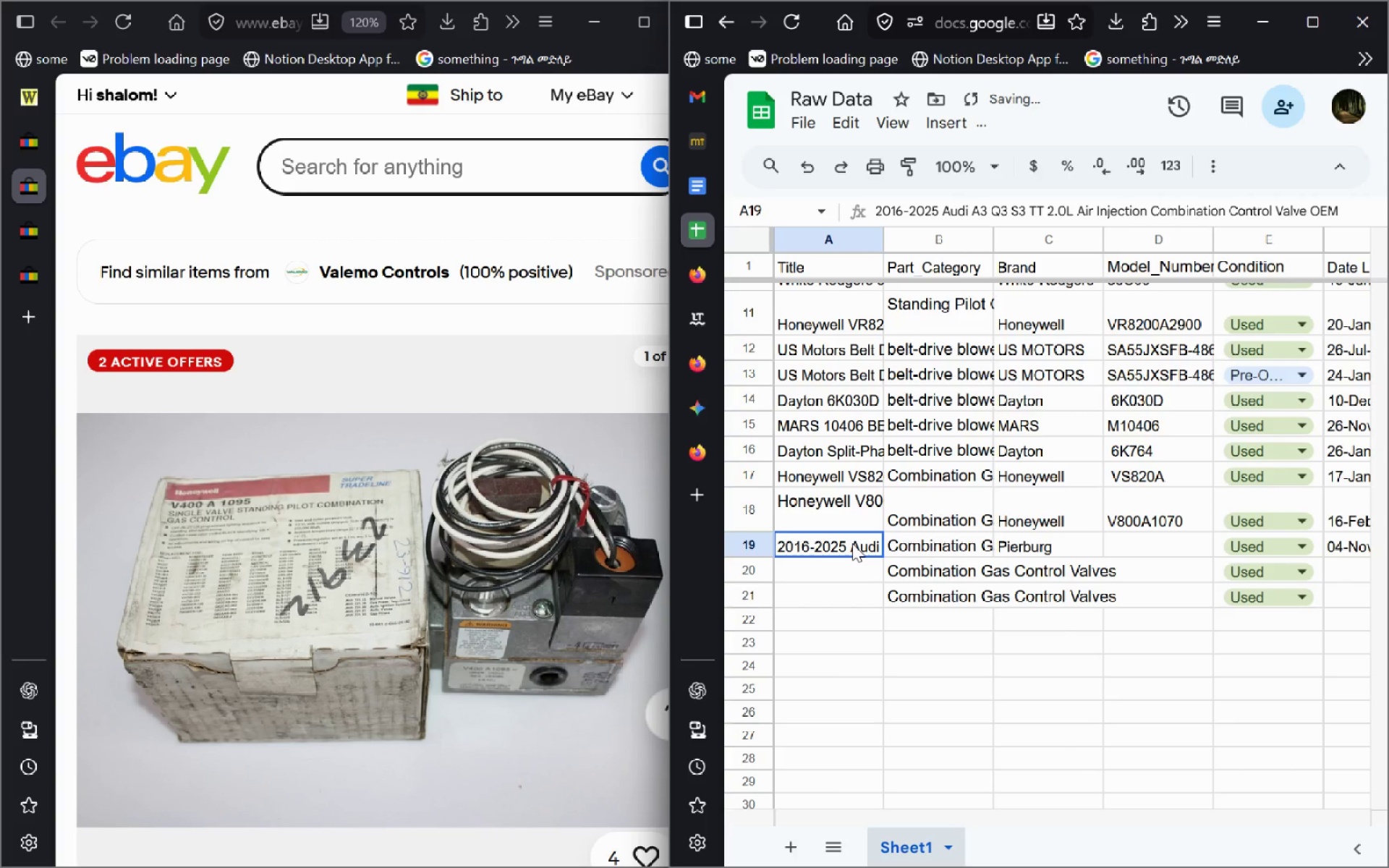 
double_click([852, 543])
 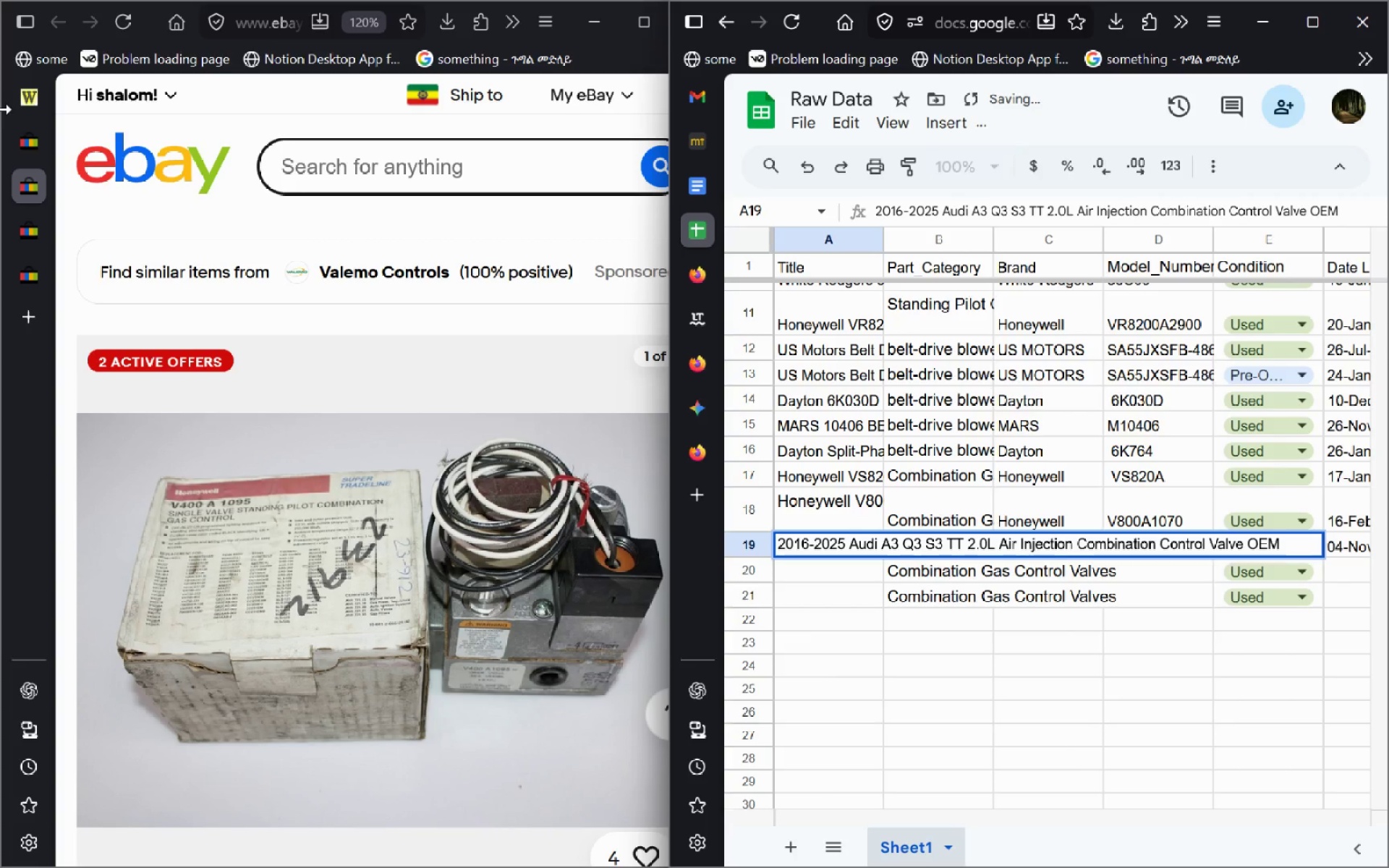 
left_click([18, 234])
 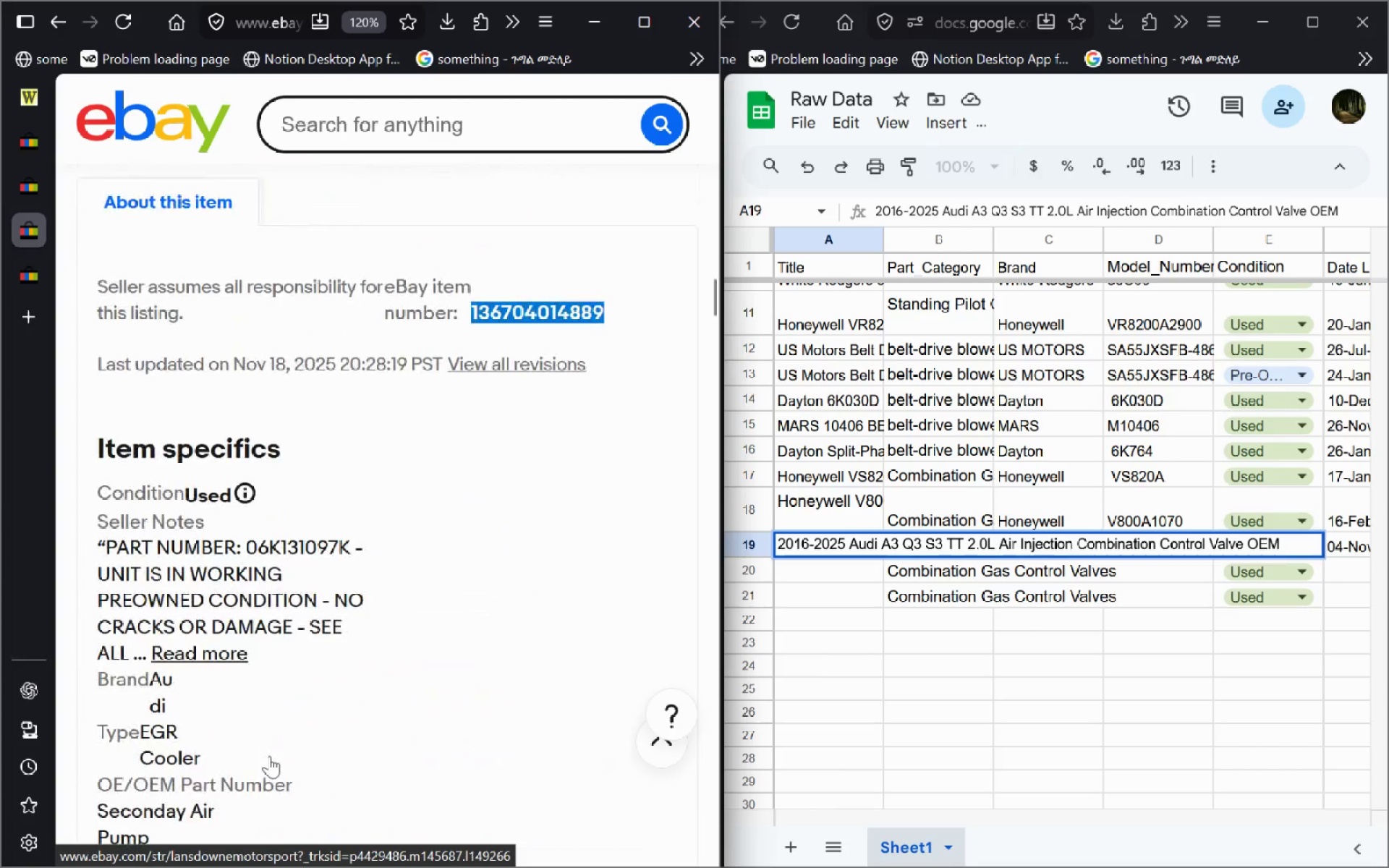 
wait(18.75)
 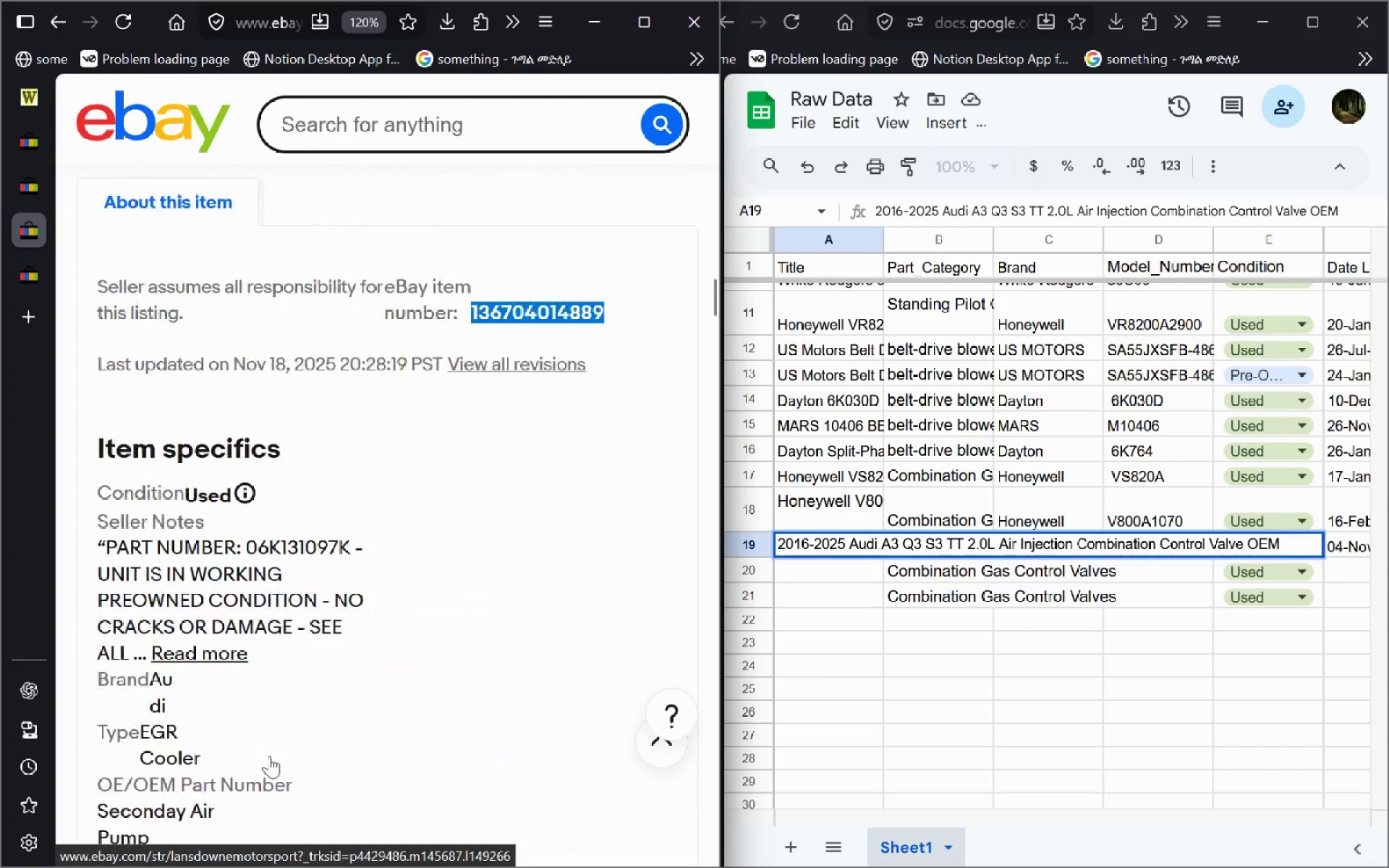 
left_click([206, 632])
 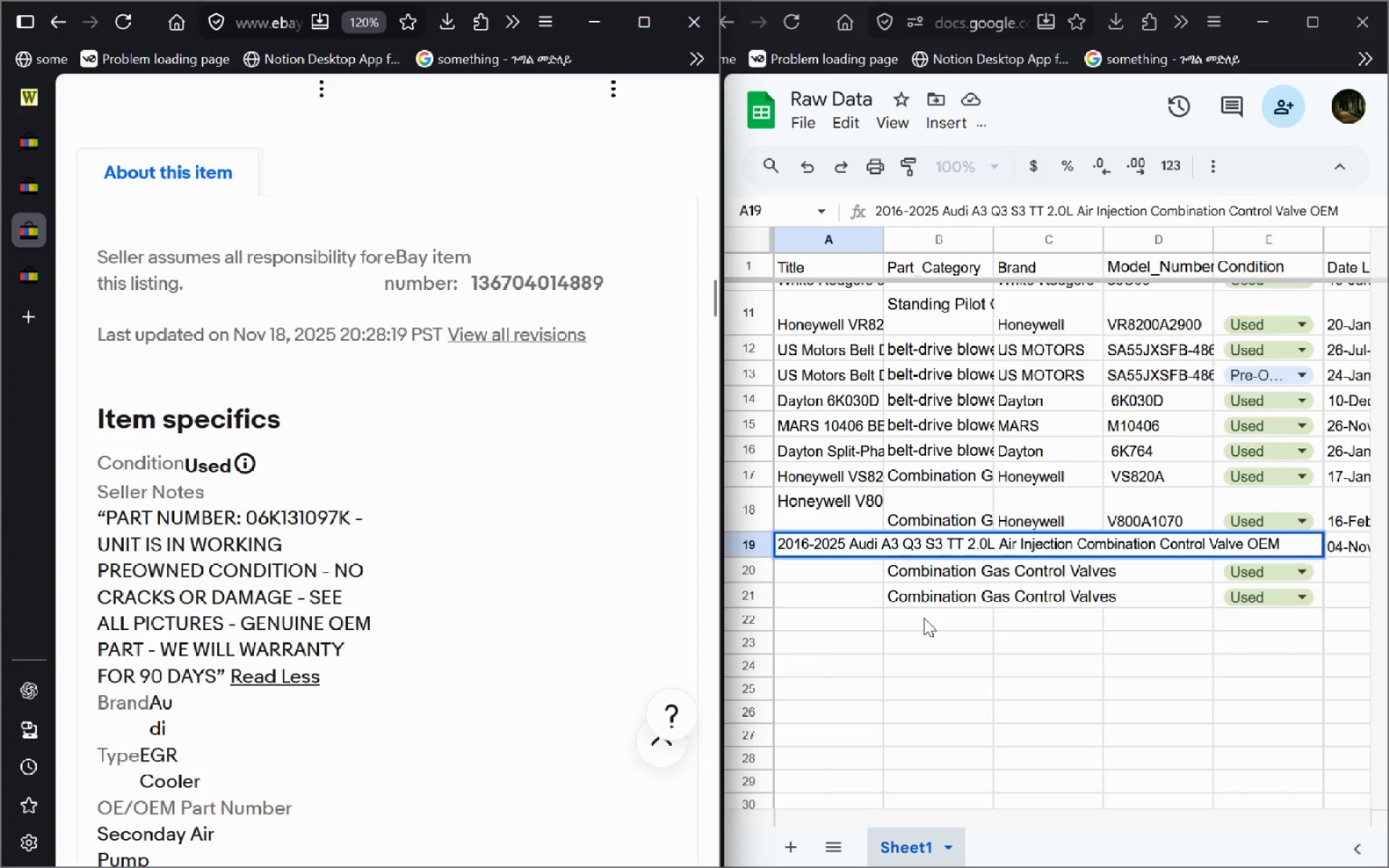 
wait(5.91)
 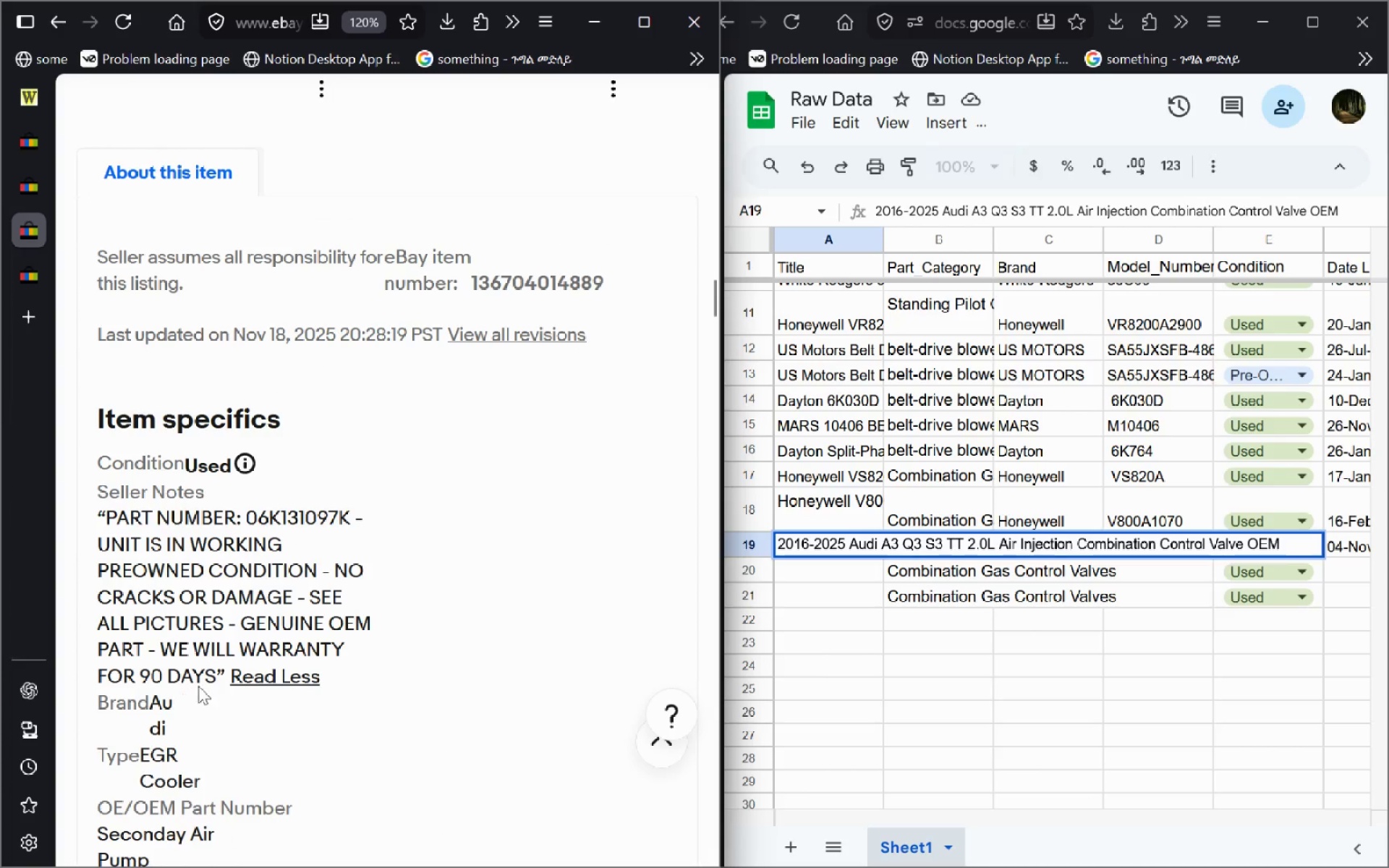 
left_click([40, 195])
 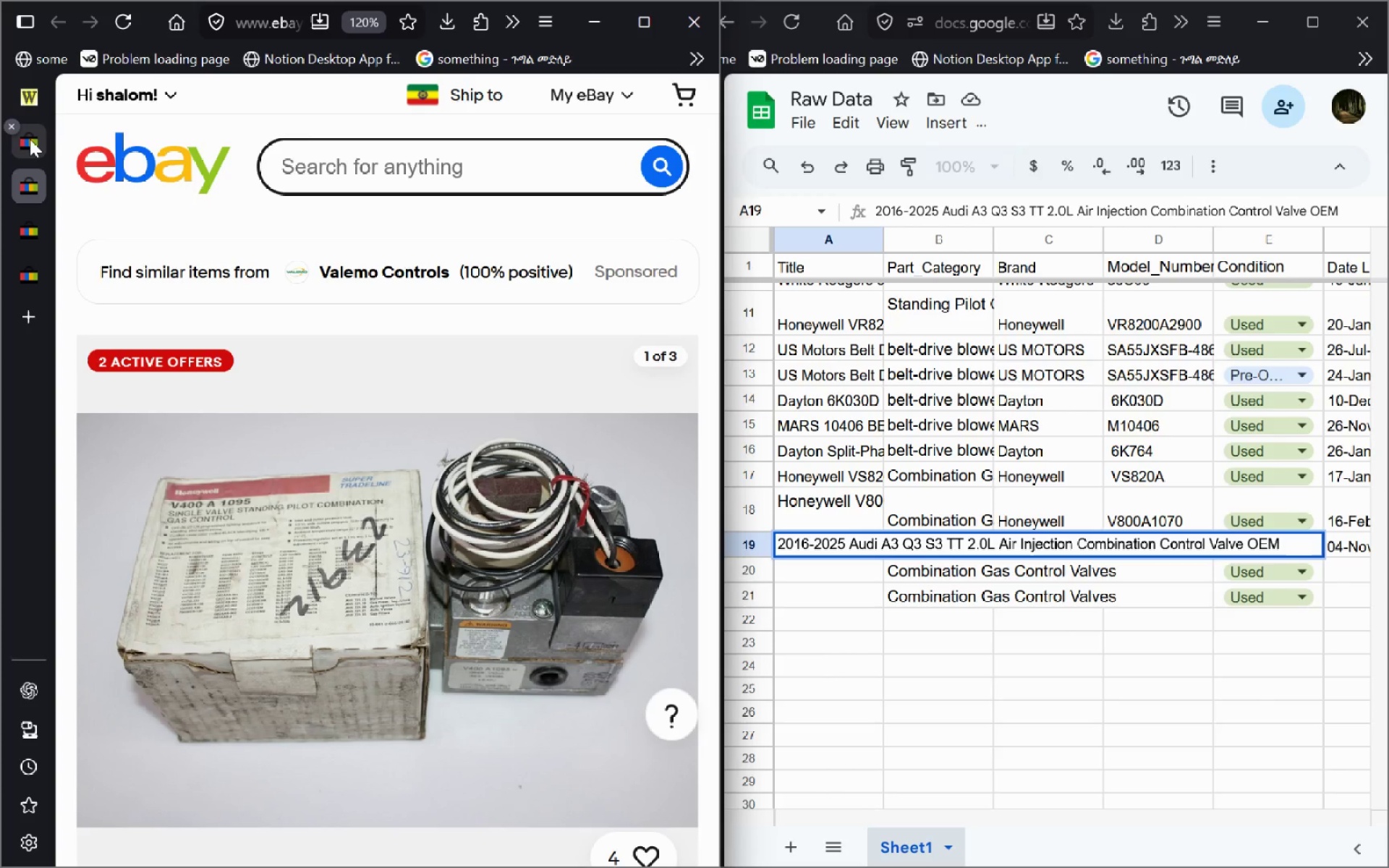 
left_click([30, 138])
 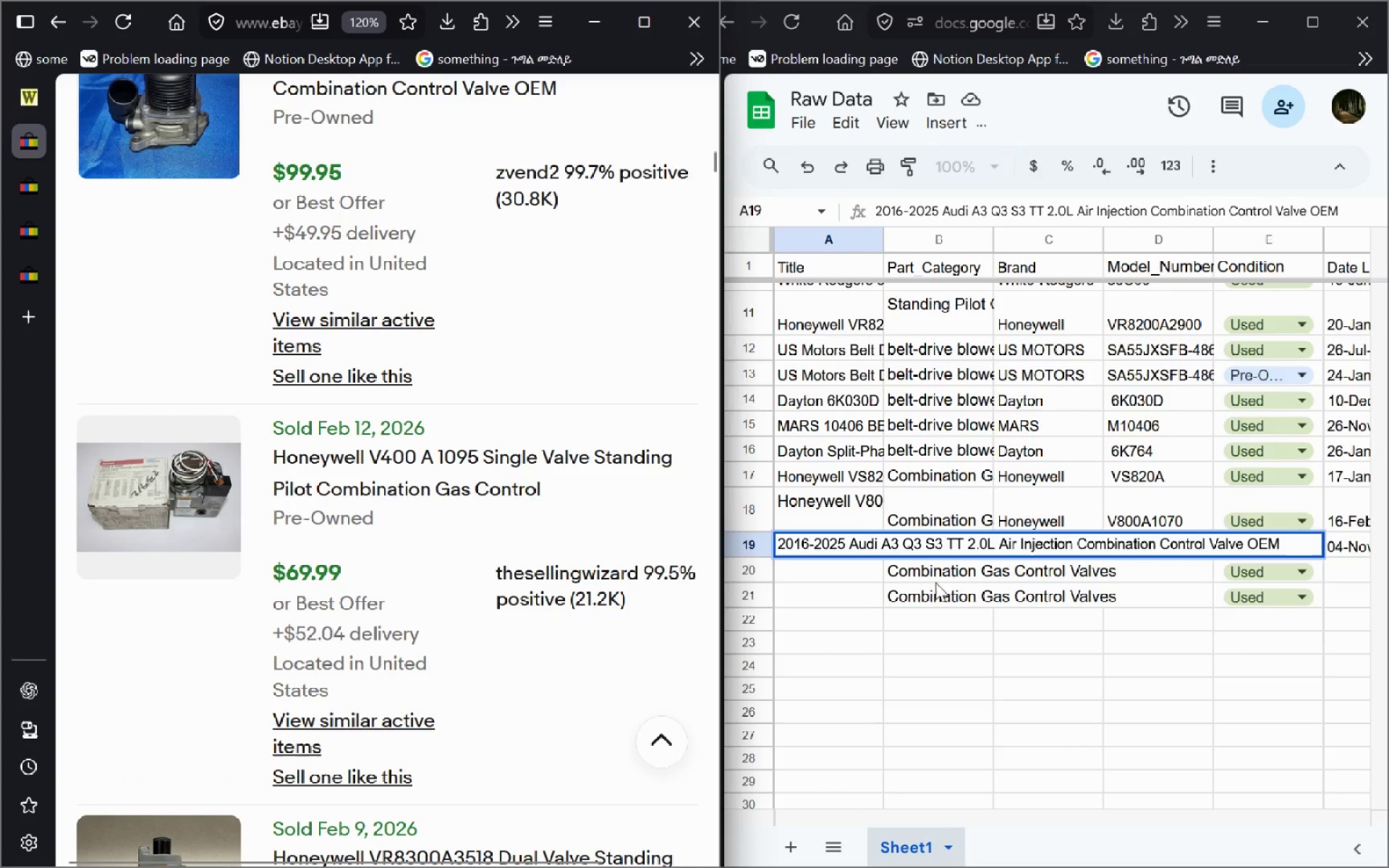 
left_click([935, 582])
 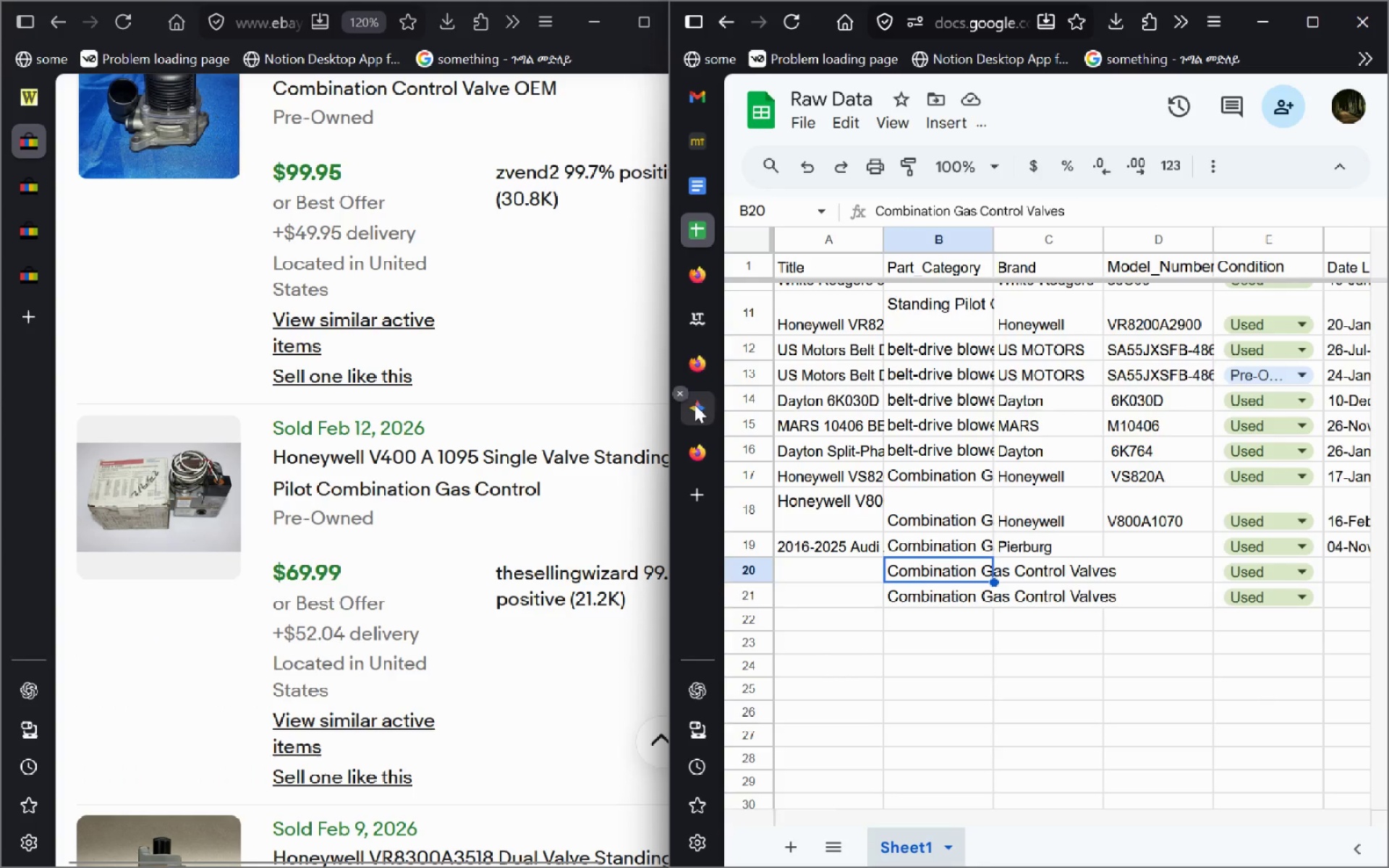 
left_click([694, 407])
 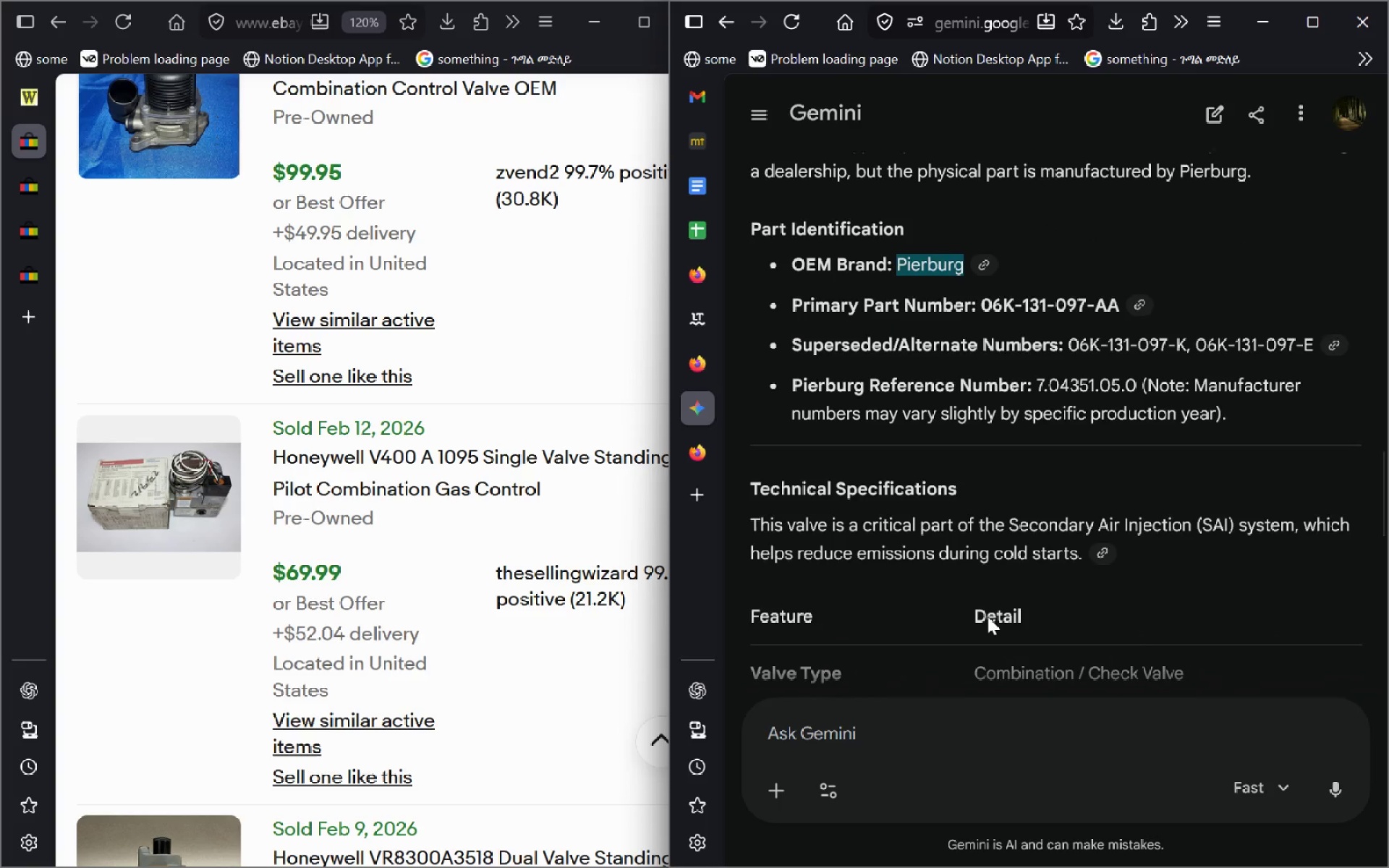 
wait(11.38)
 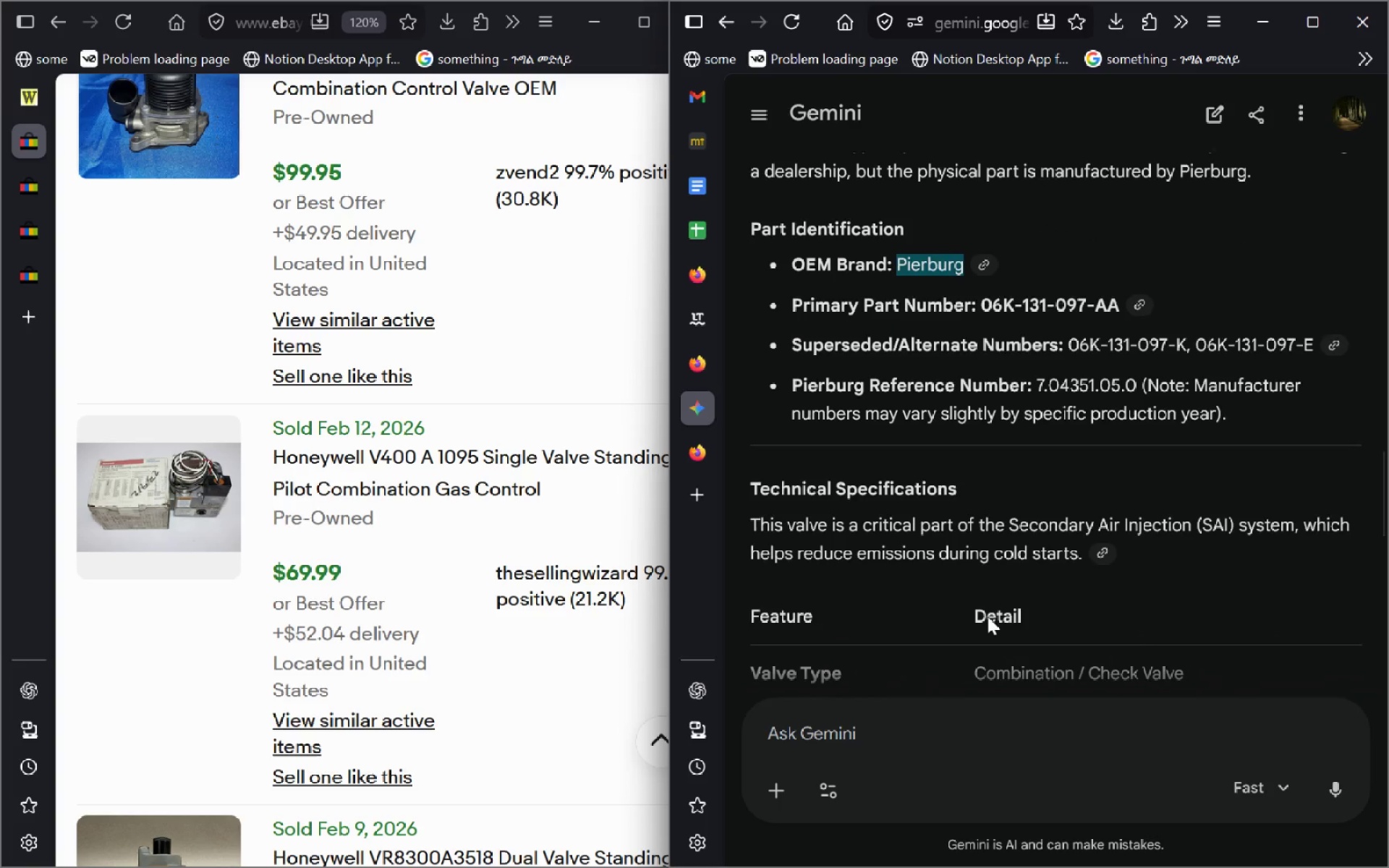 
left_click_drag(start_coordinate=[985, 502], to_coordinate=[1117, 500])
 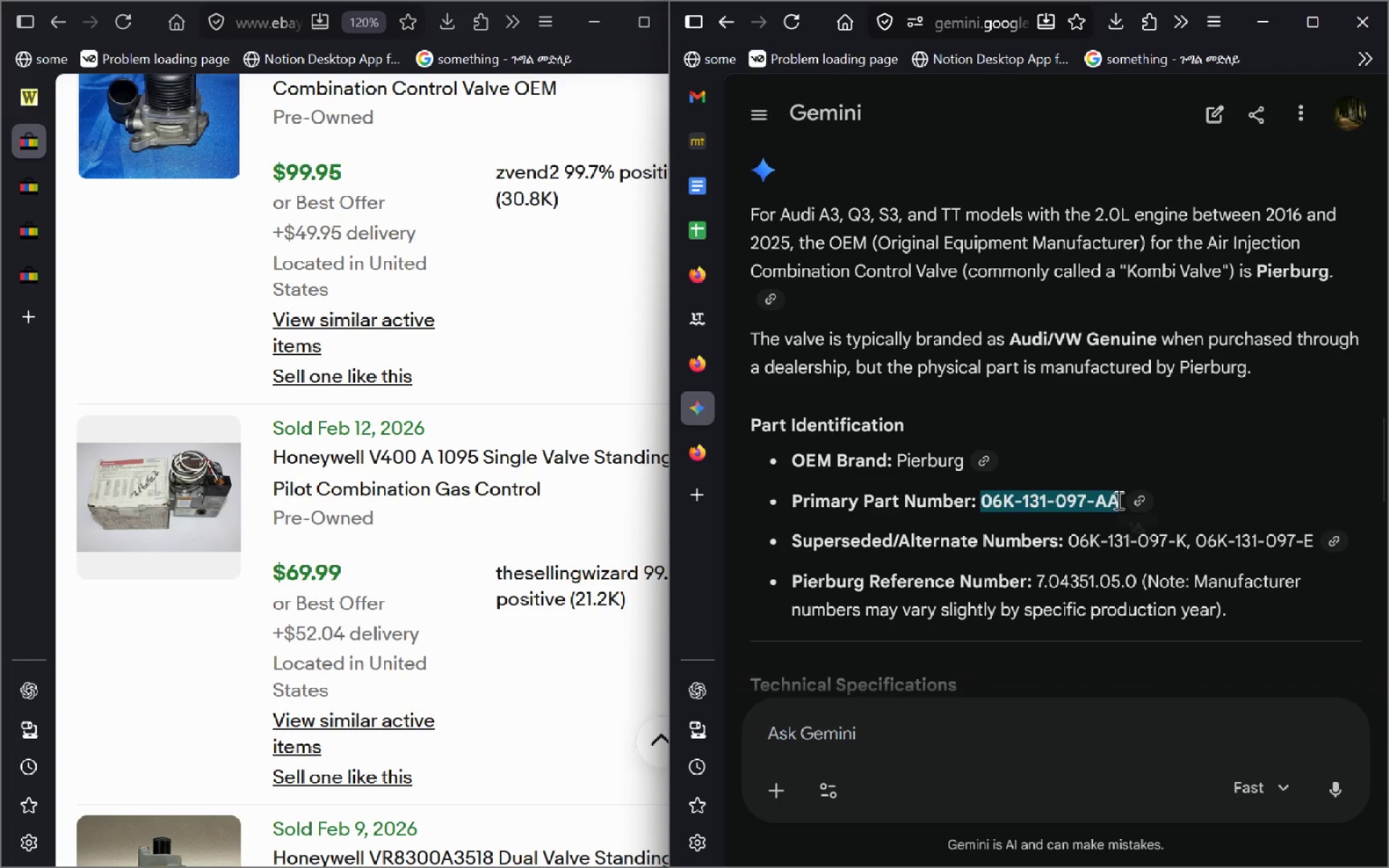 
key(Control+C)
 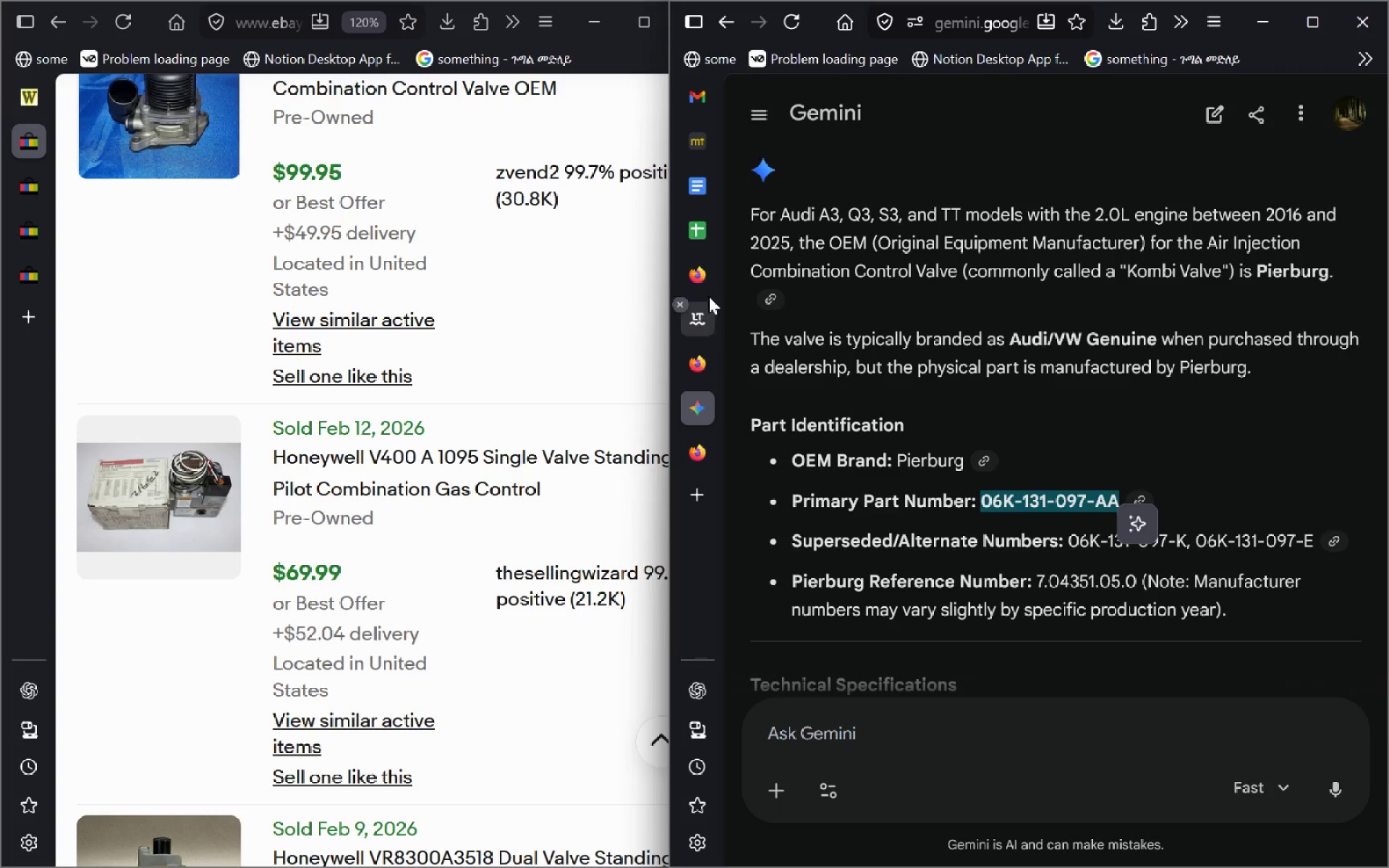 
left_click([702, 226])
 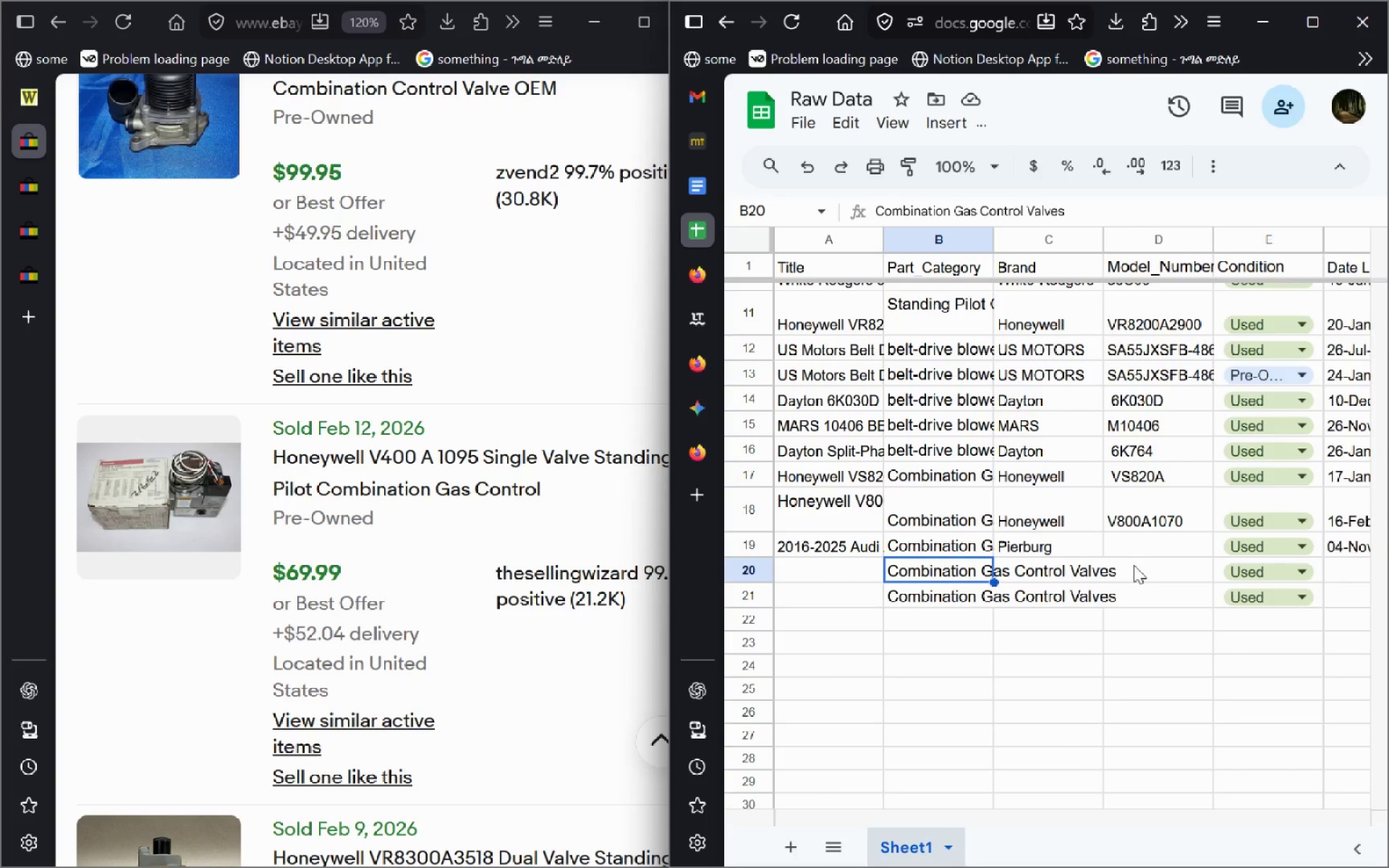 
double_click([1134, 565])
 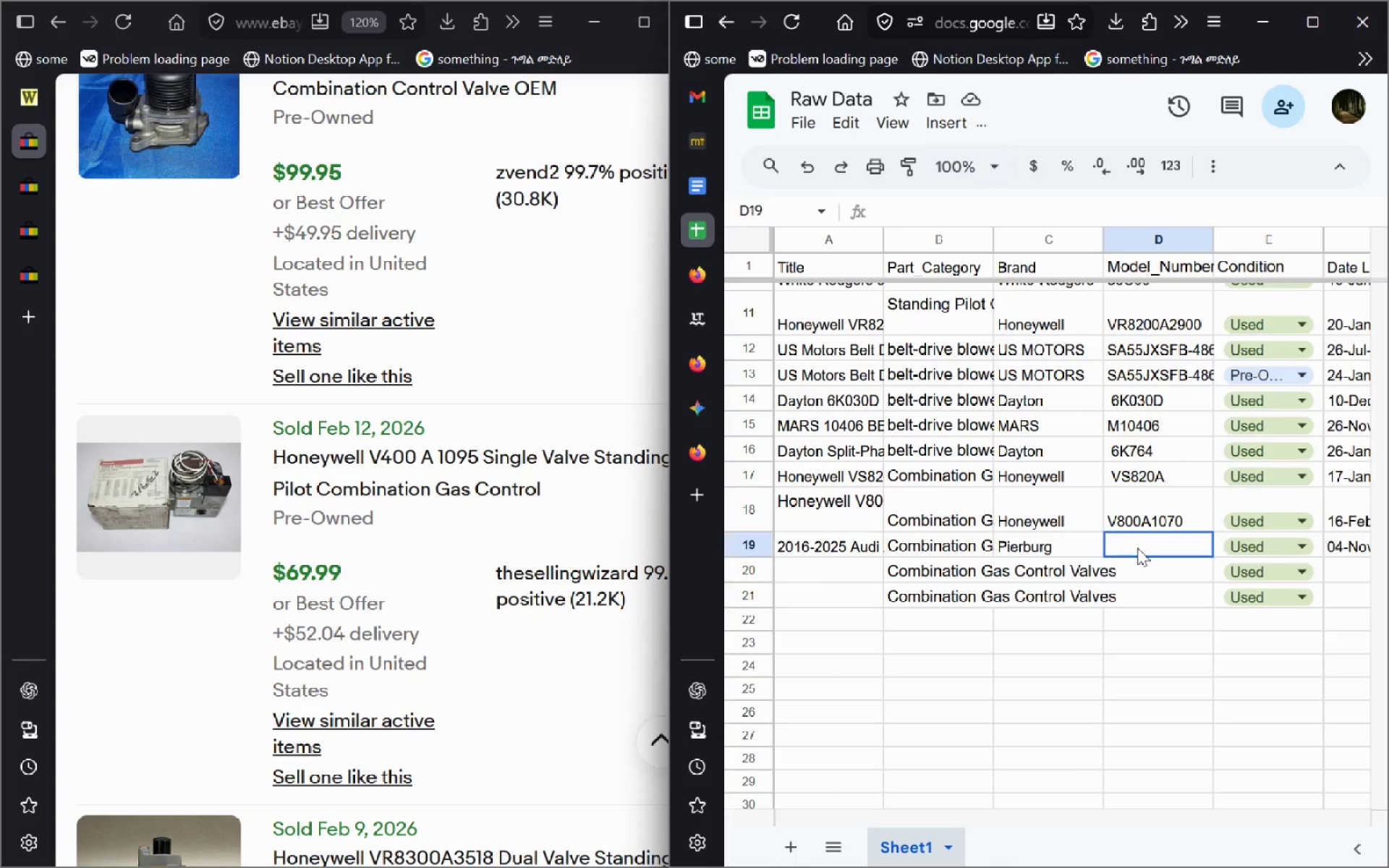 
double_click([1137, 548])
 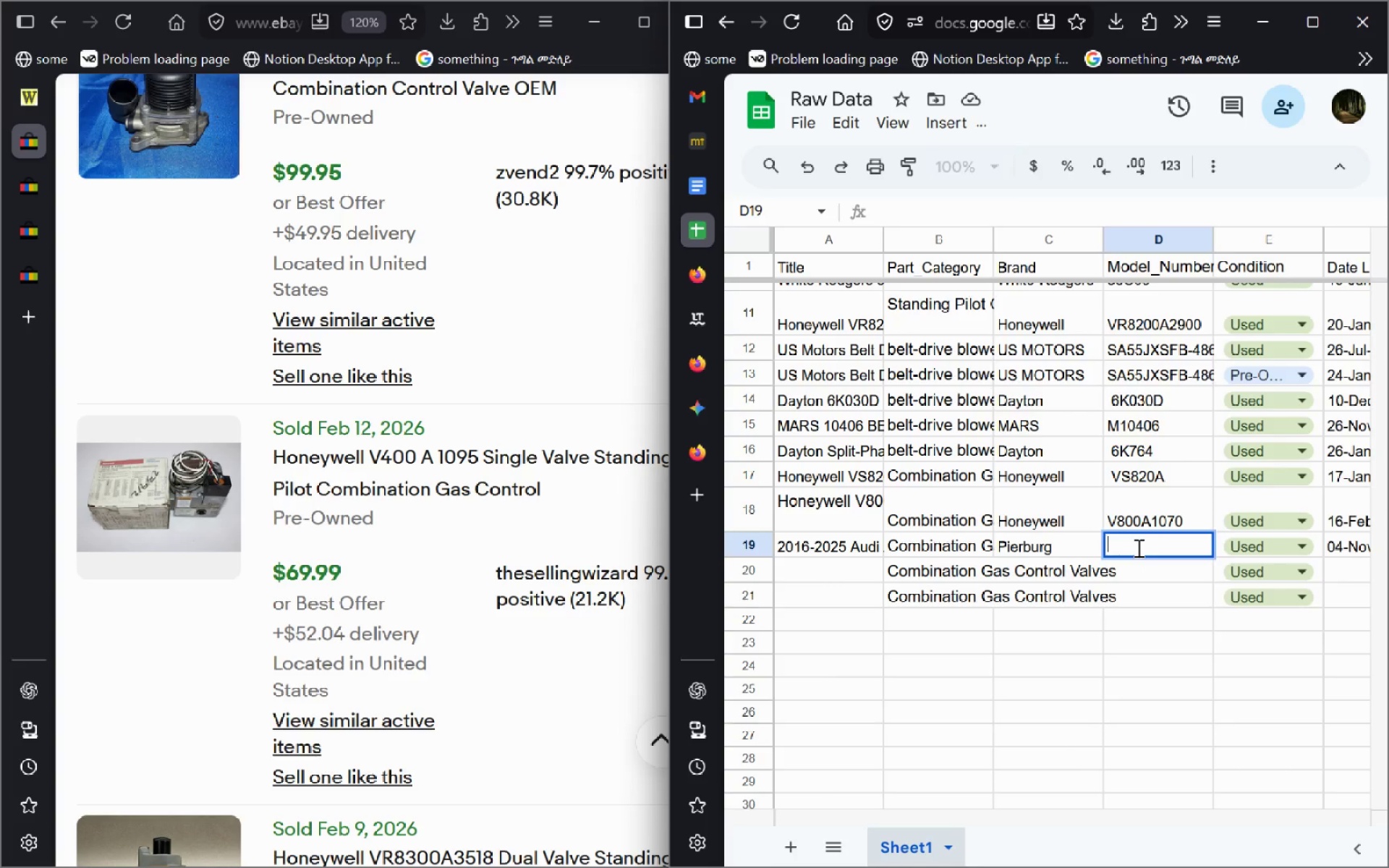 
key(Control+V)
 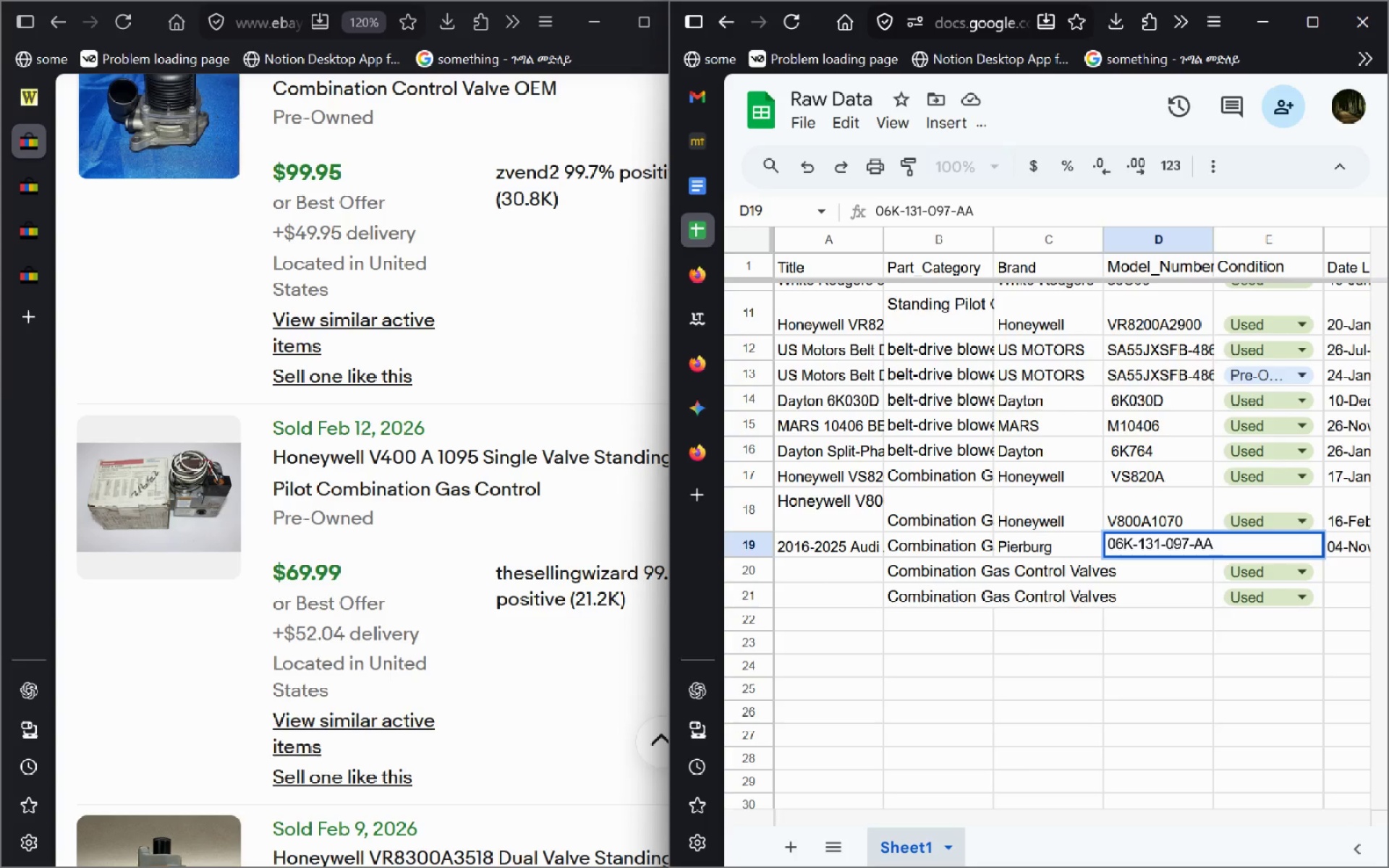 
key(Enter)
 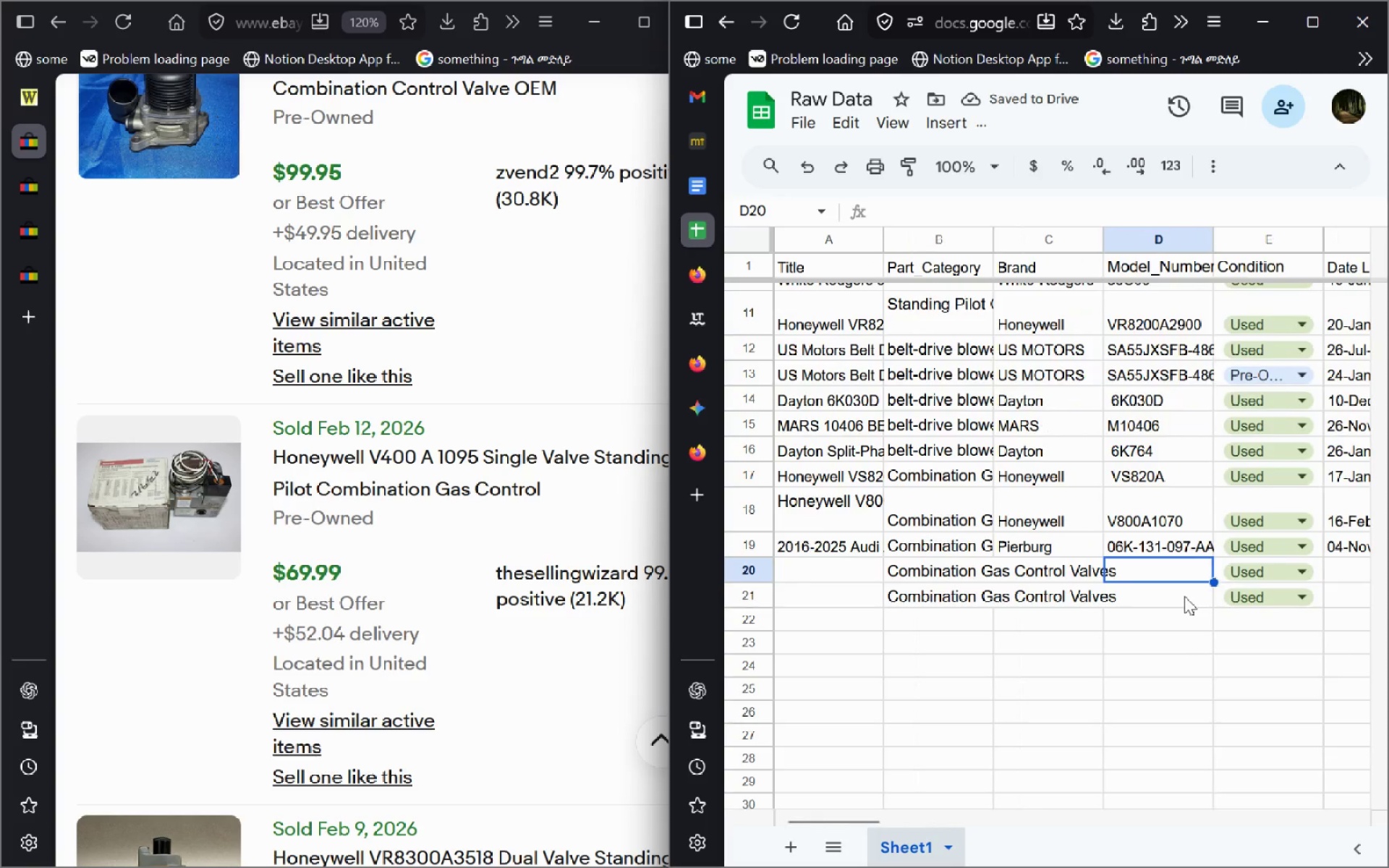 
left_click([850, 569])
 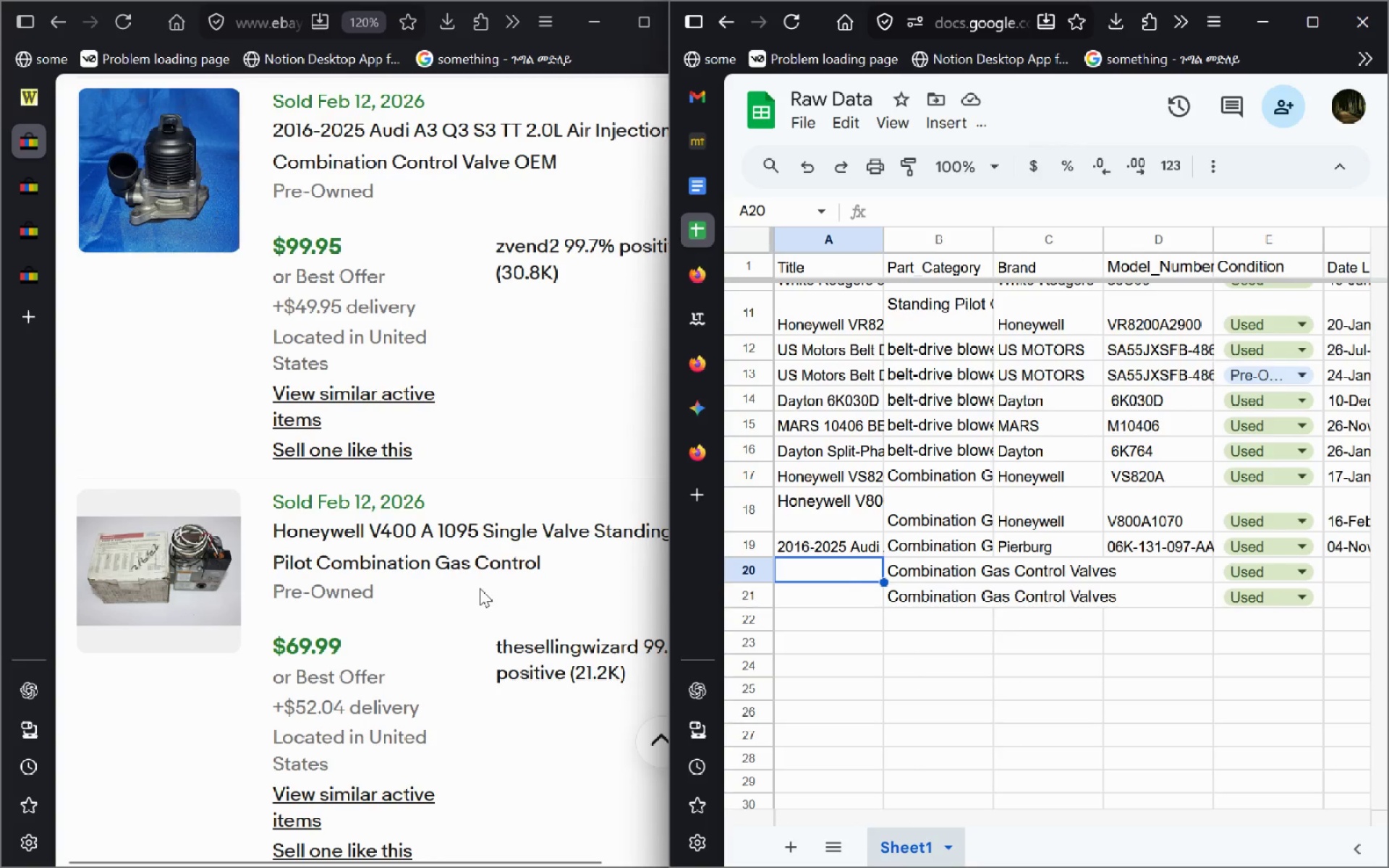 
wait(5.81)
 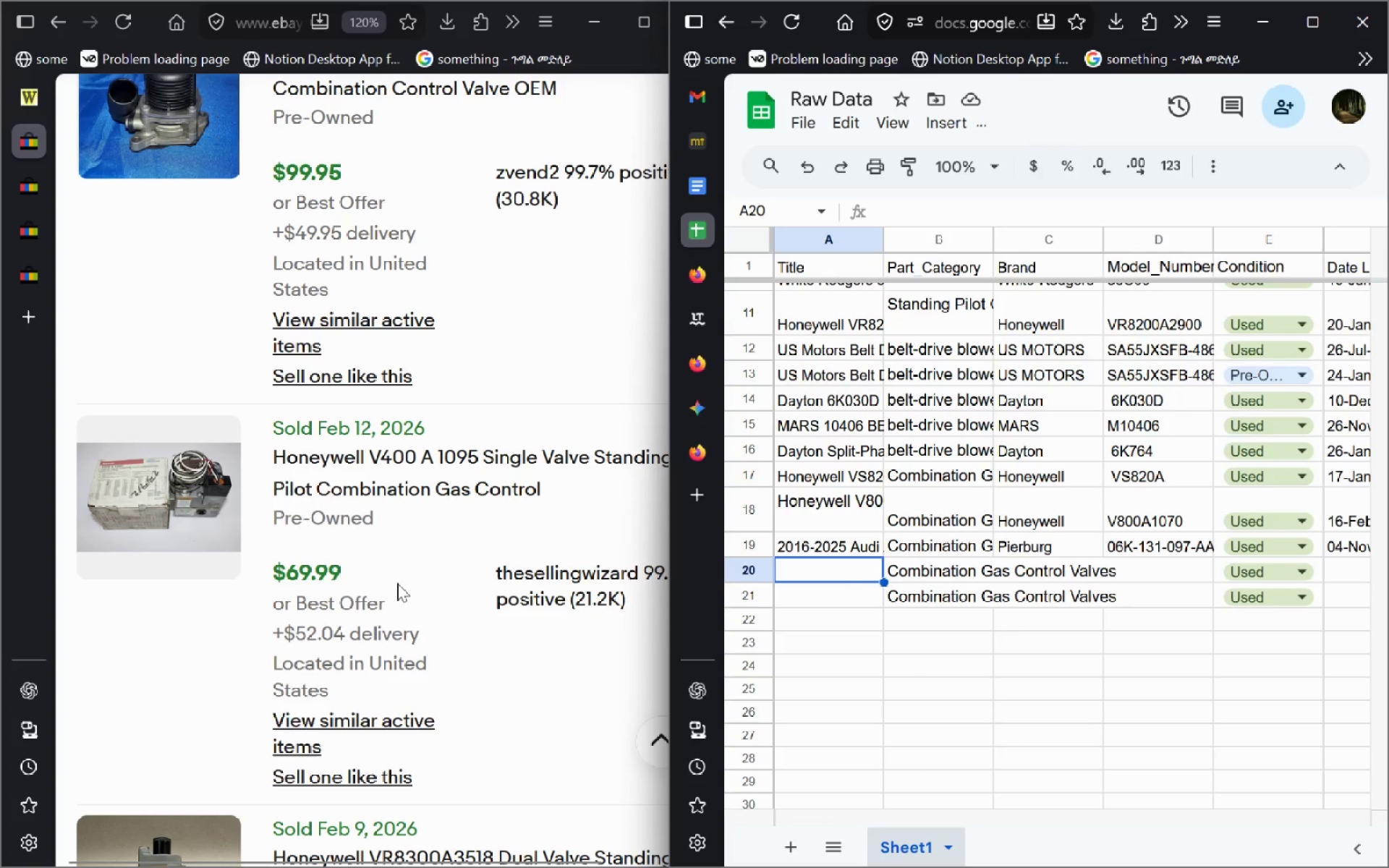 
left_click([454, 558])
 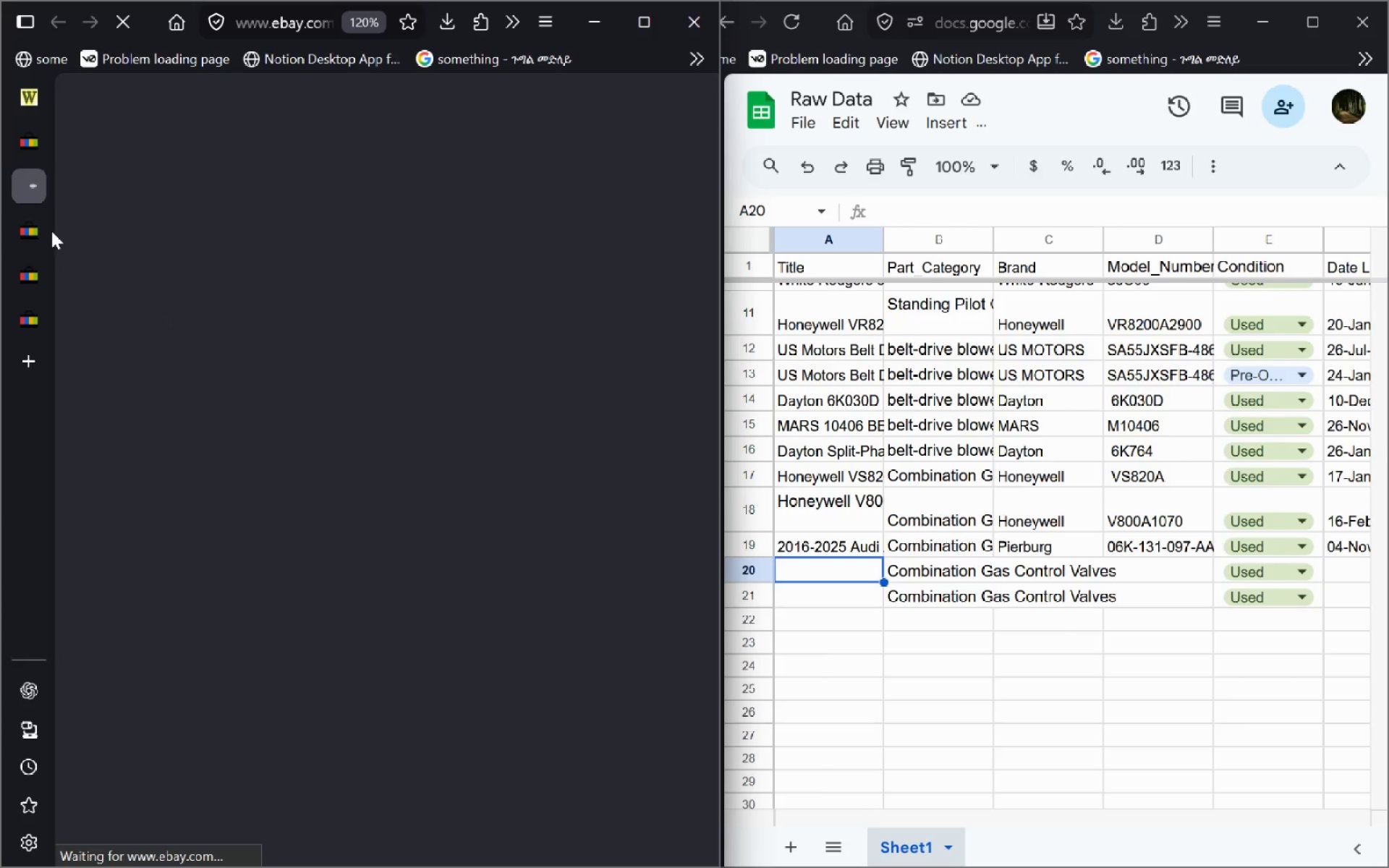 
left_click([33, 225])
 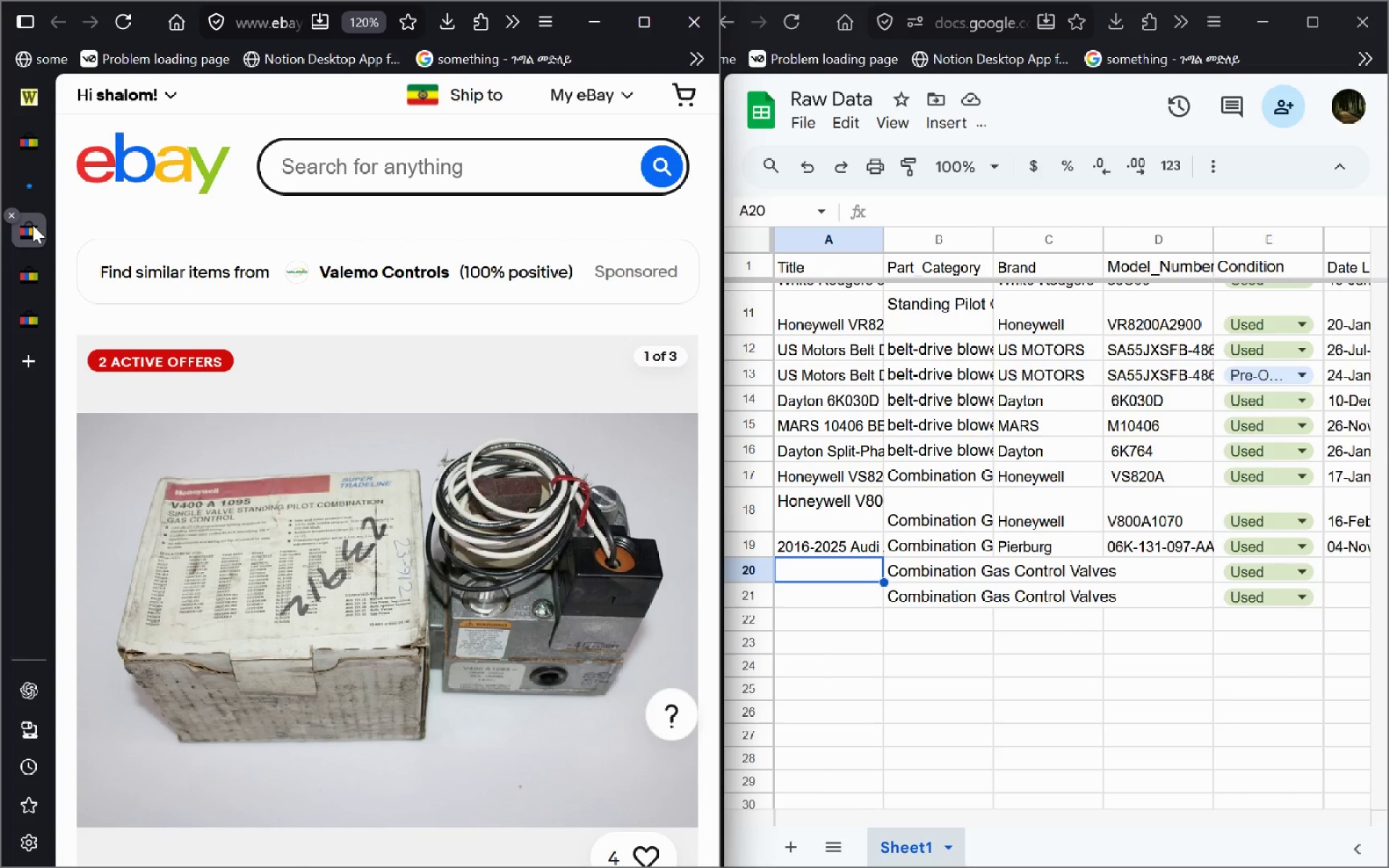 
key(Control+ControlLeft)
 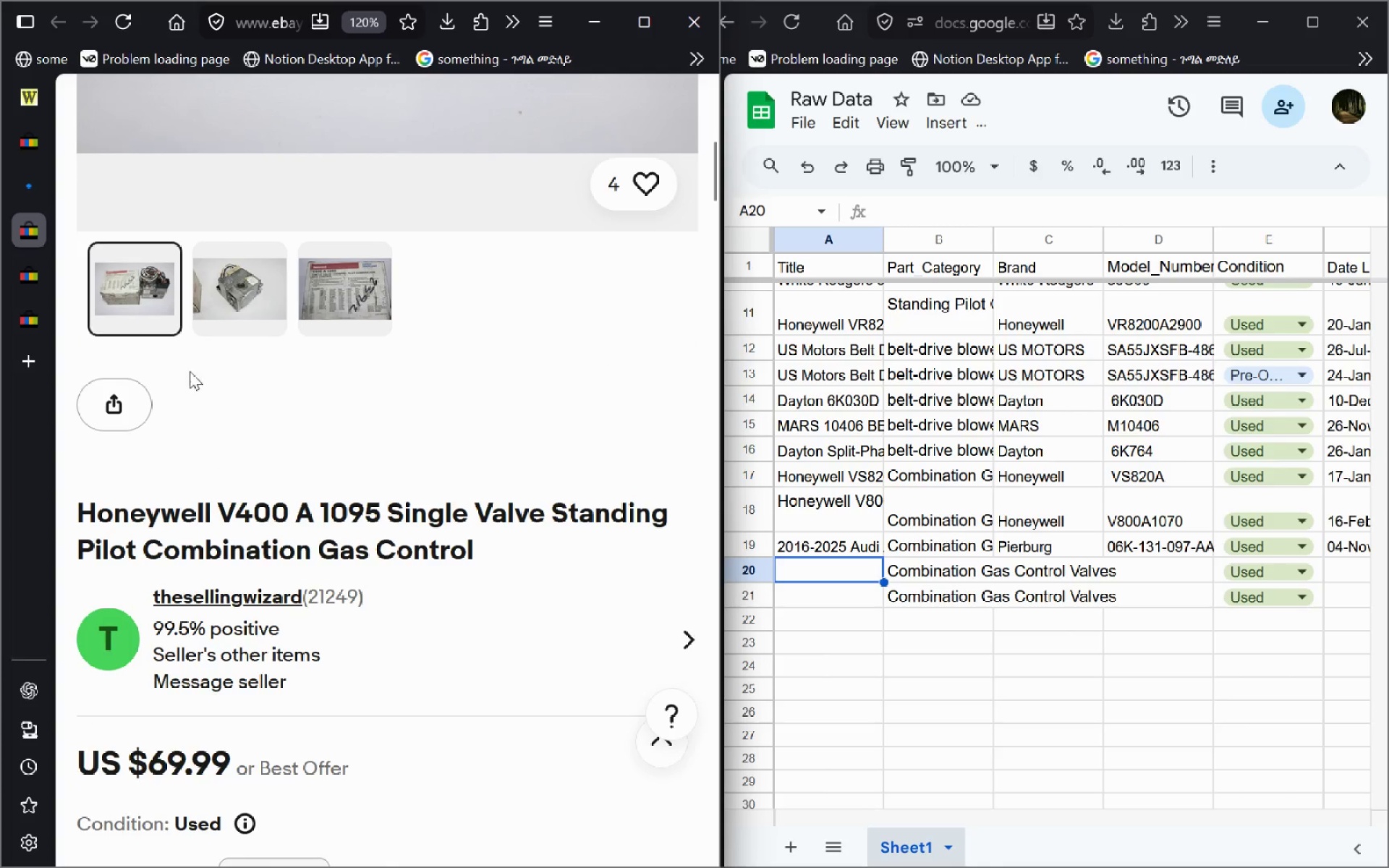 
left_click([27, 176])
 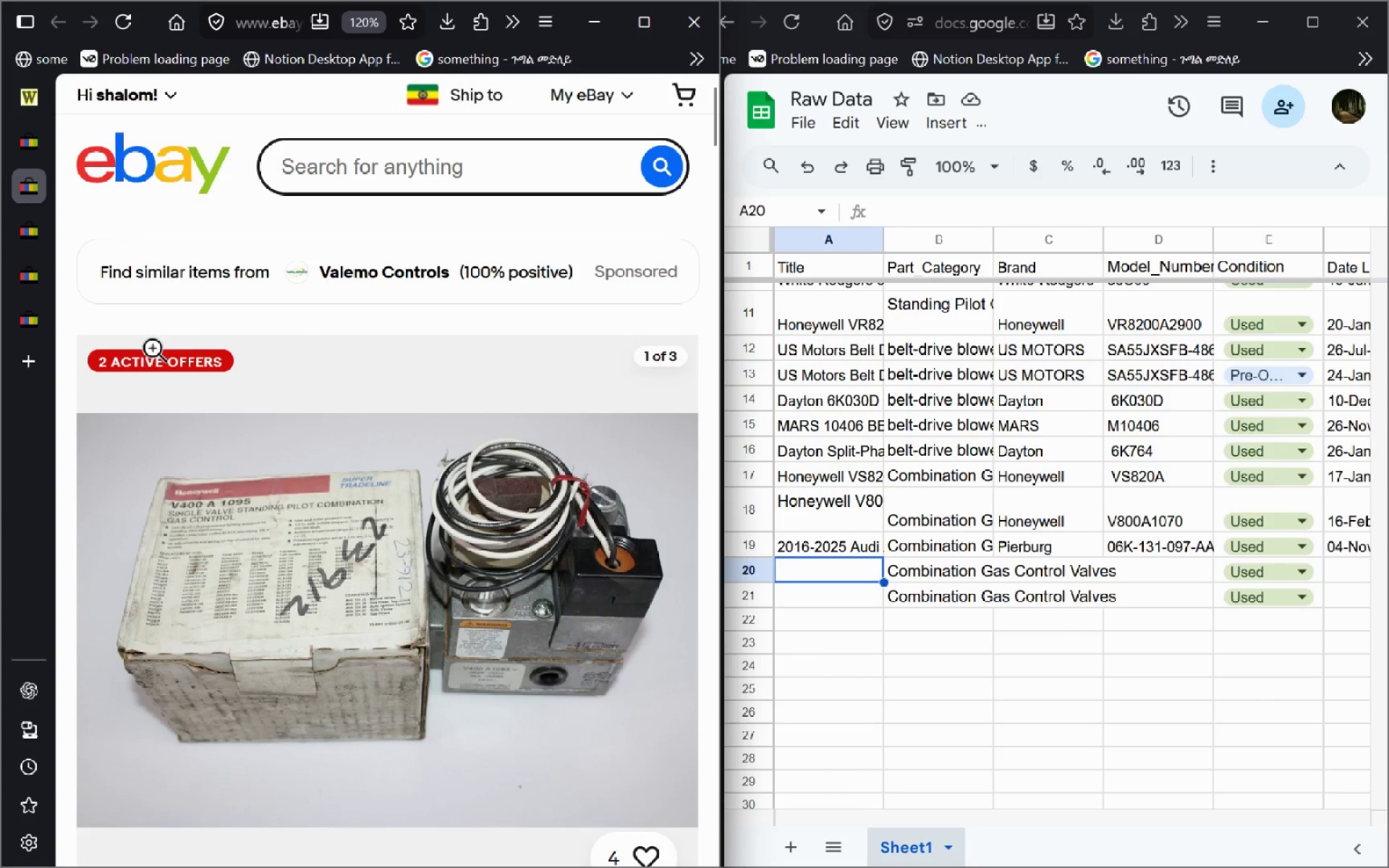 
key(Control+W)
 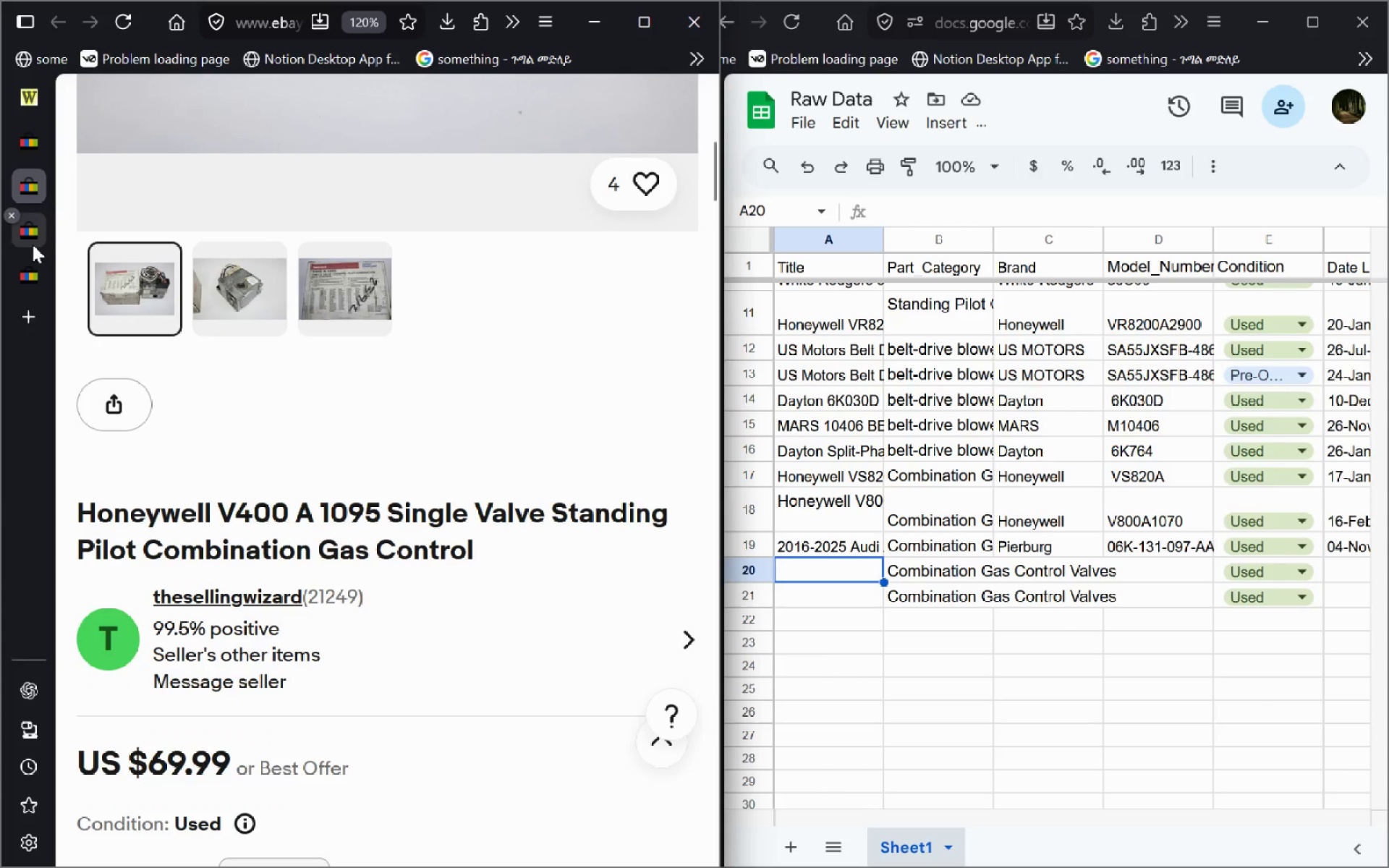 
left_click([33, 244])
 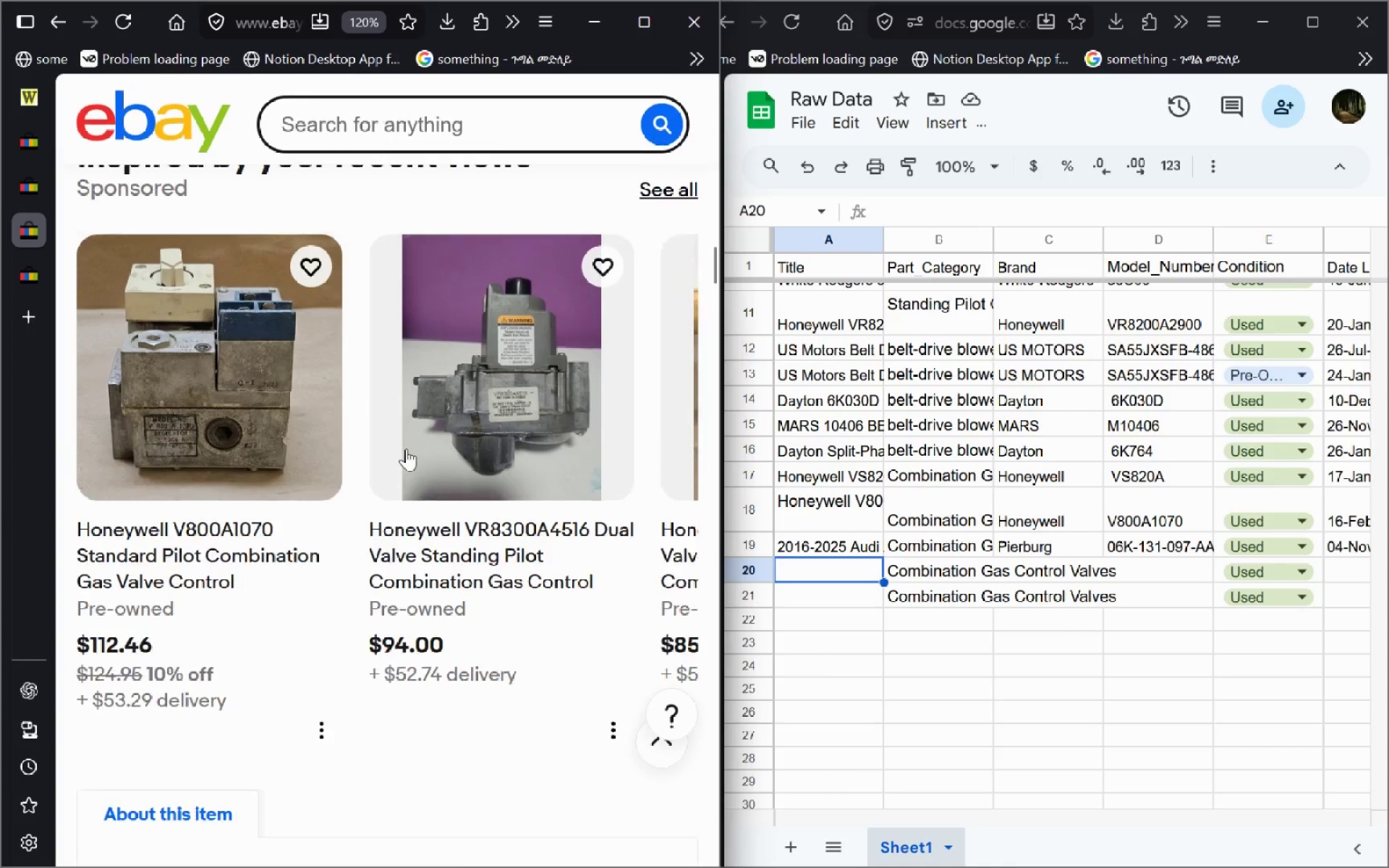 
key(Control+ControlLeft)
 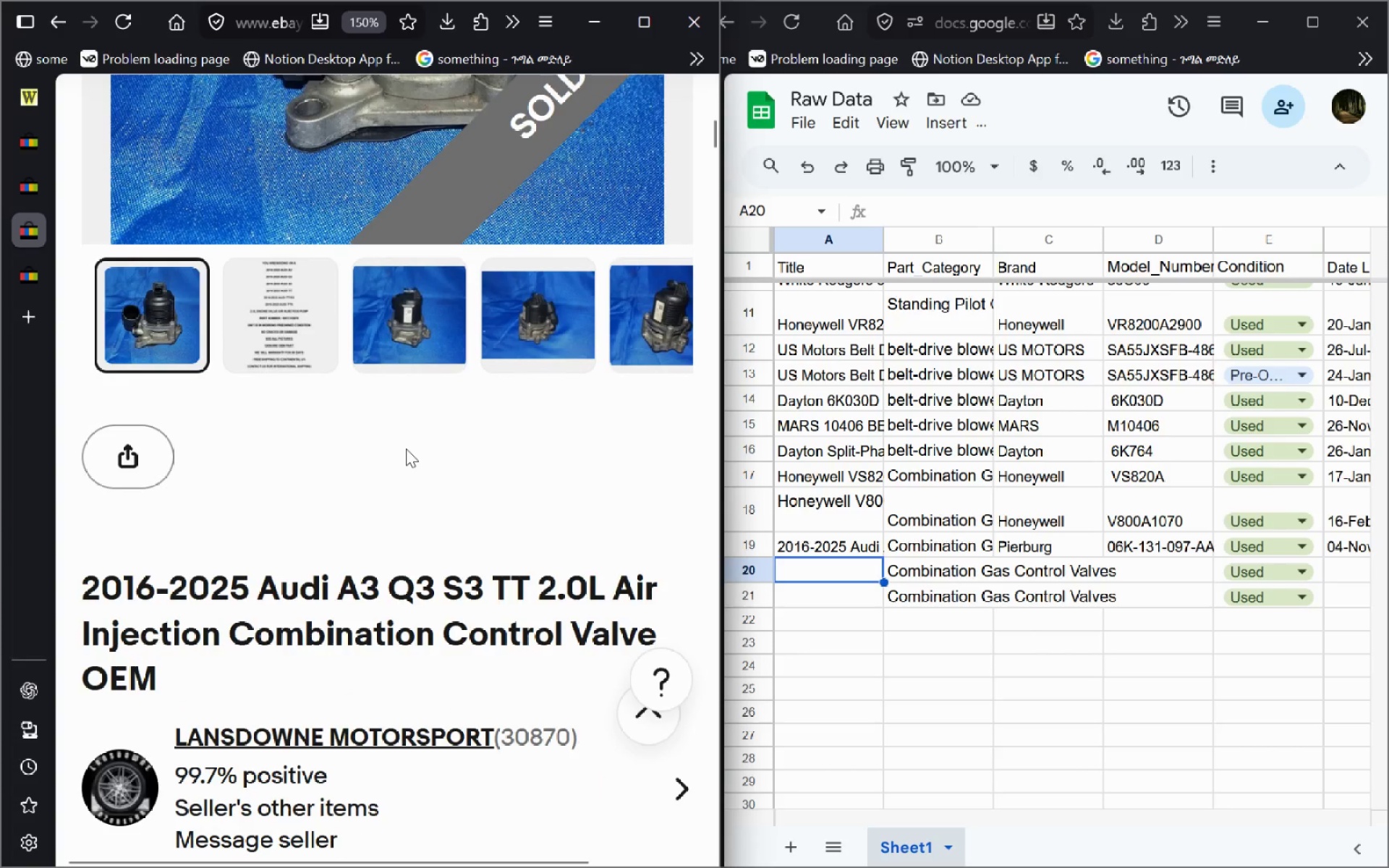 
wait(7.62)
 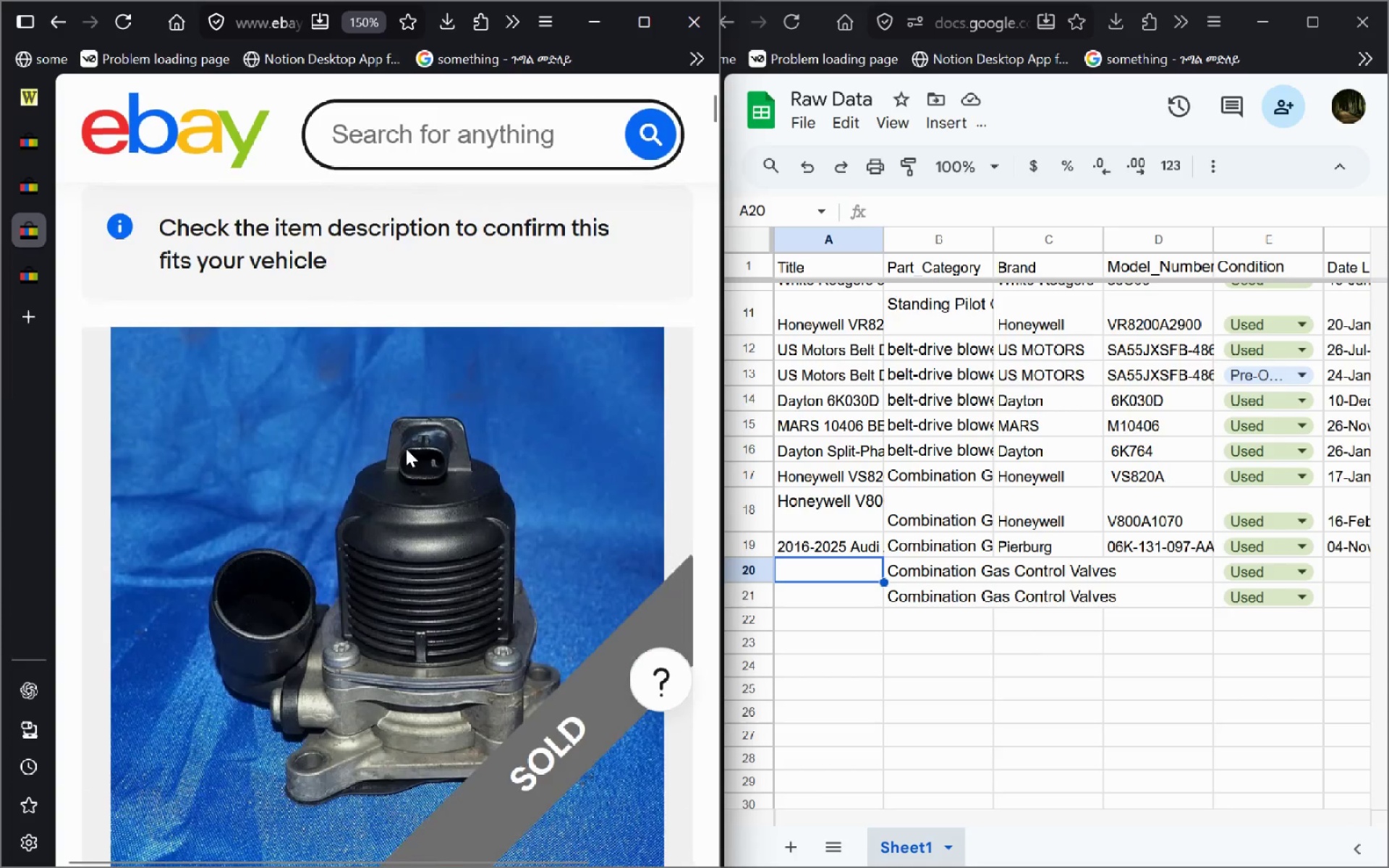 
key(Control+W)
 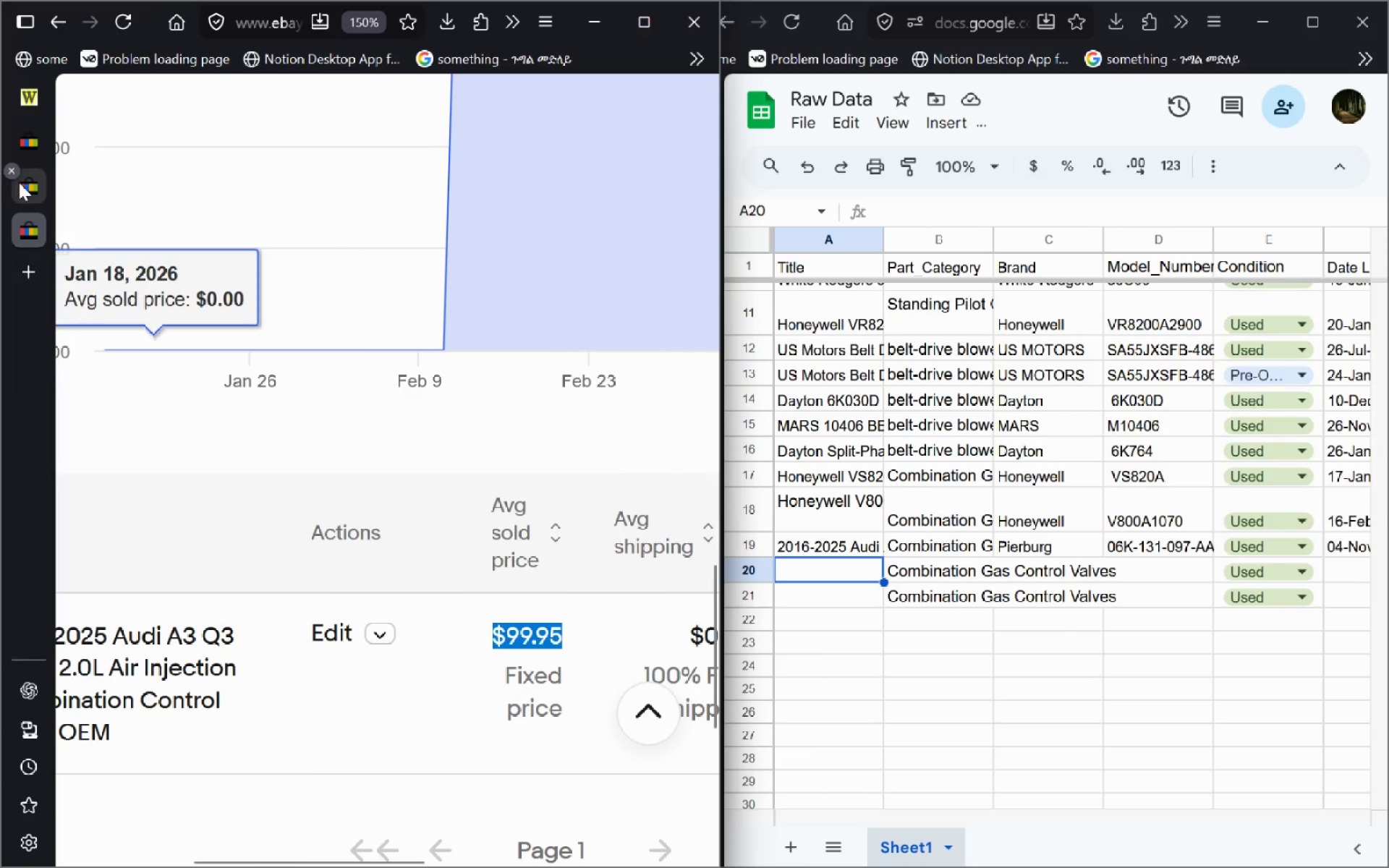 
left_click([22, 184])
 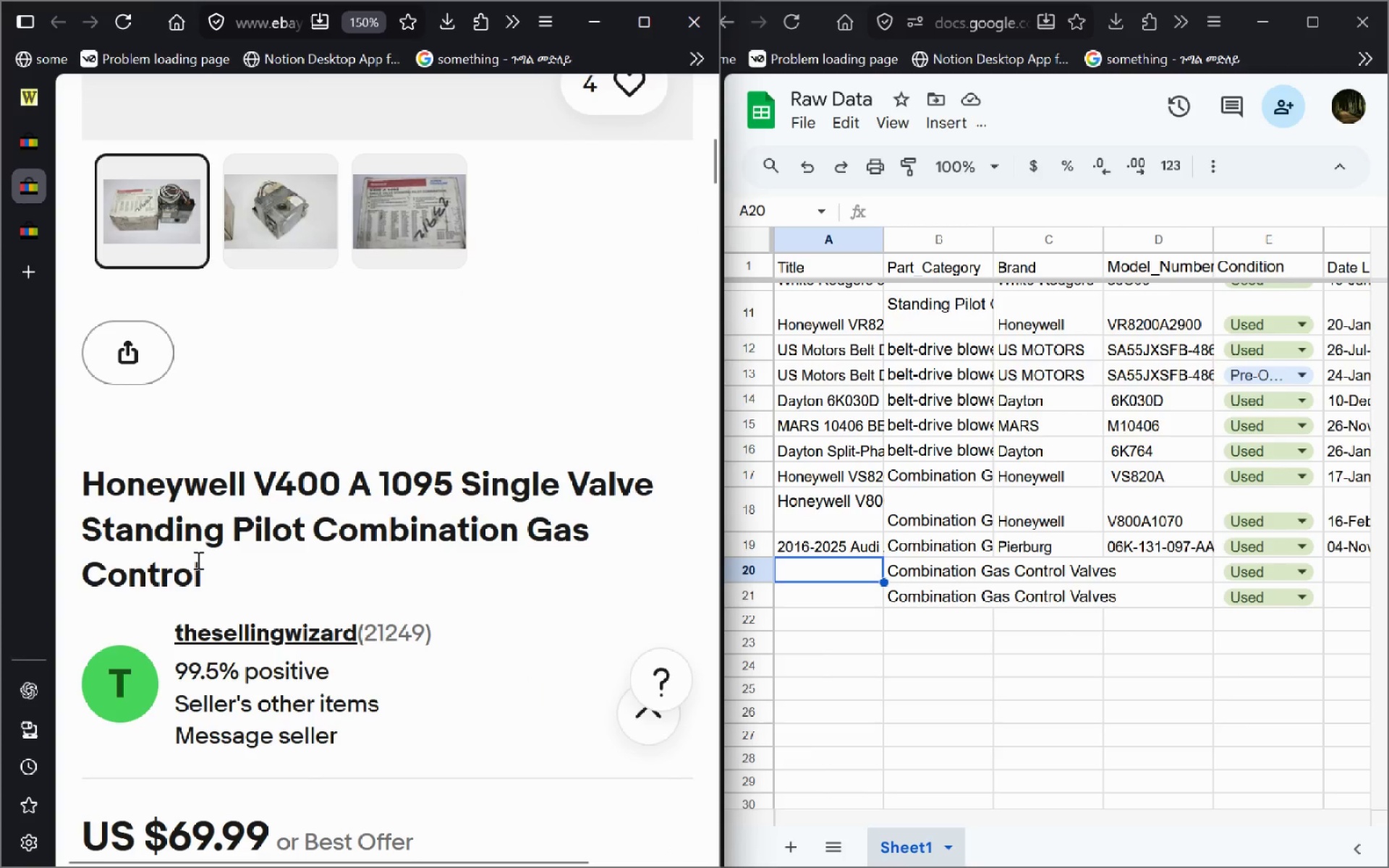 
left_click_drag(start_coordinate=[199, 572], to_coordinate=[73, 484])
 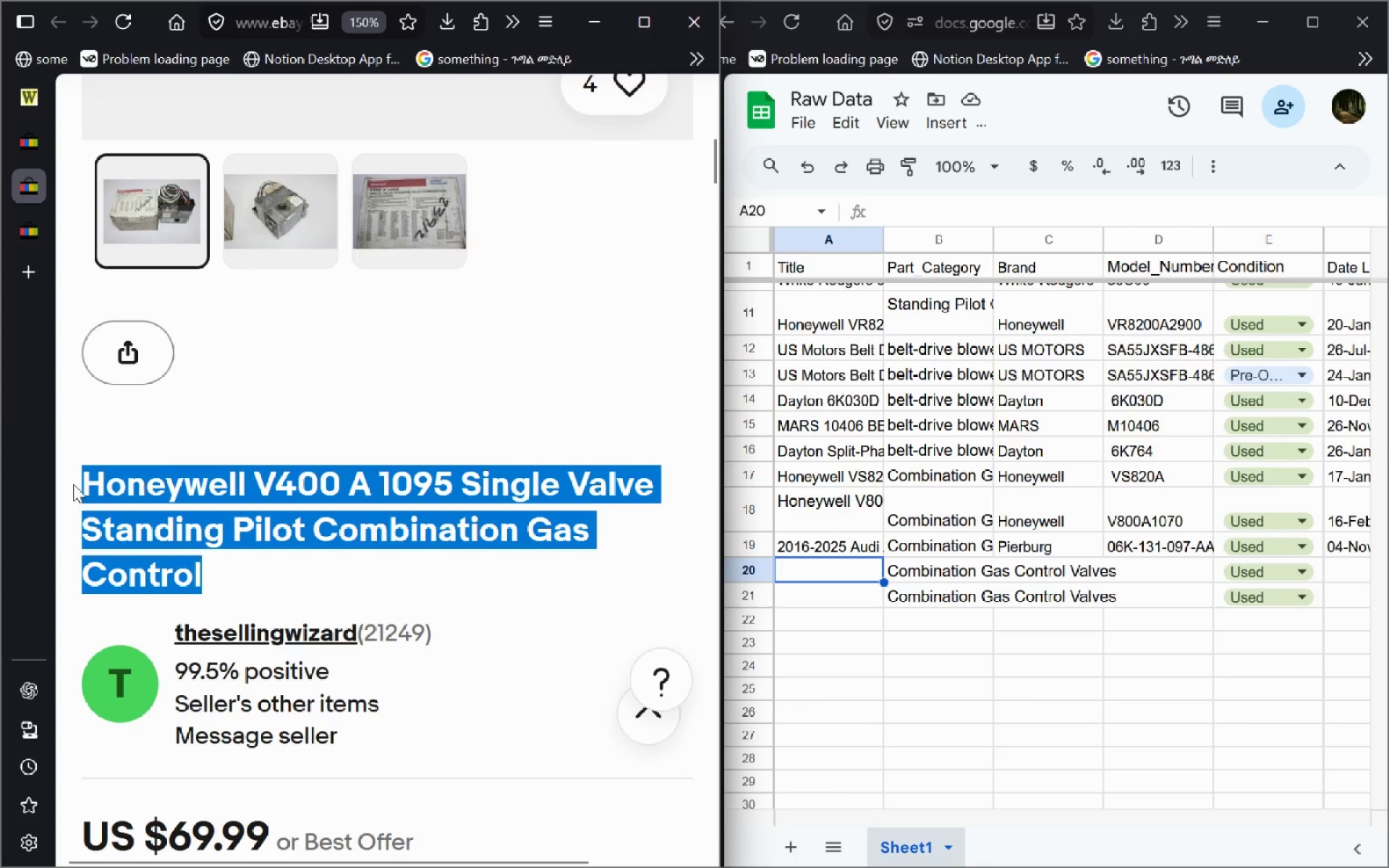 
key(Control+C)
 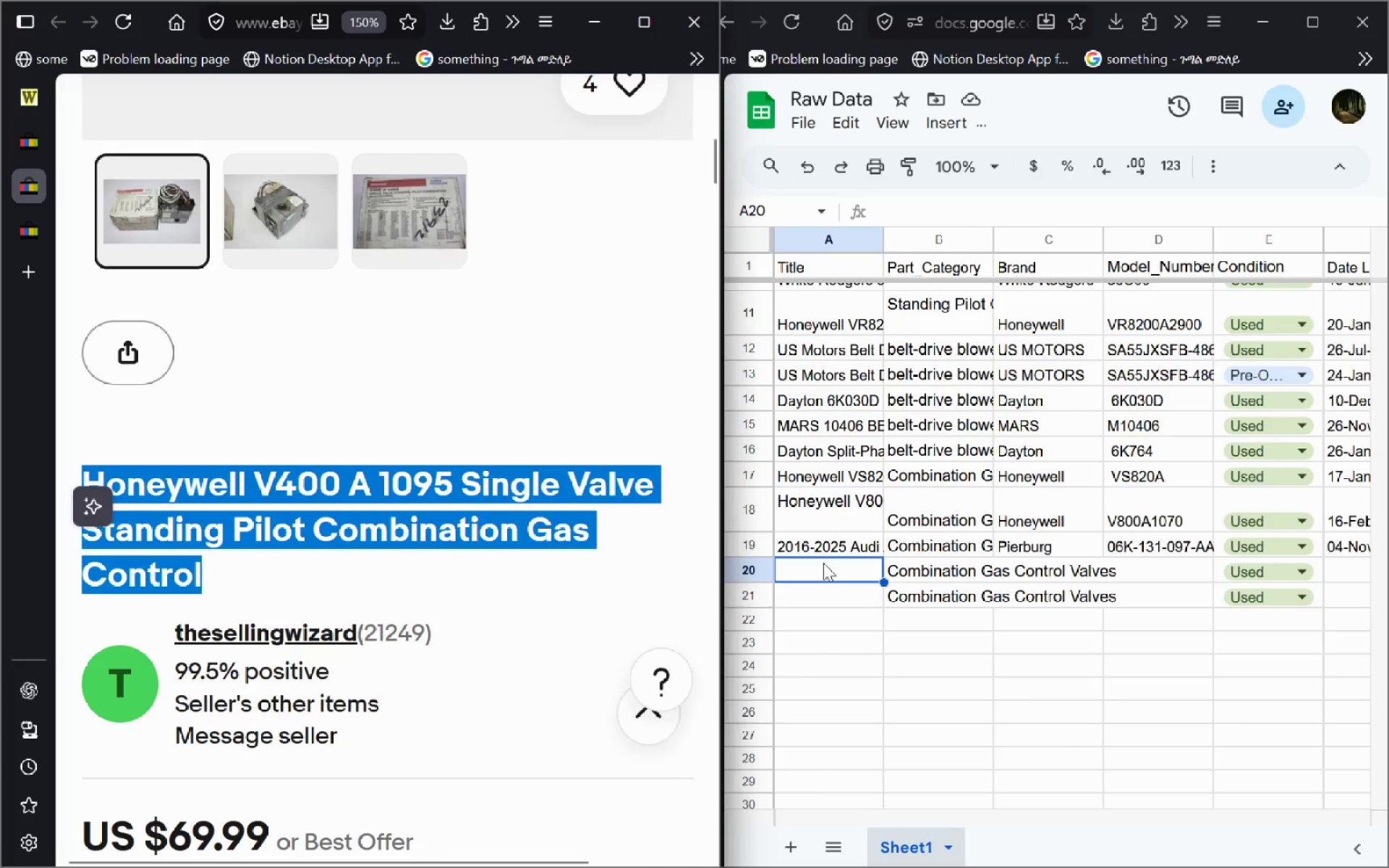 
double_click([823, 563])
 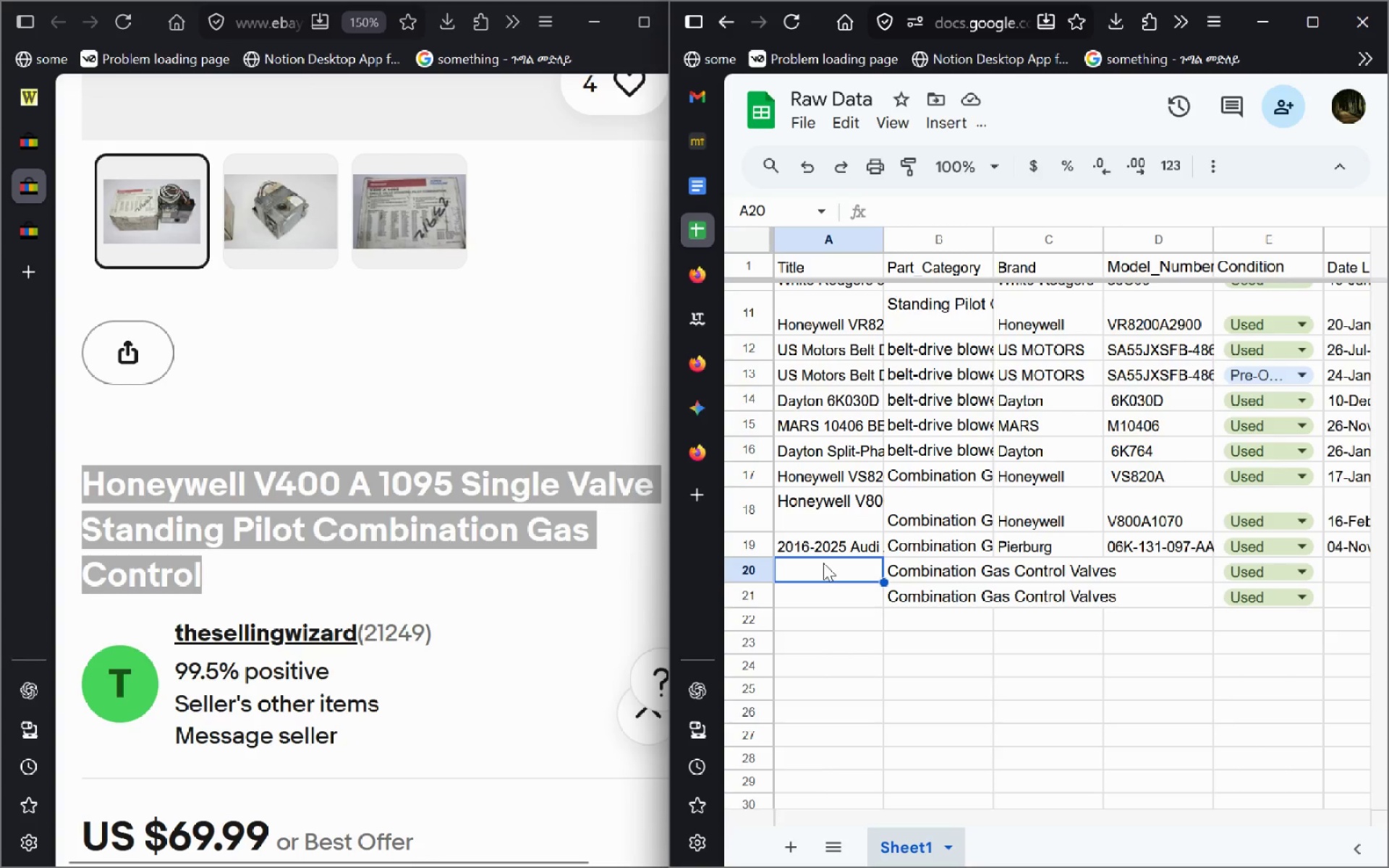 
key(Control+V)
 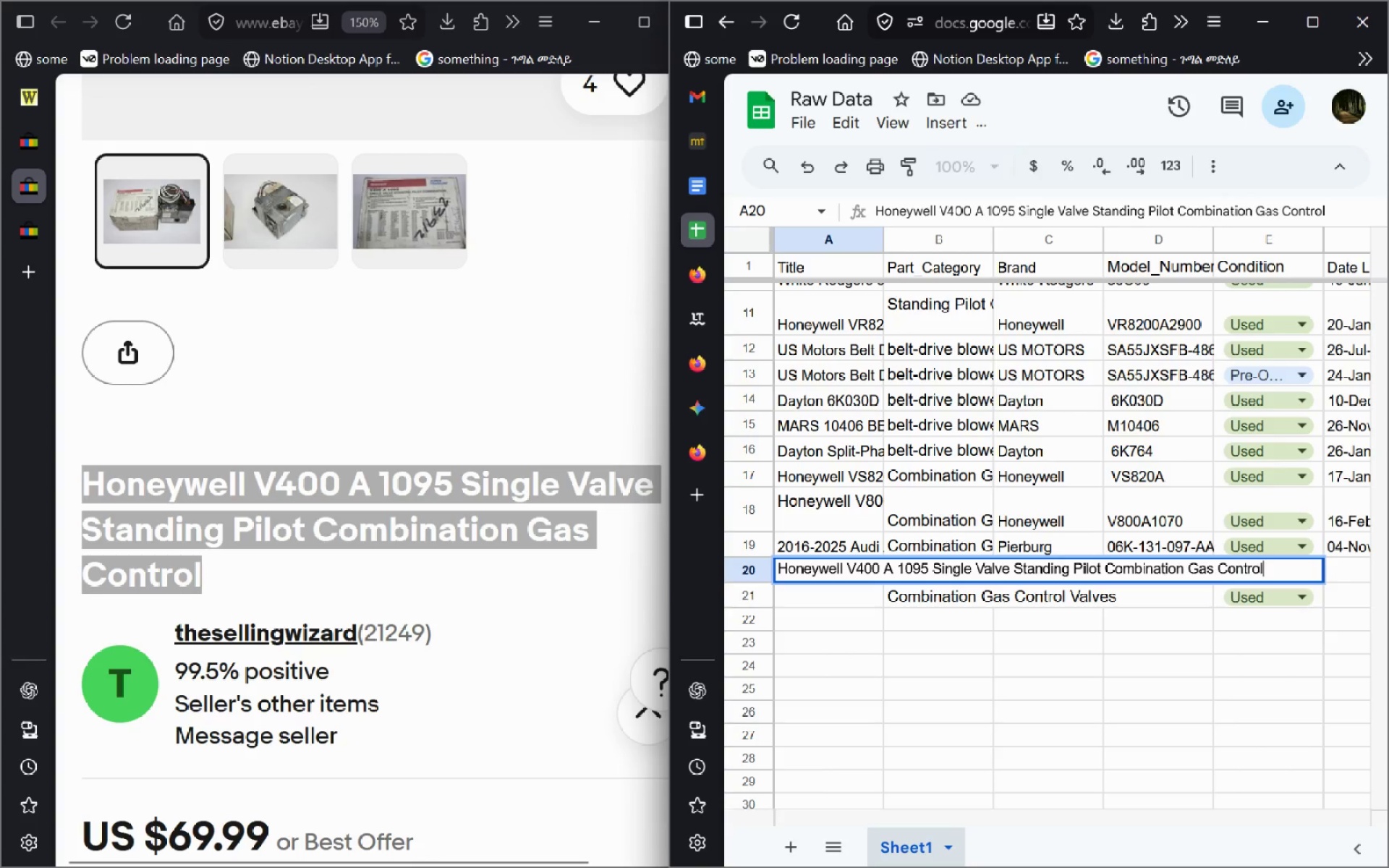 
key(Enter)
 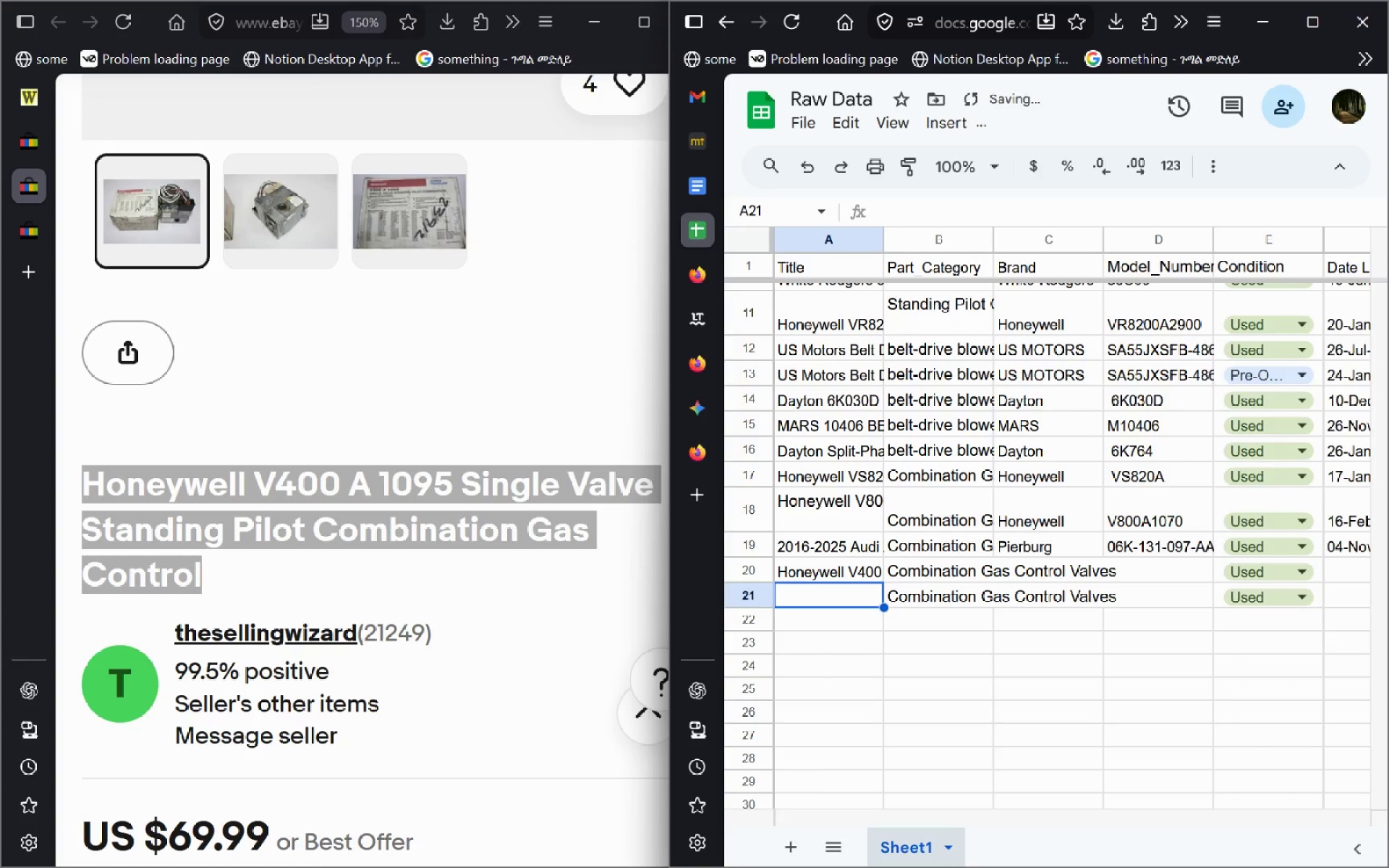 
hold_key(key=ControlLeft, duration=0.53)
 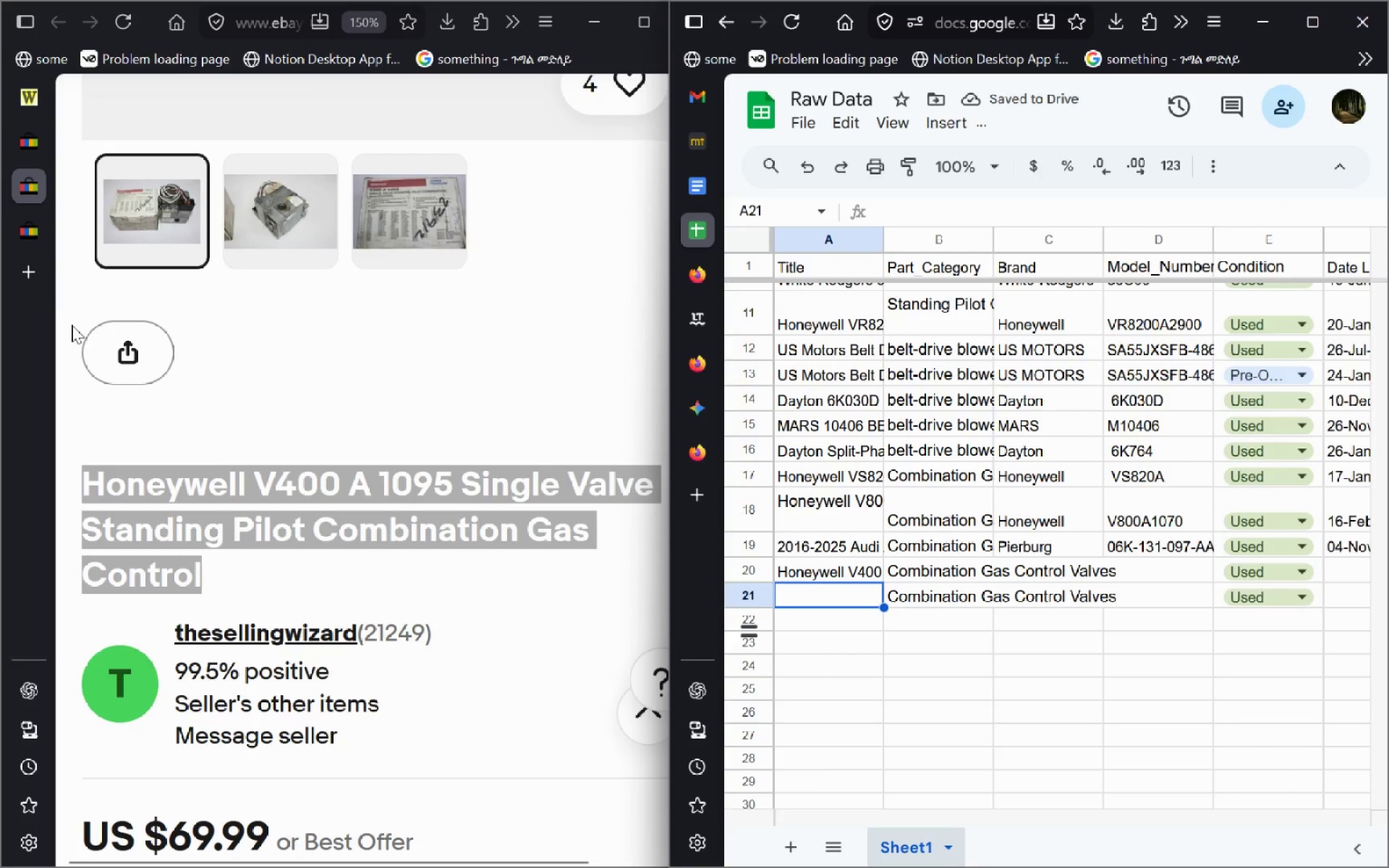 
left_click([46, 242])
 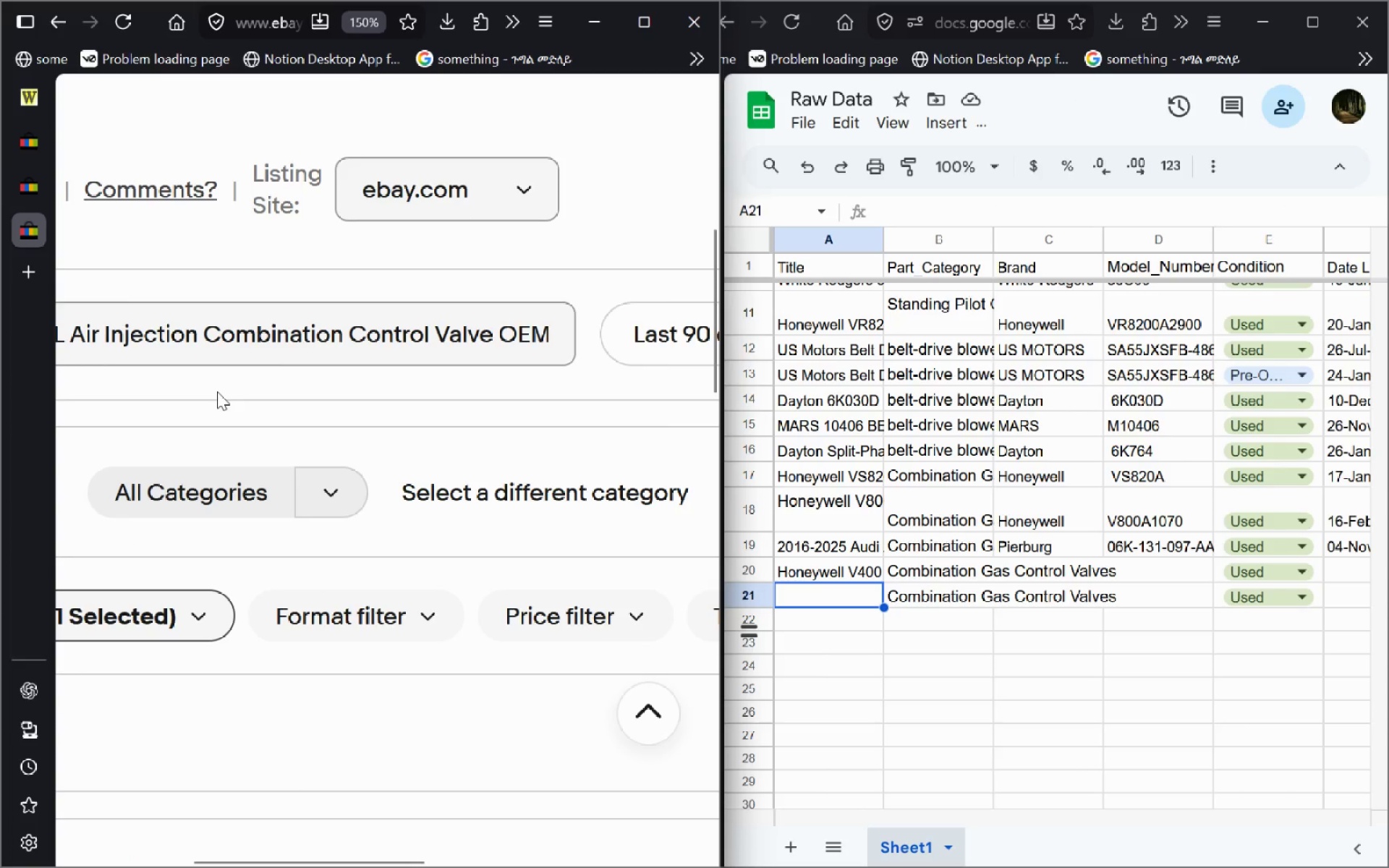 
left_click([30, 197])
 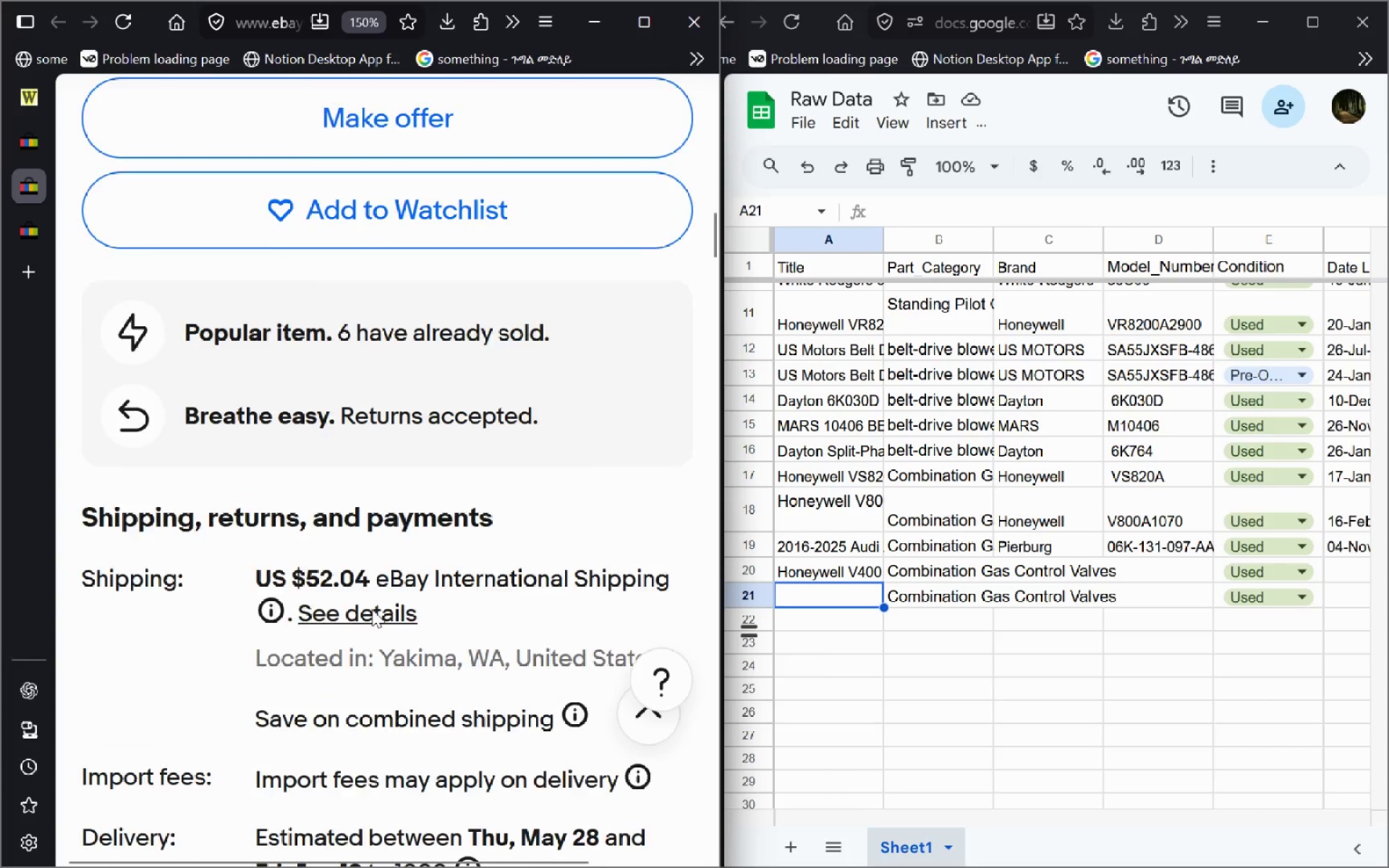 
key(Control+ControlLeft)
 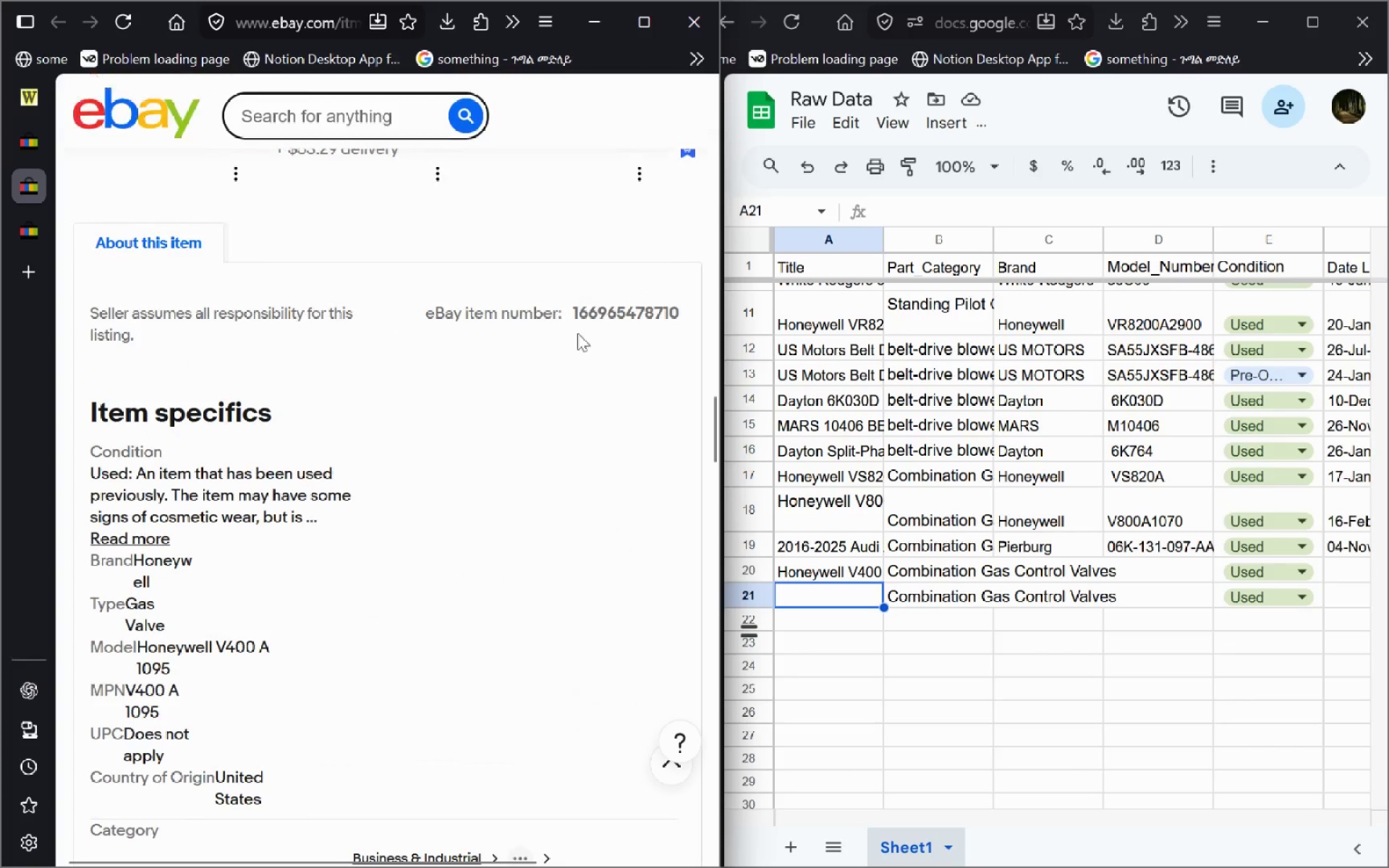 
left_click_drag(start_coordinate=[574, 315], to_coordinate=[720, 320])
 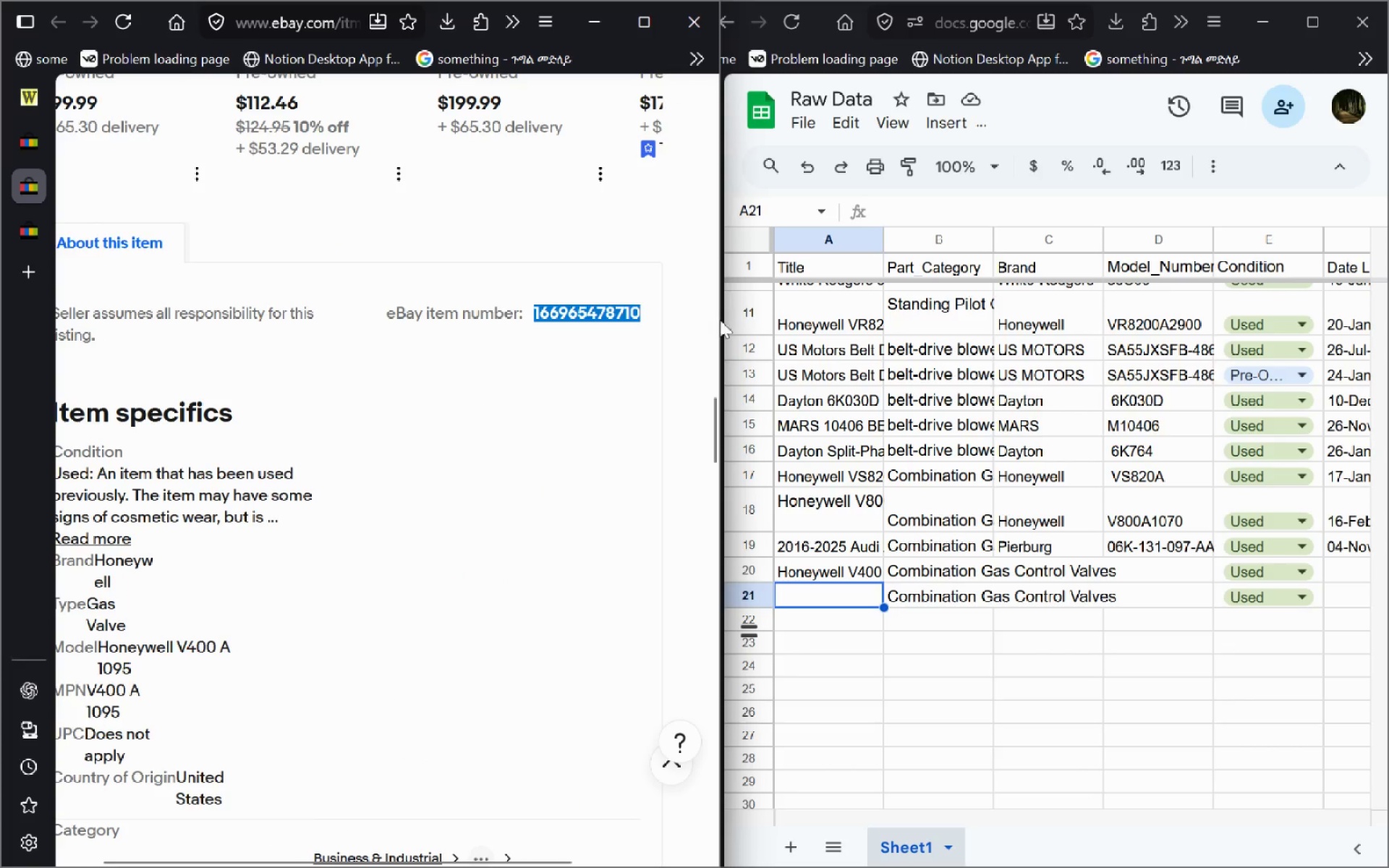 
key(Control+C)
 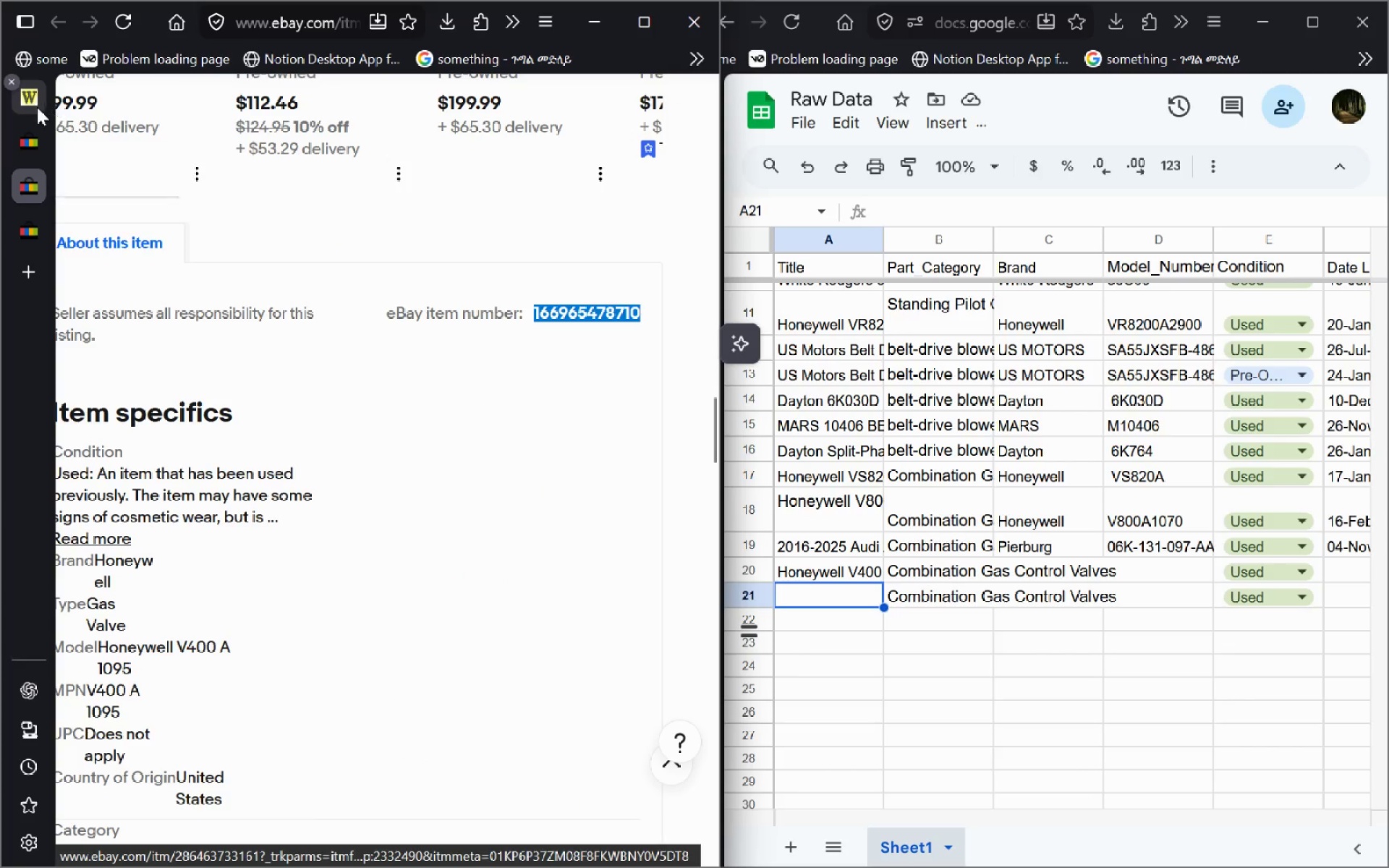 
left_click([35, 107])
 